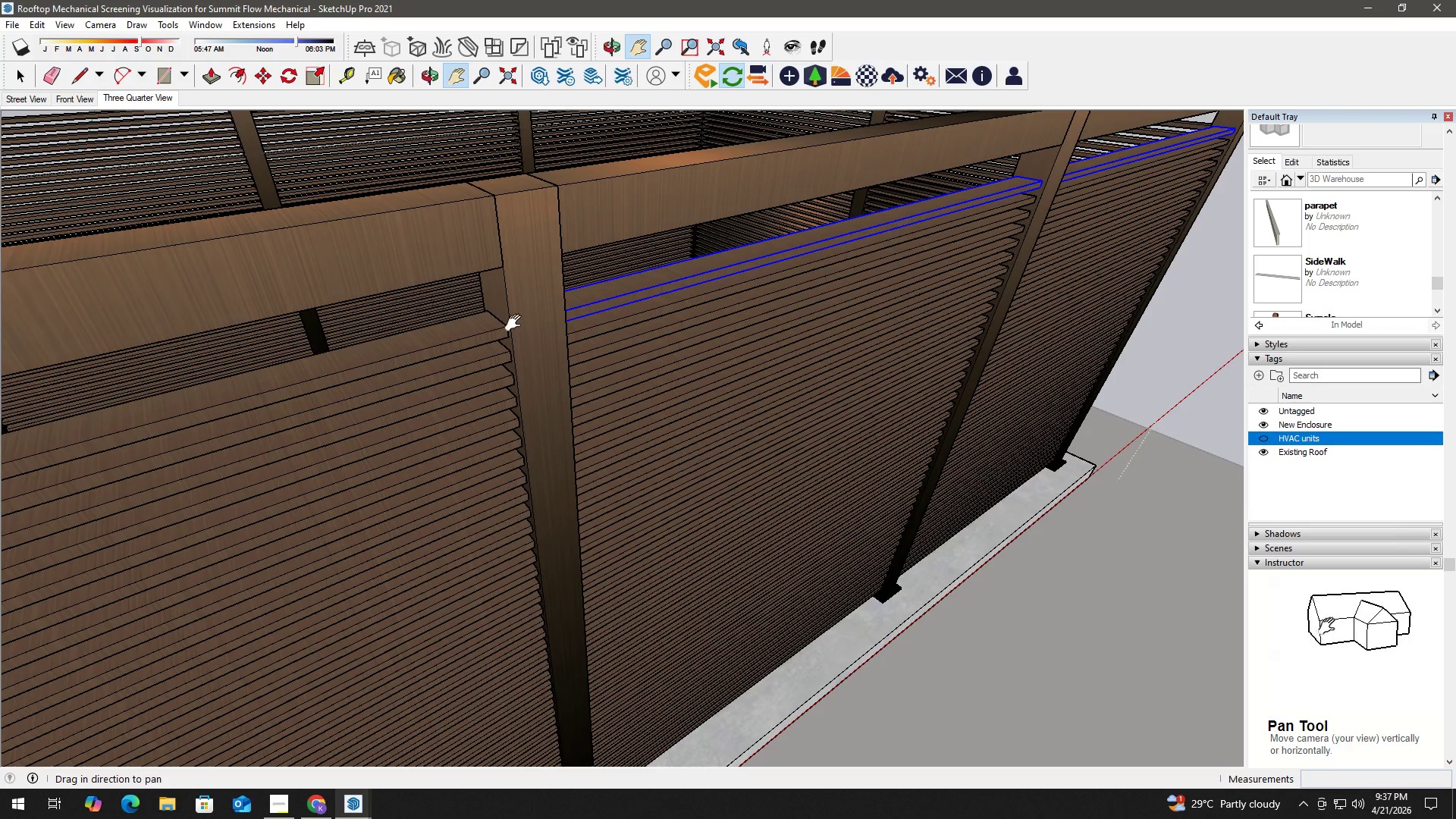 
key(Space)
 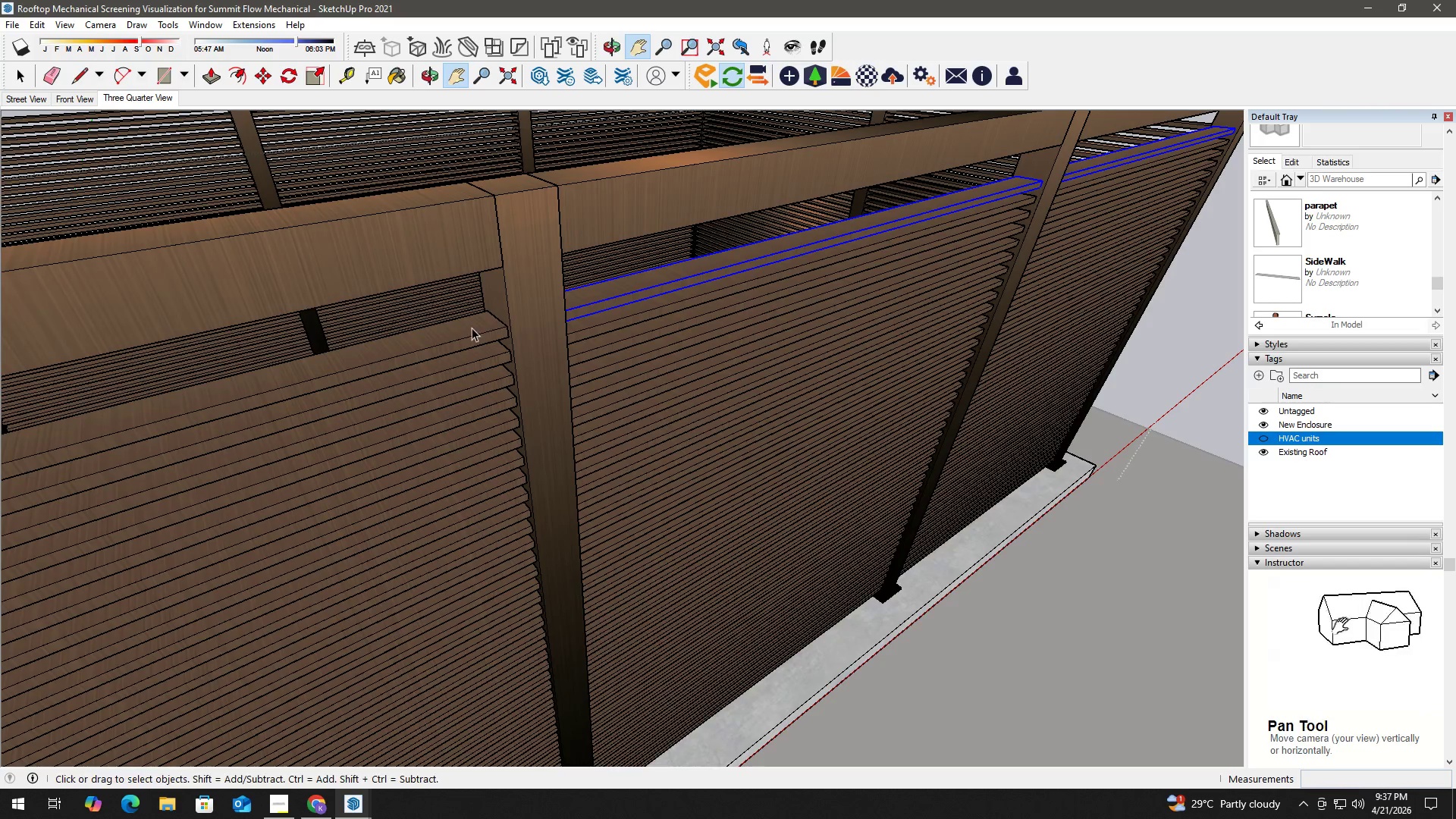 
key(Control+ControlLeft)
 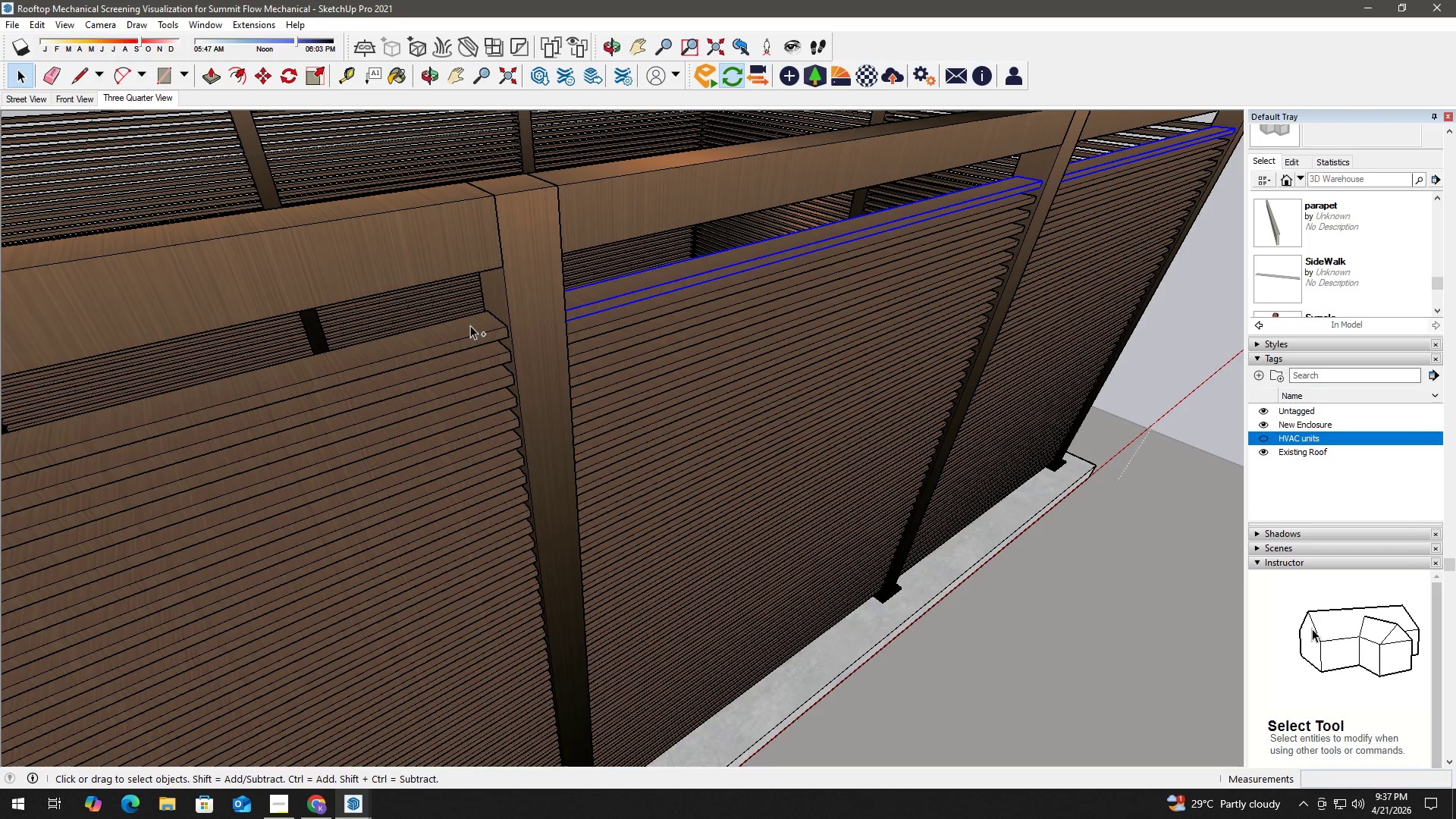 
left_click([468, 325])
 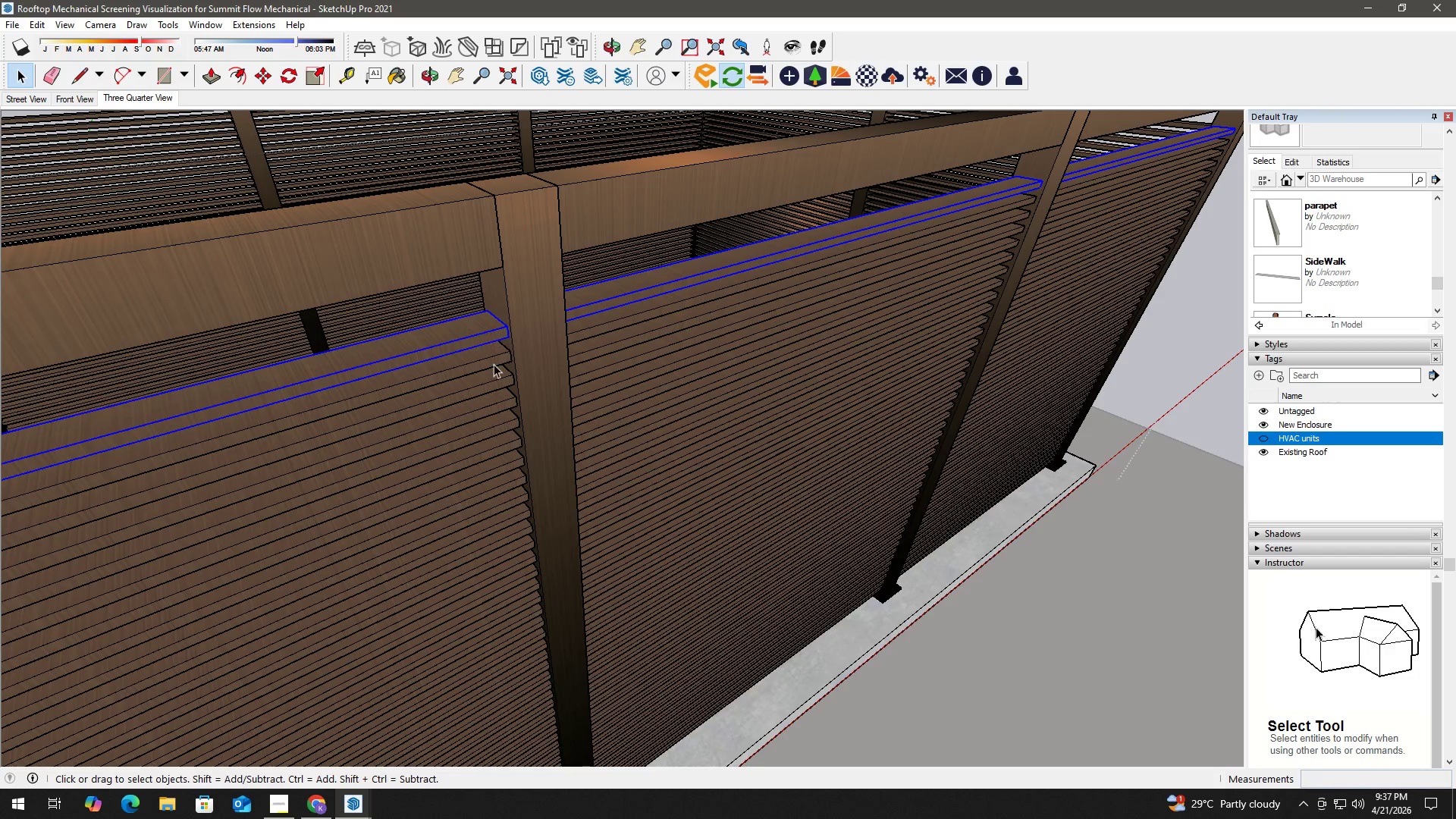 
key(M)
 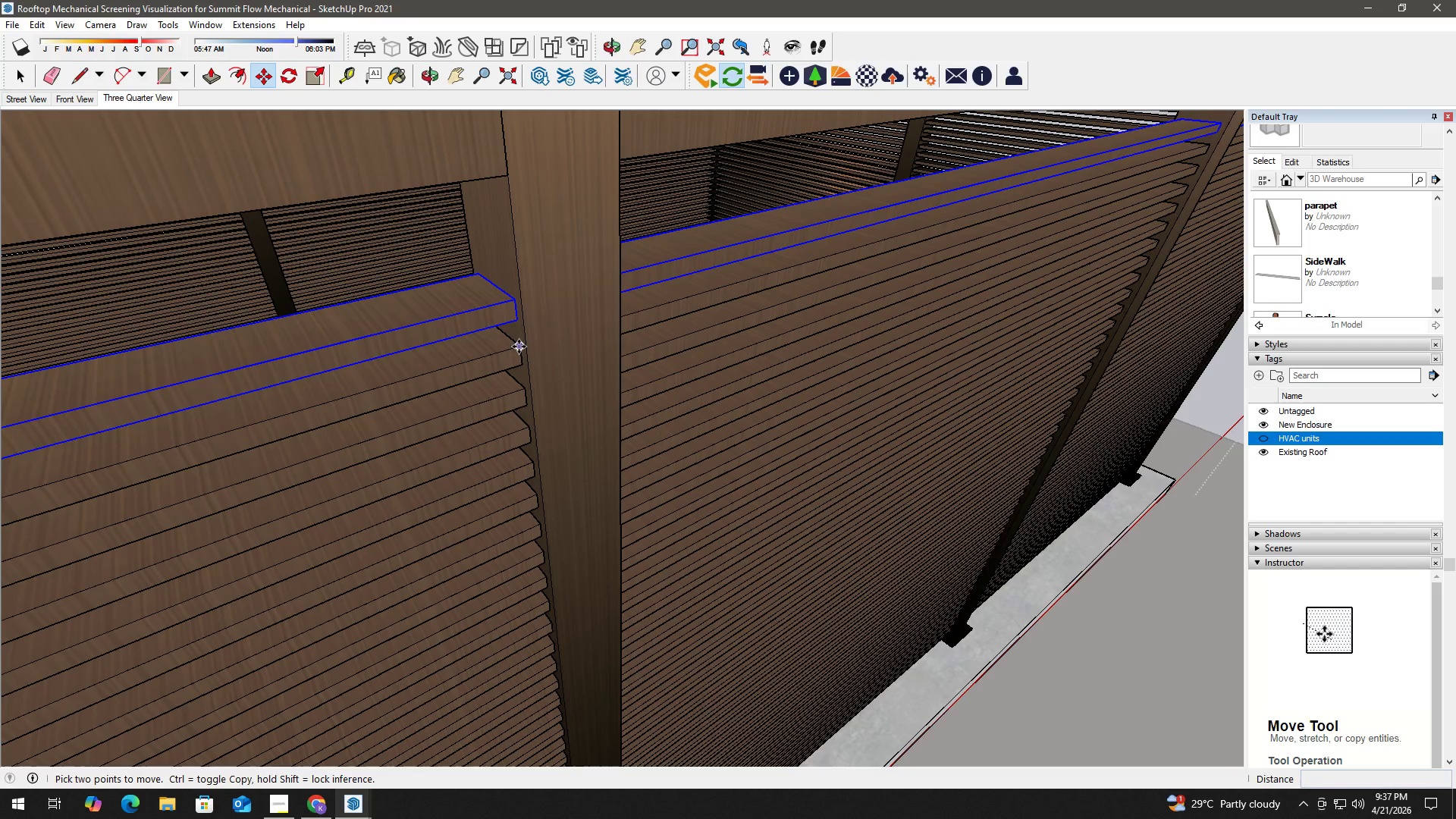 
scroll: coordinate [507, 346], scroll_direction: up, amount: 6.0
 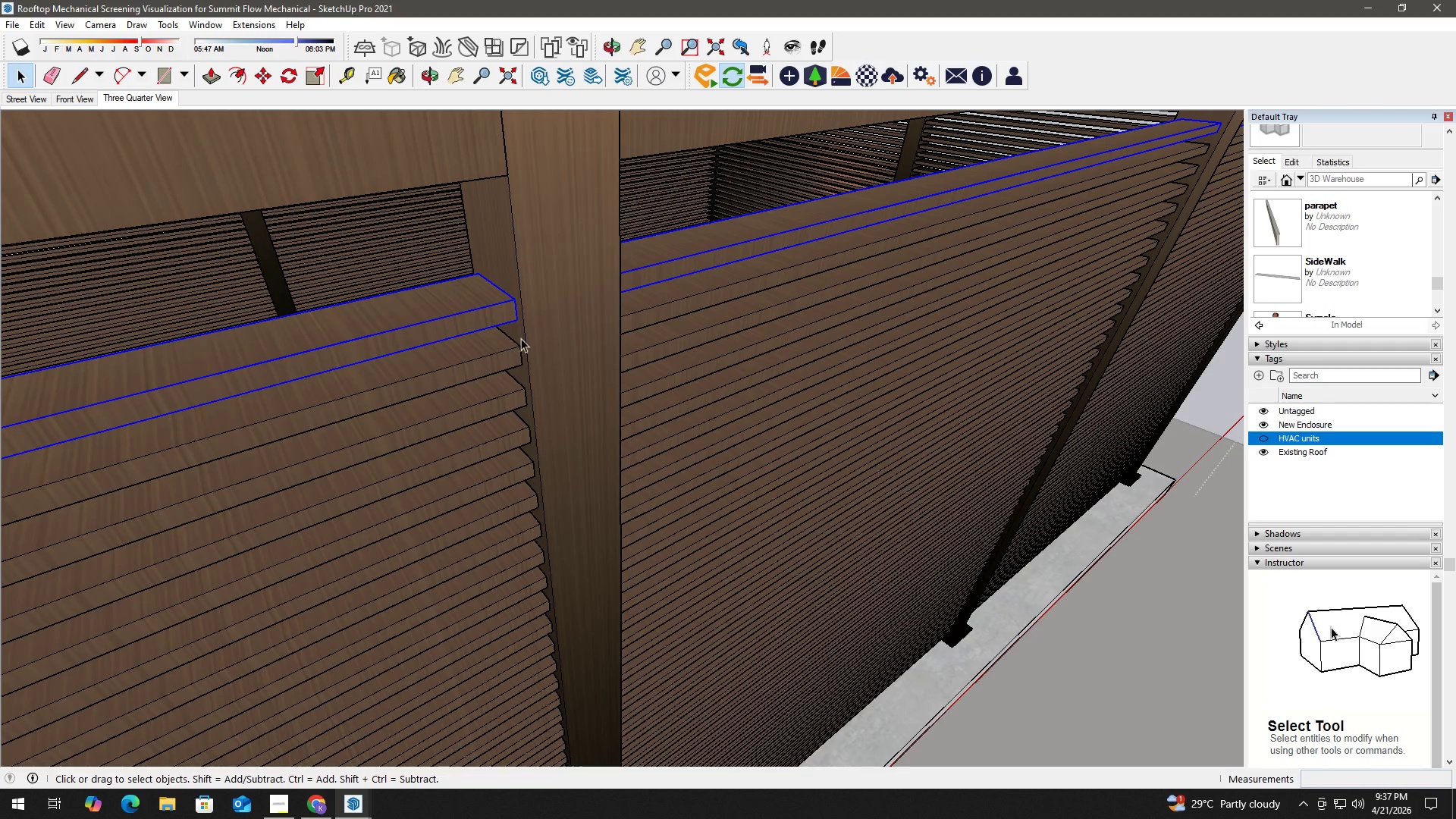 
left_click([519, 347])
 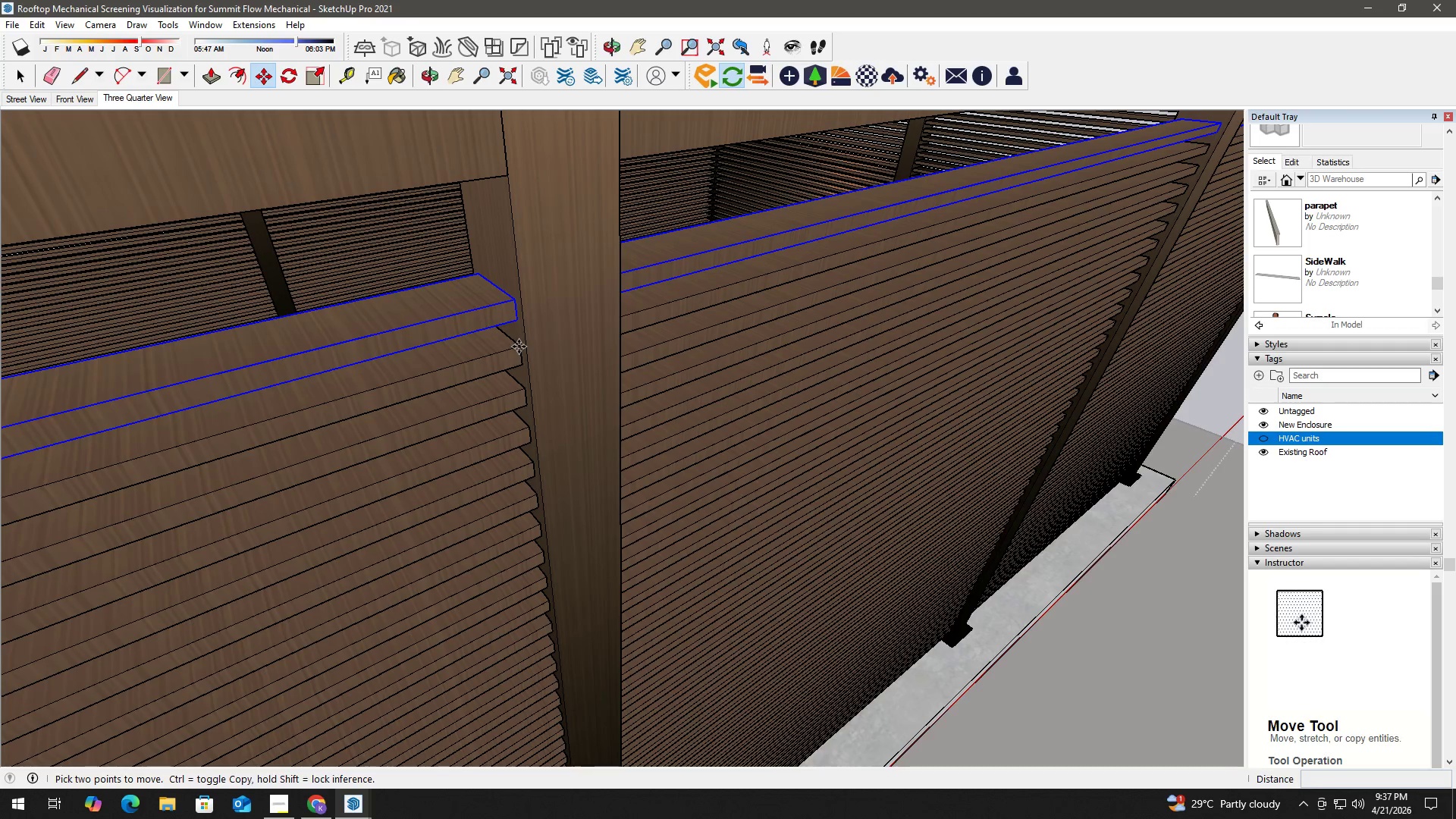 
key(Control+ControlLeft)
 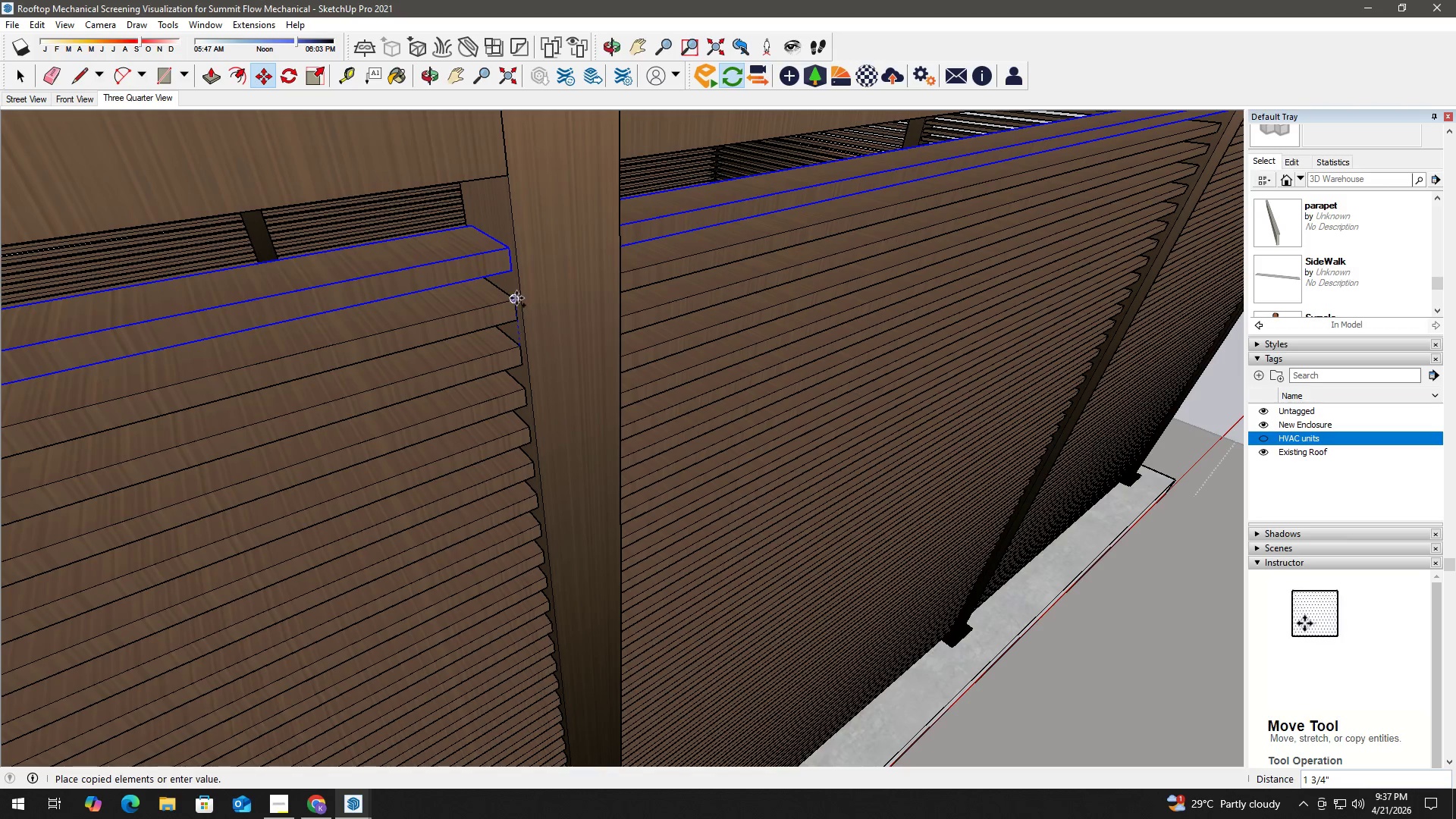 
left_click([516, 298])
 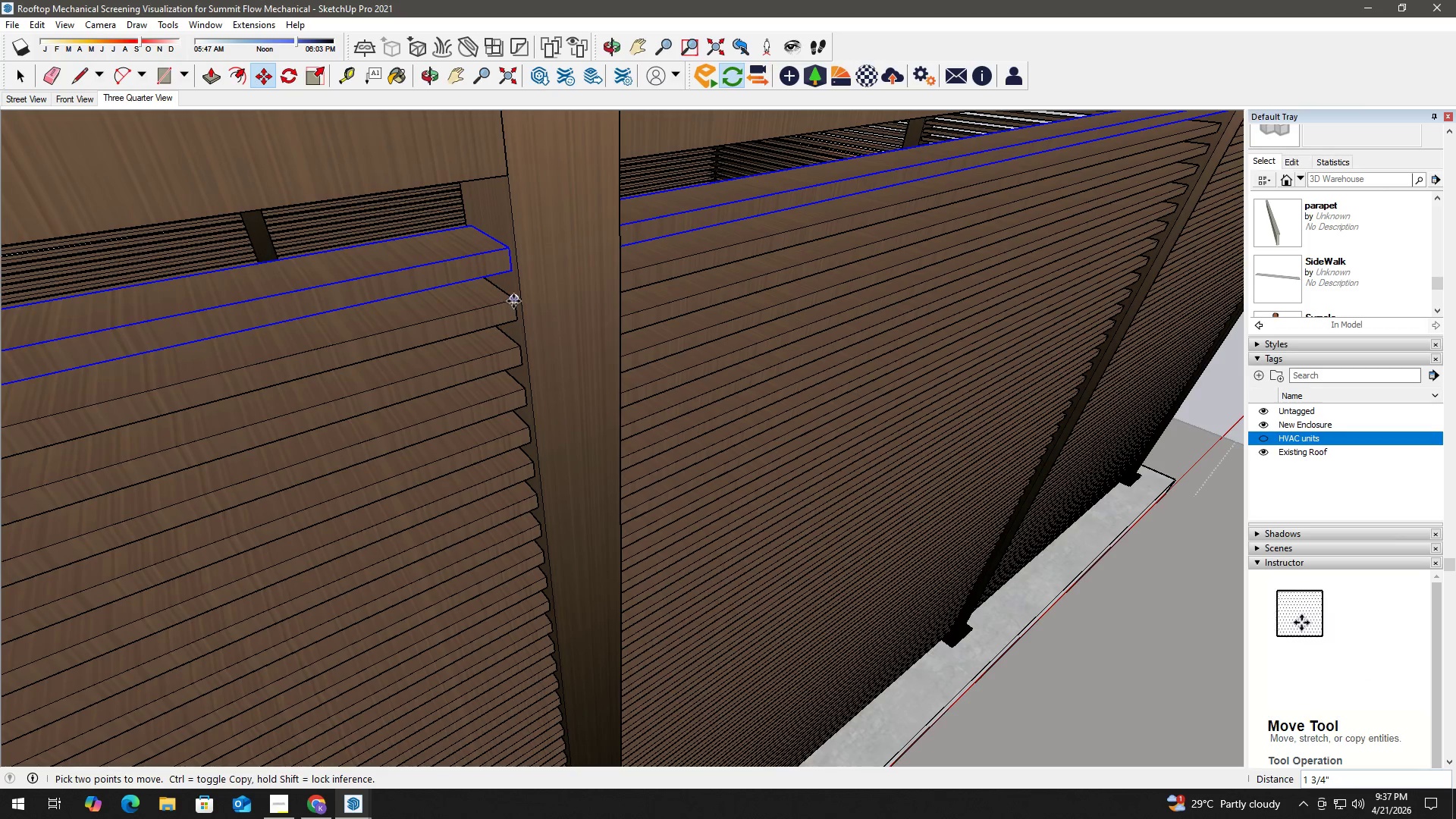 
left_click([513, 301])
 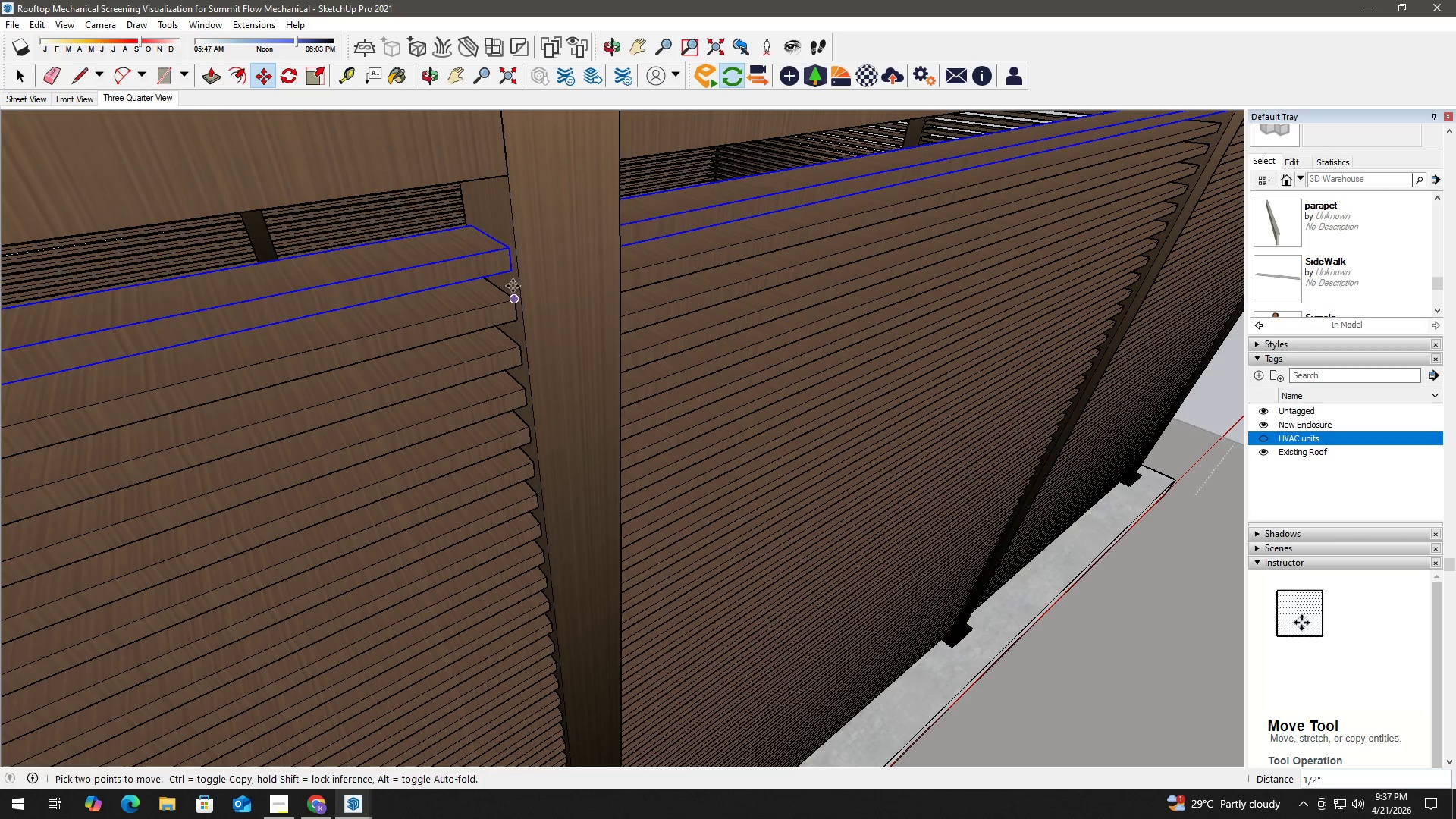 
key(Control+ControlLeft)
 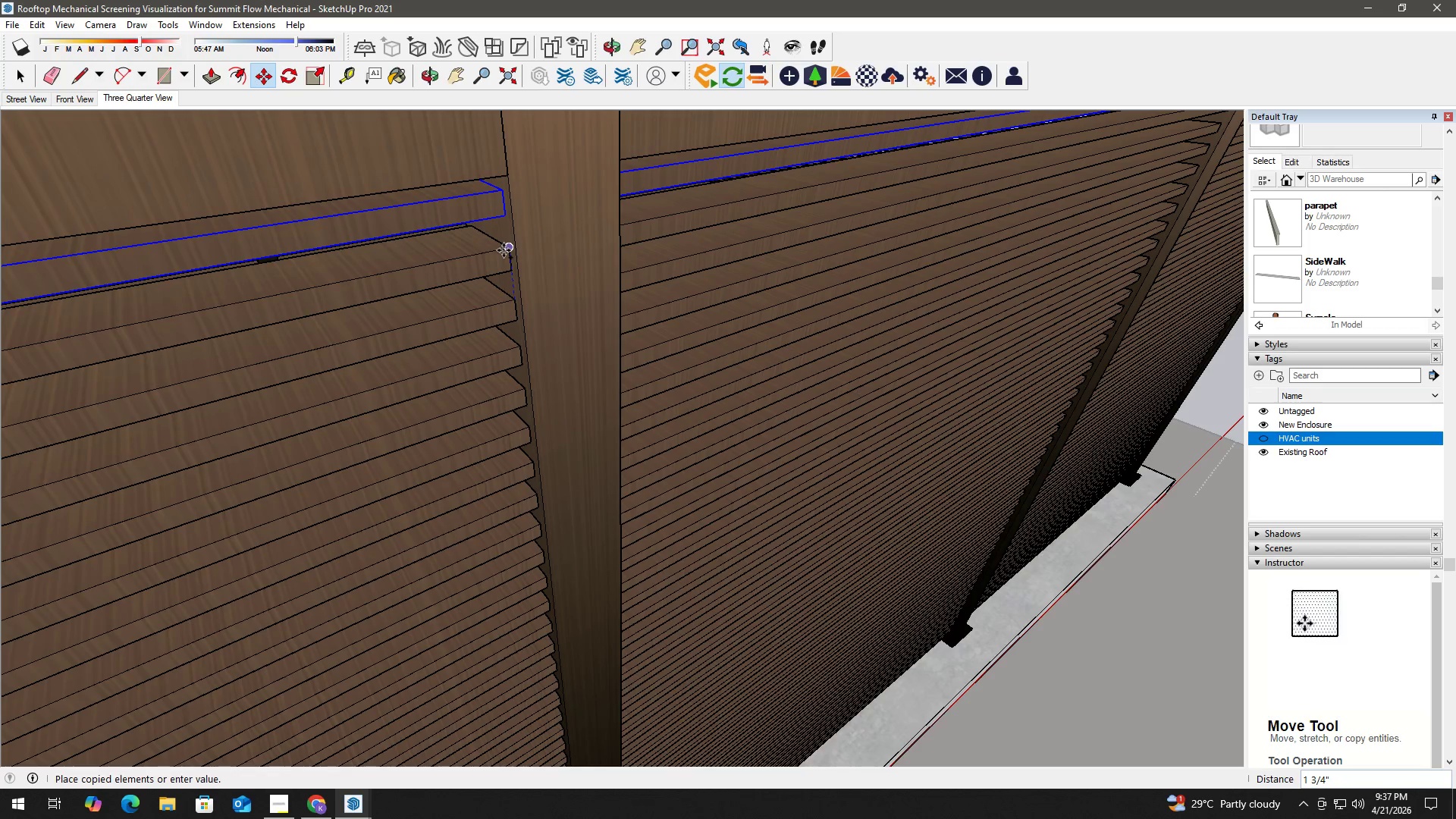 
left_click([504, 250])
 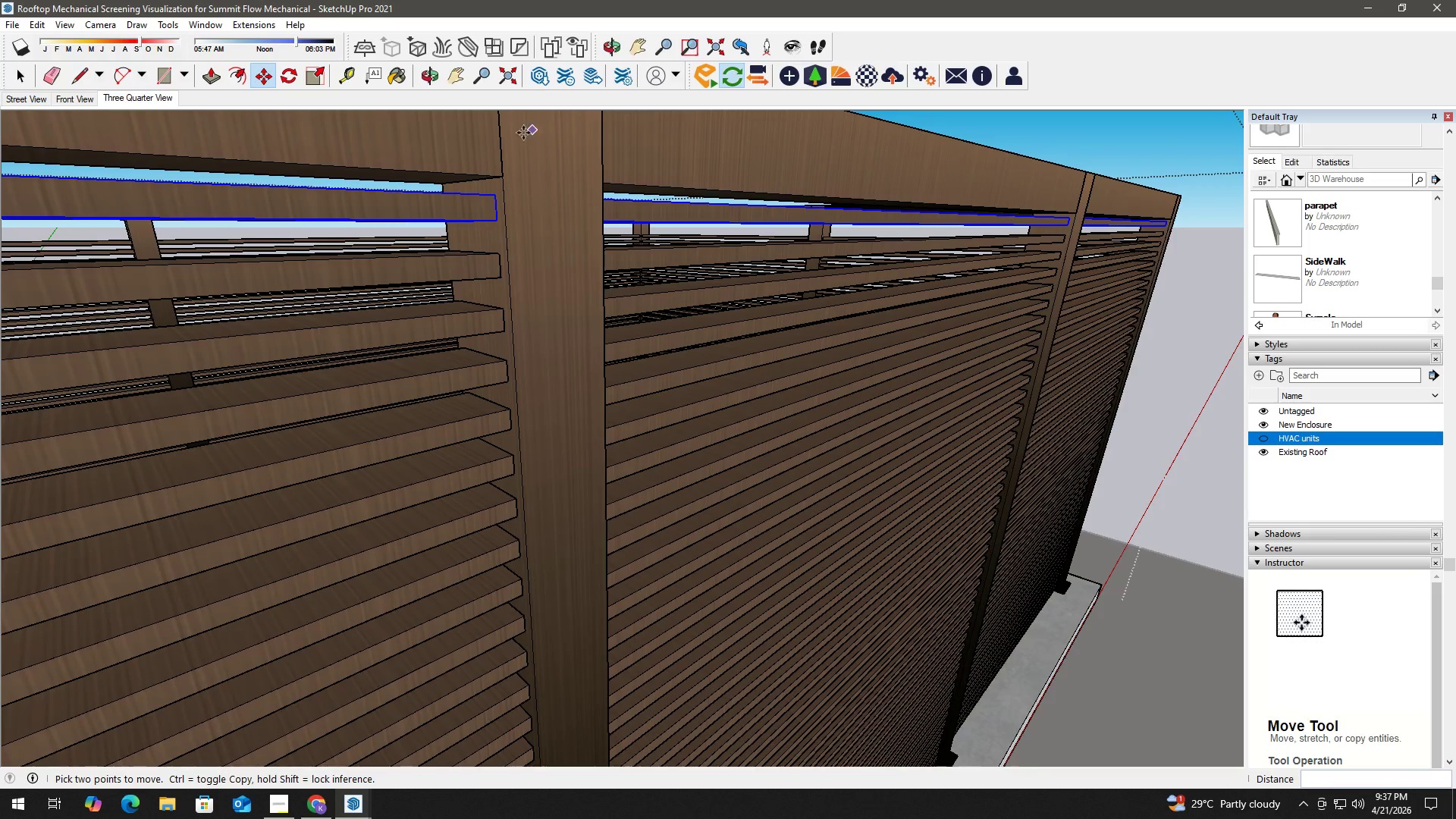 
key(H)
 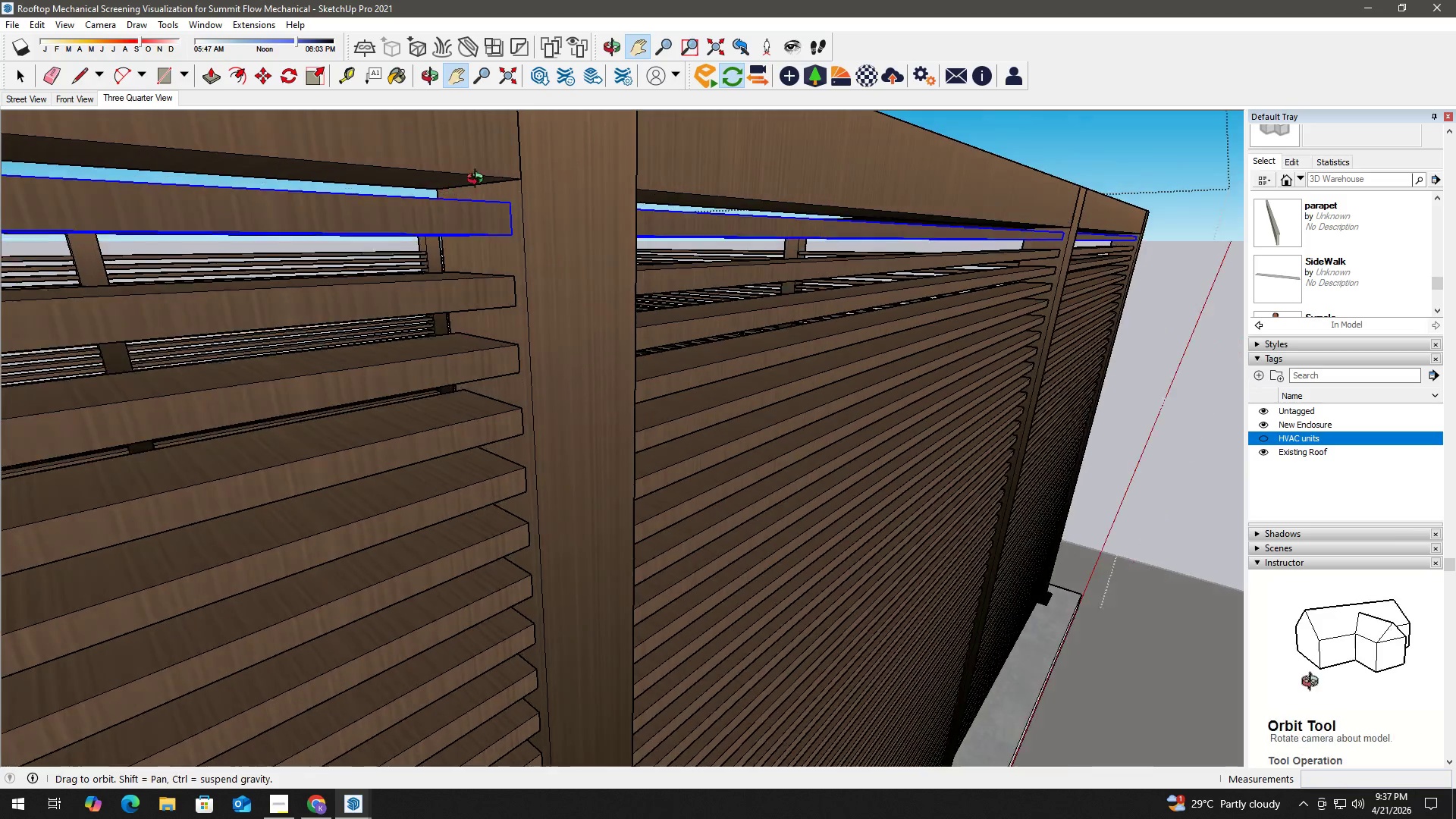 
scroll: coordinate [443, 174], scroll_direction: up, amount: 3.0
 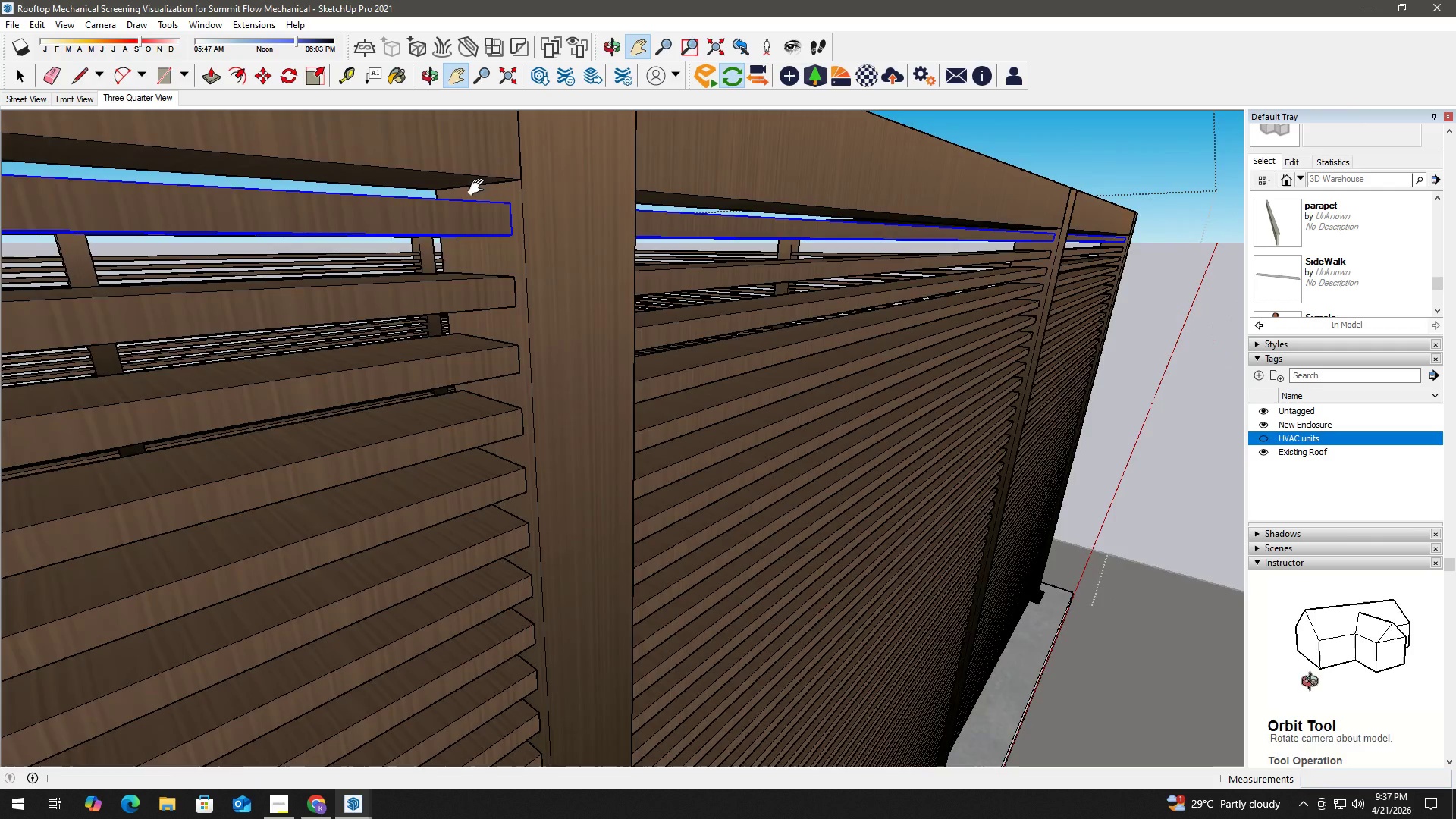 
key(T)
 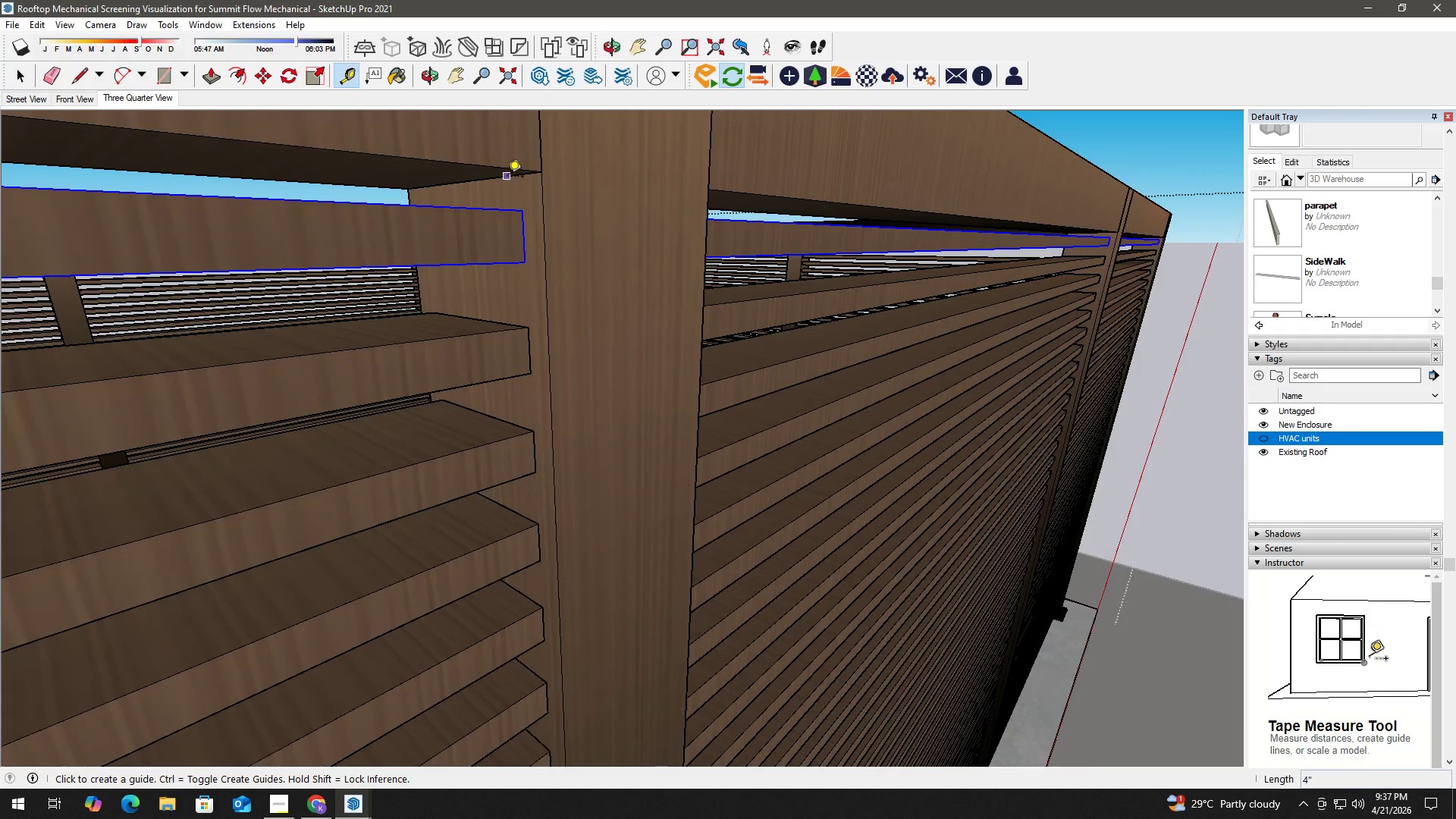 
scroll: coordinate [500, 187], scroll_direction: up, amount: 5.0
 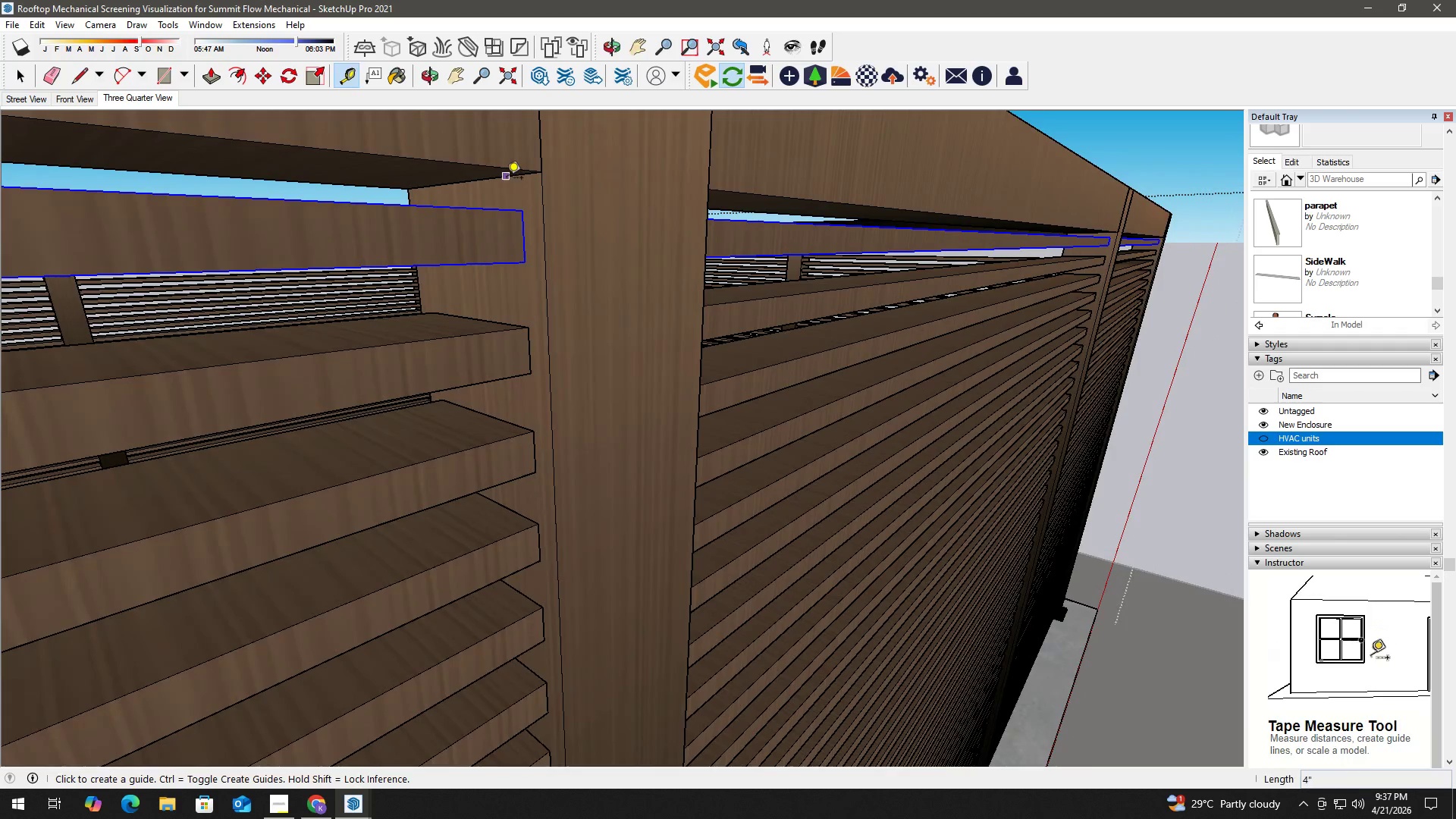 
left_click([508, 176])
 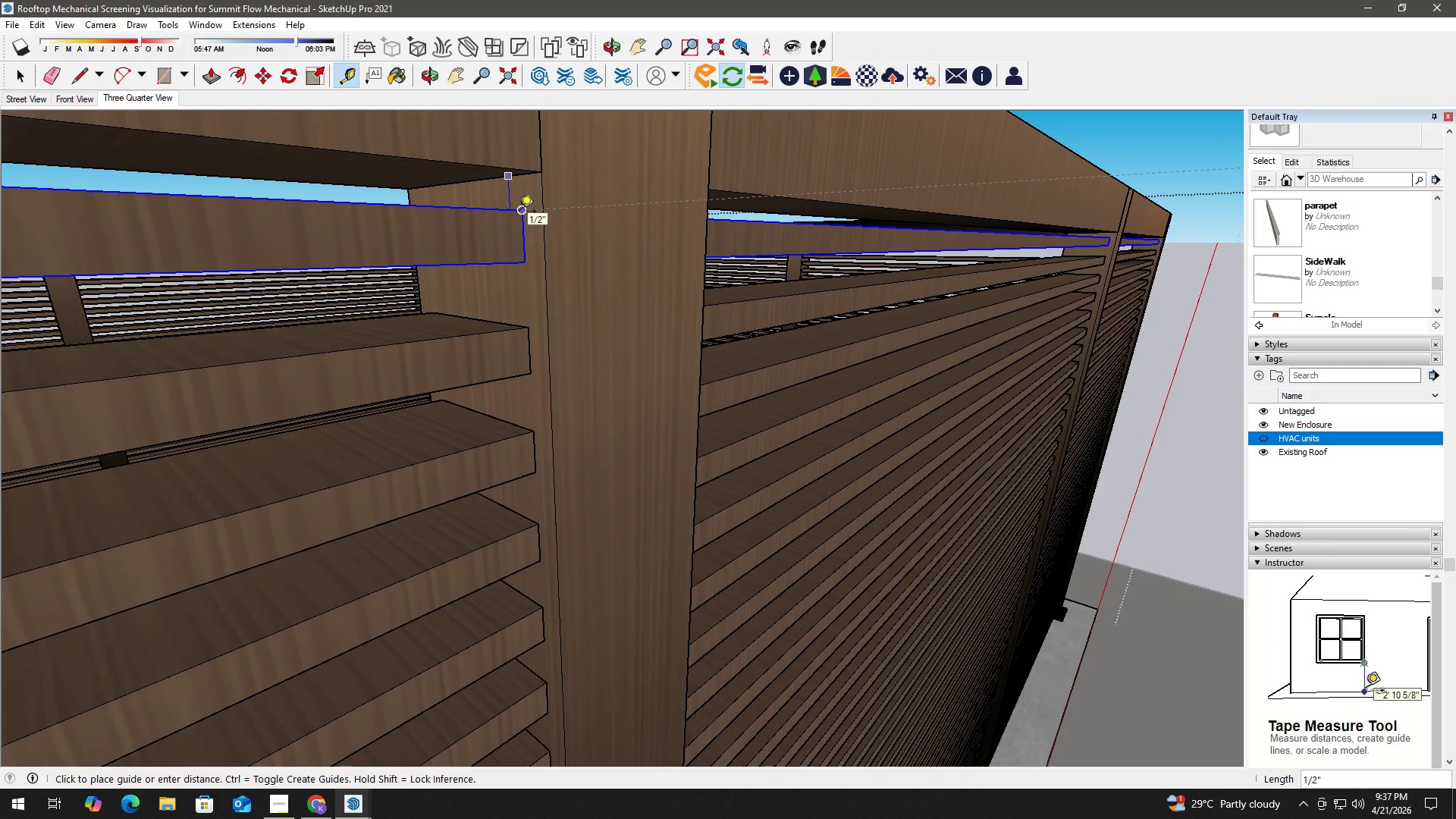 
key(Numpad1)
 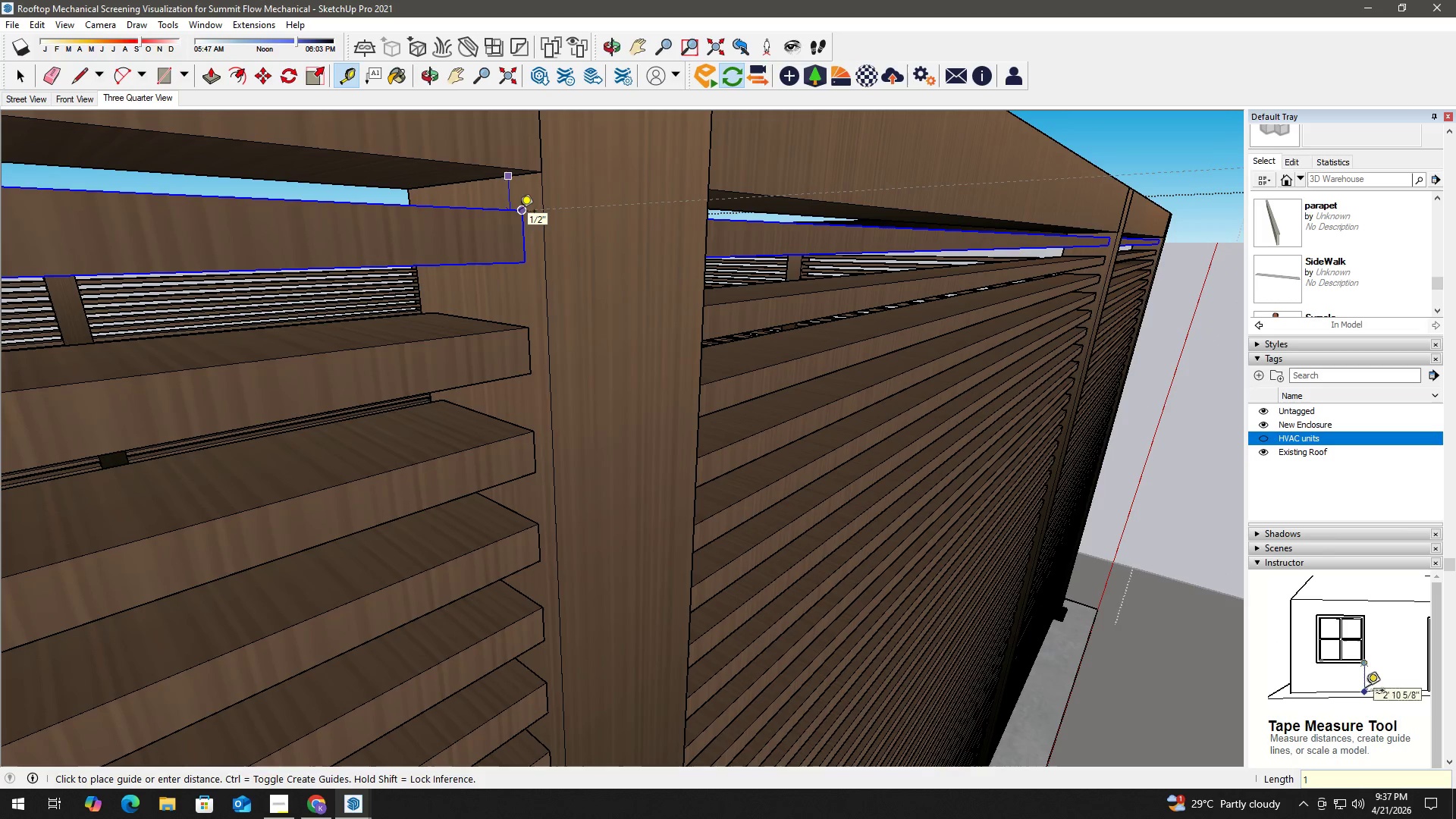 
key(NumpadEnter)
 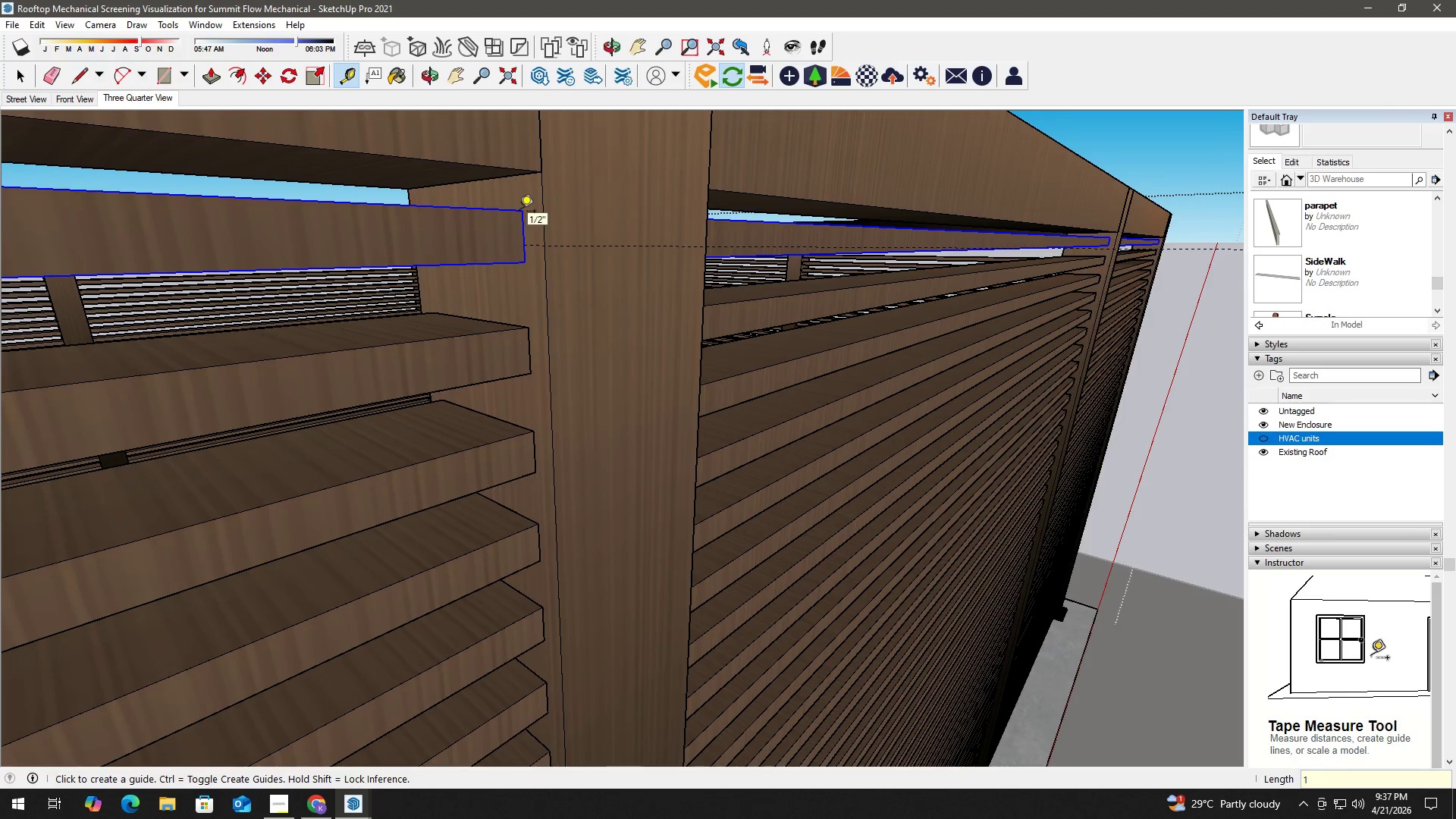 
key(Space)
 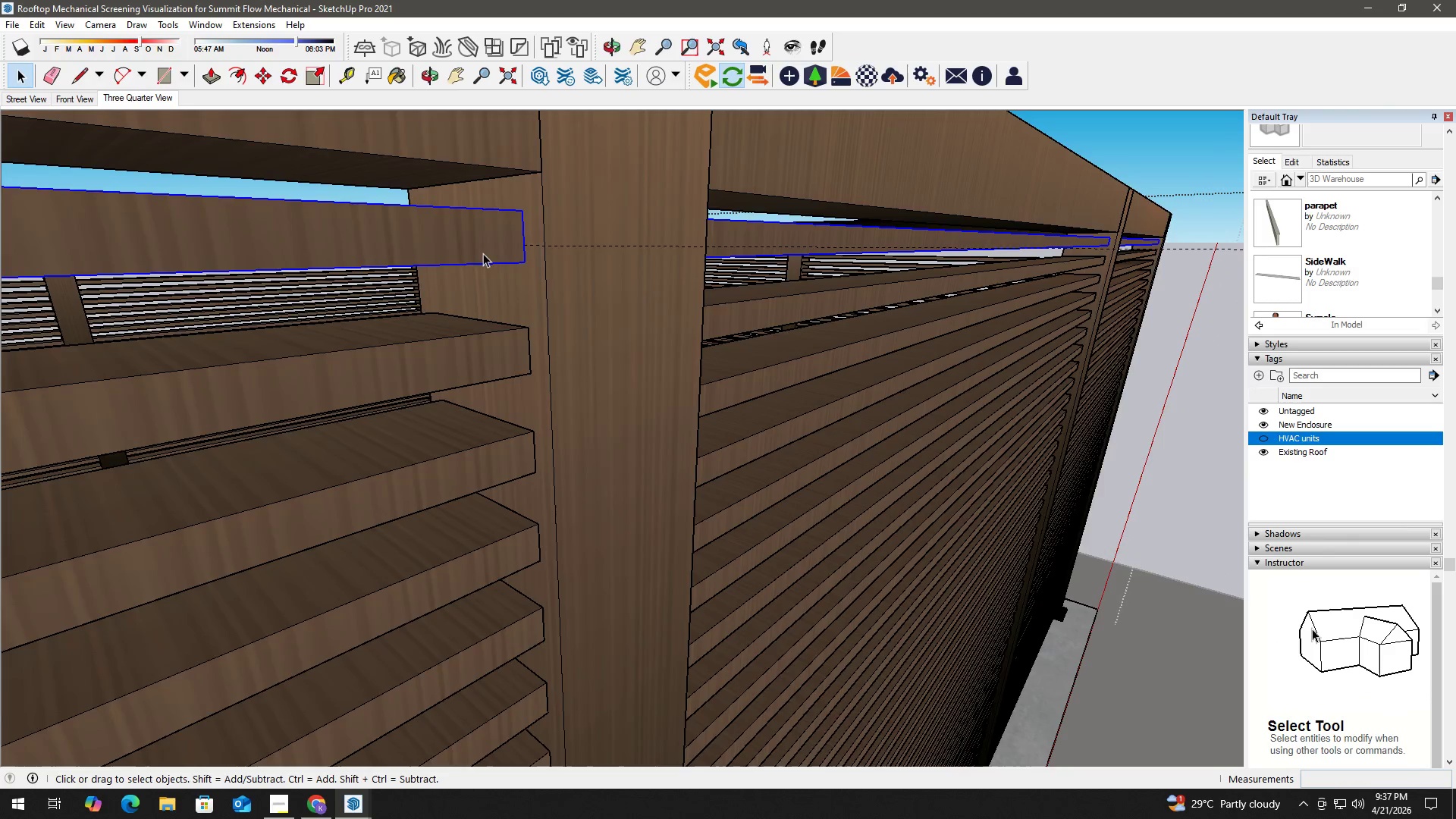 
hold_key(key=ControlLeft, duration=0.94)
left_click([418, 362])
 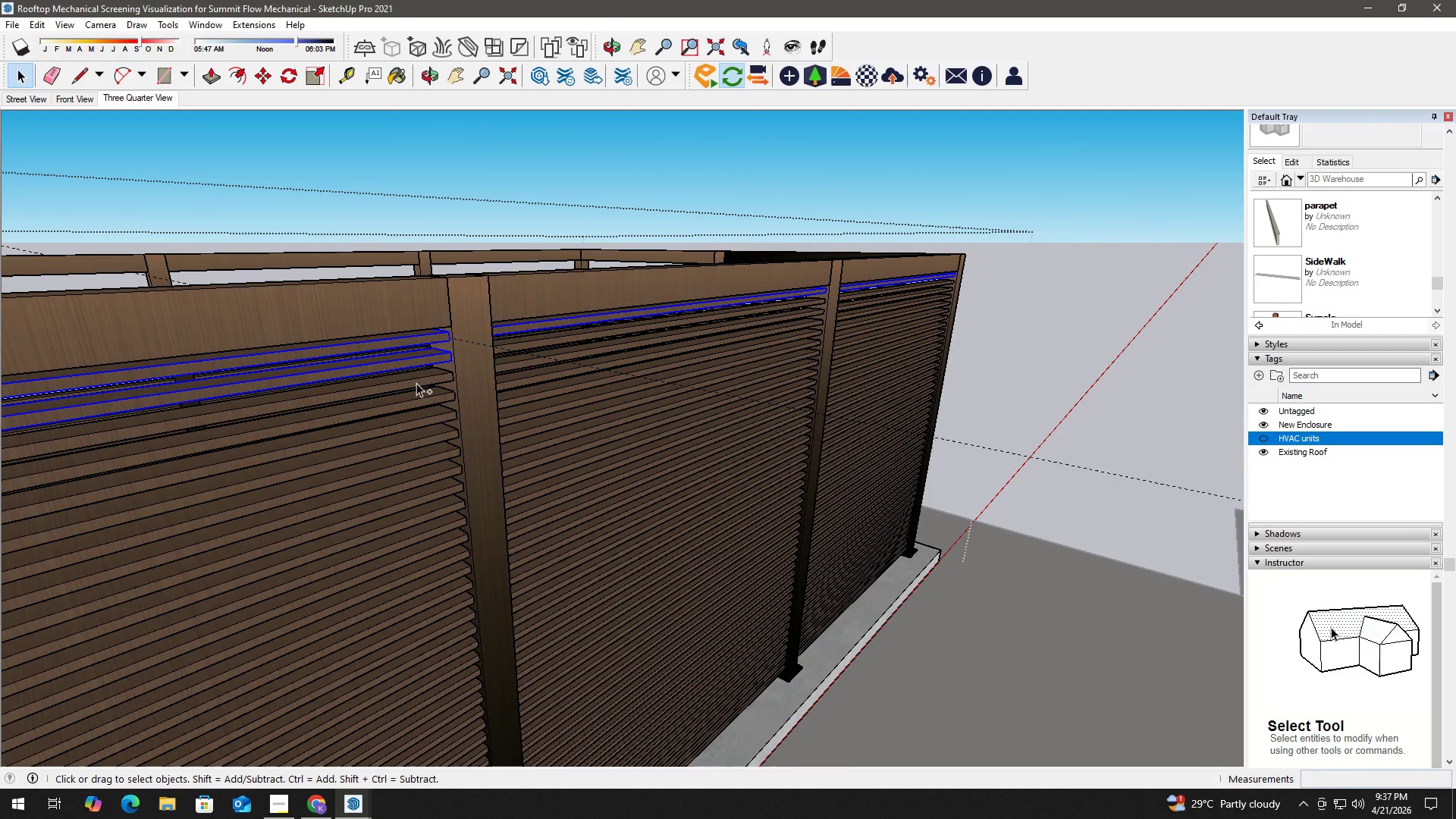 
scroll: coordinate [423, 368], scroll_direction: down, amount: 14.0
 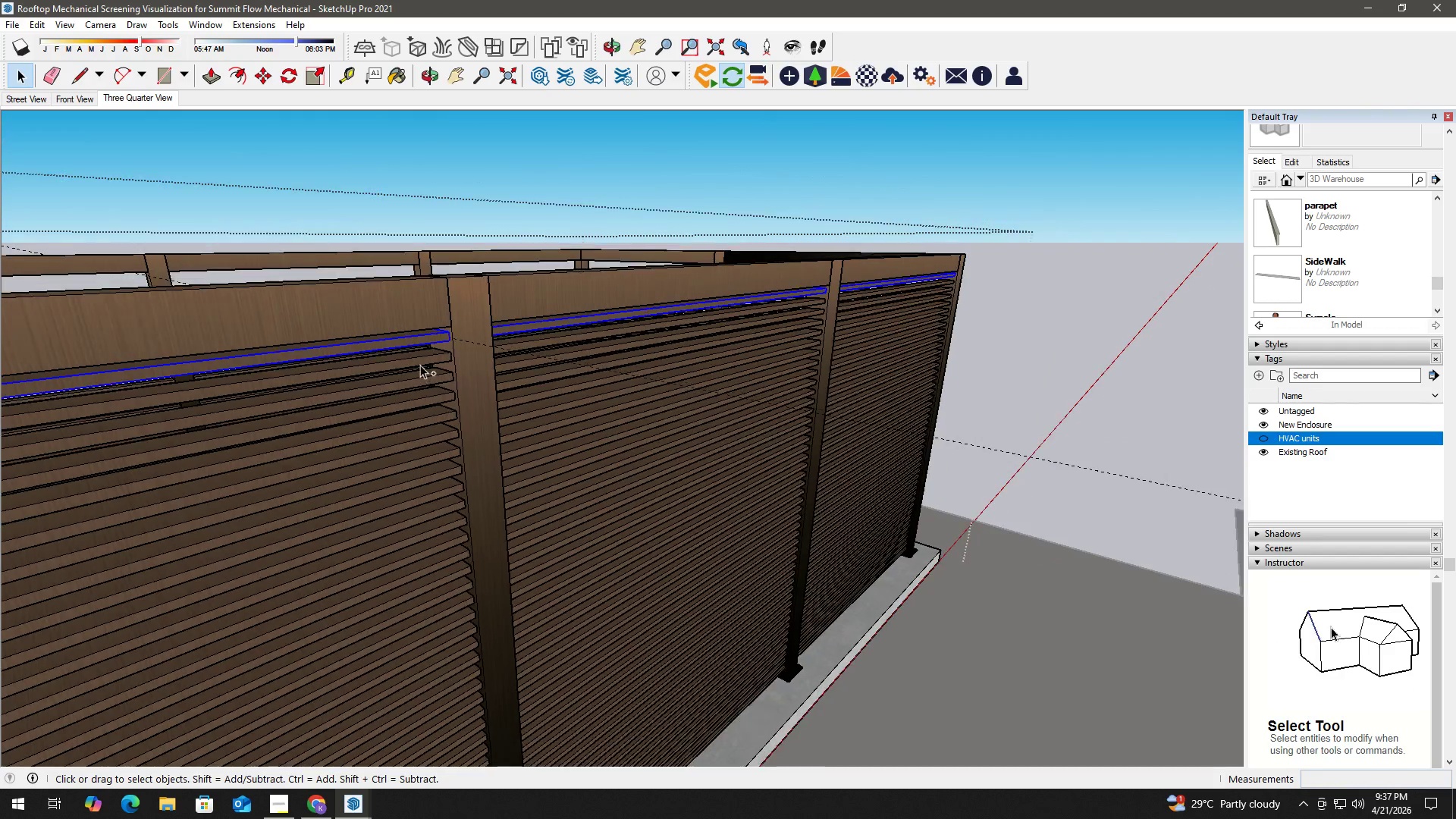 
double_click([416, 384])
 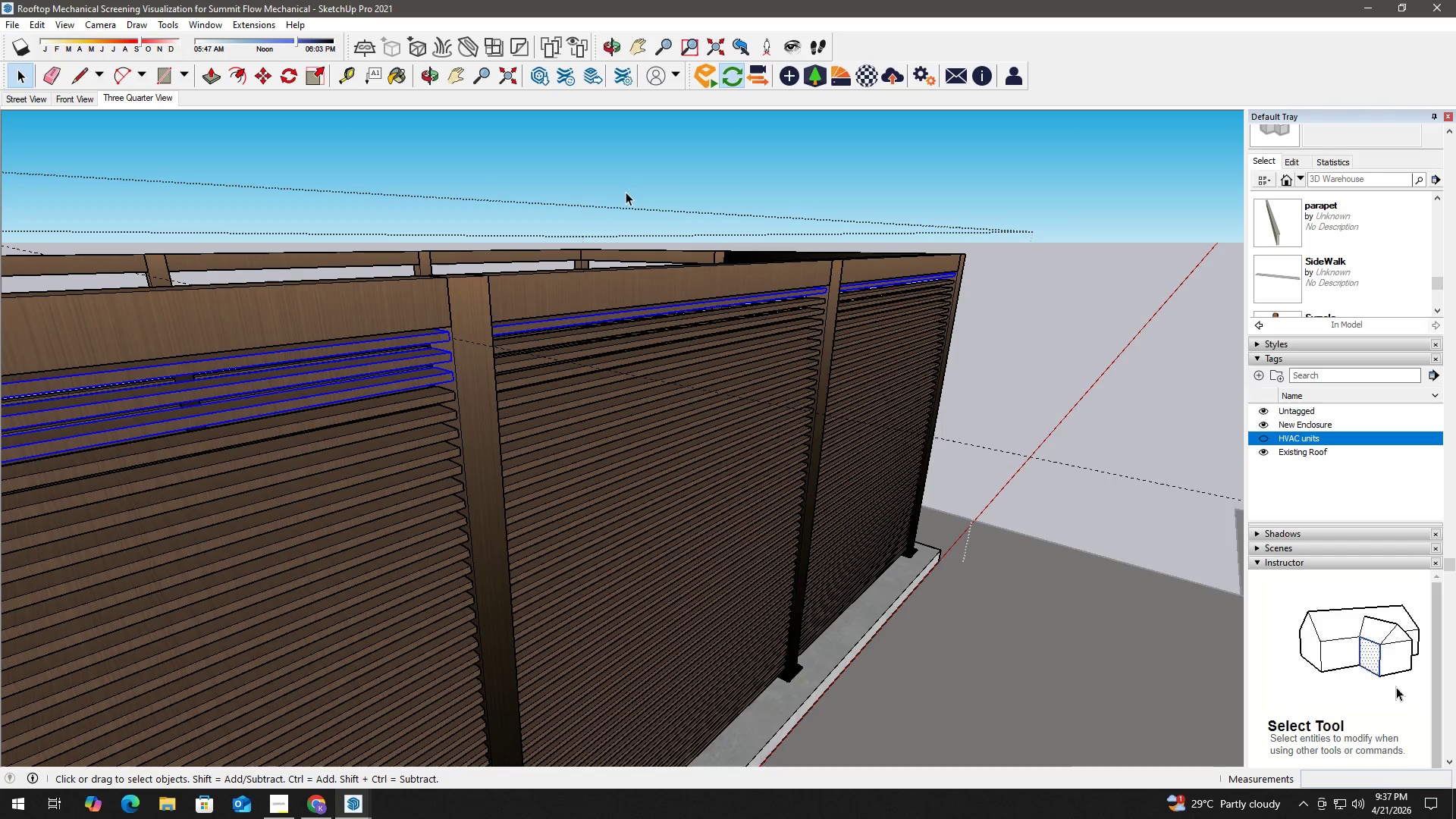 
scroll: coordinate [277, 458], scroll_direction: down, amount: 14.0
 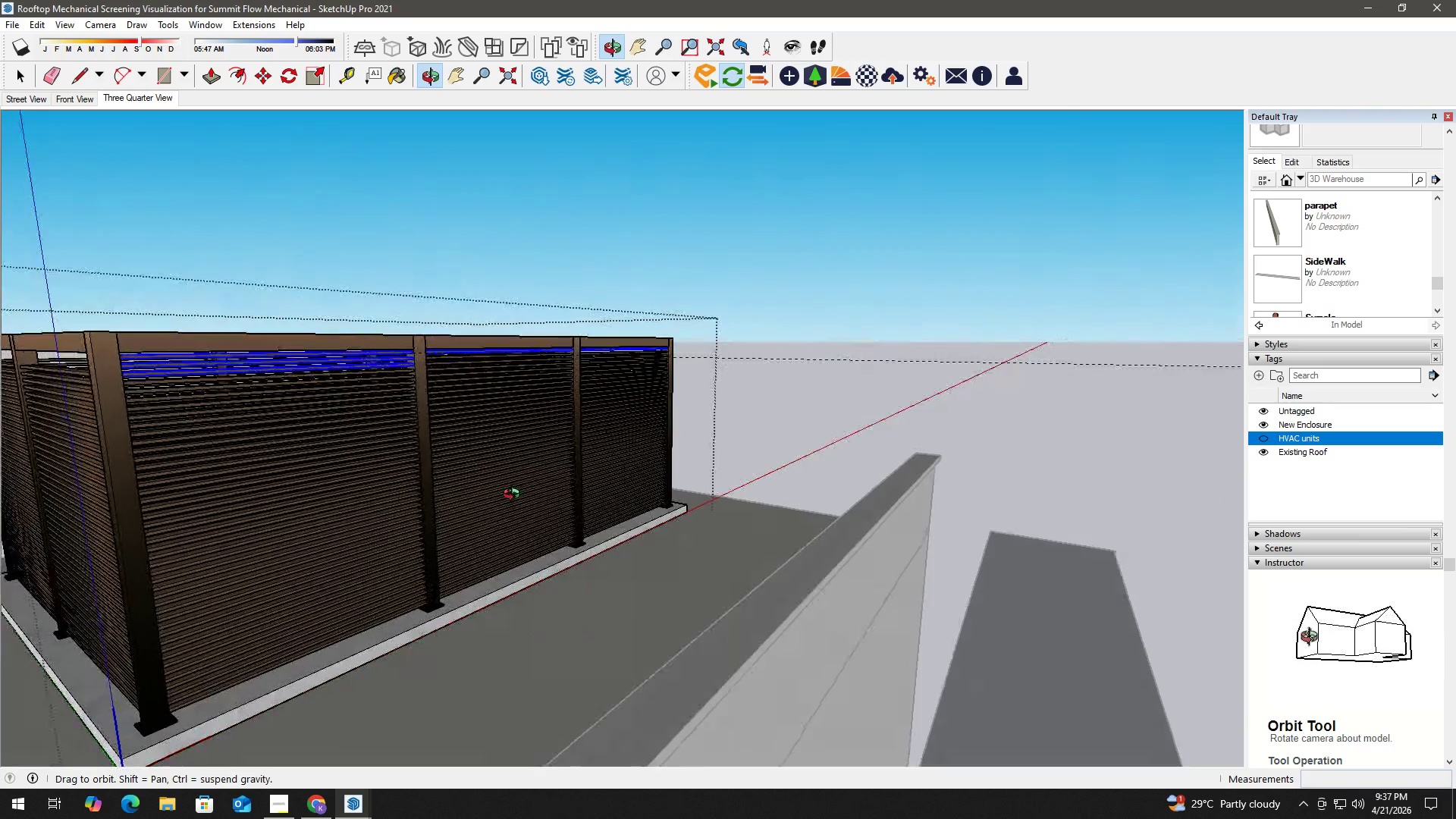 
hold_key(key=ControlLeft, duration=1.5)
 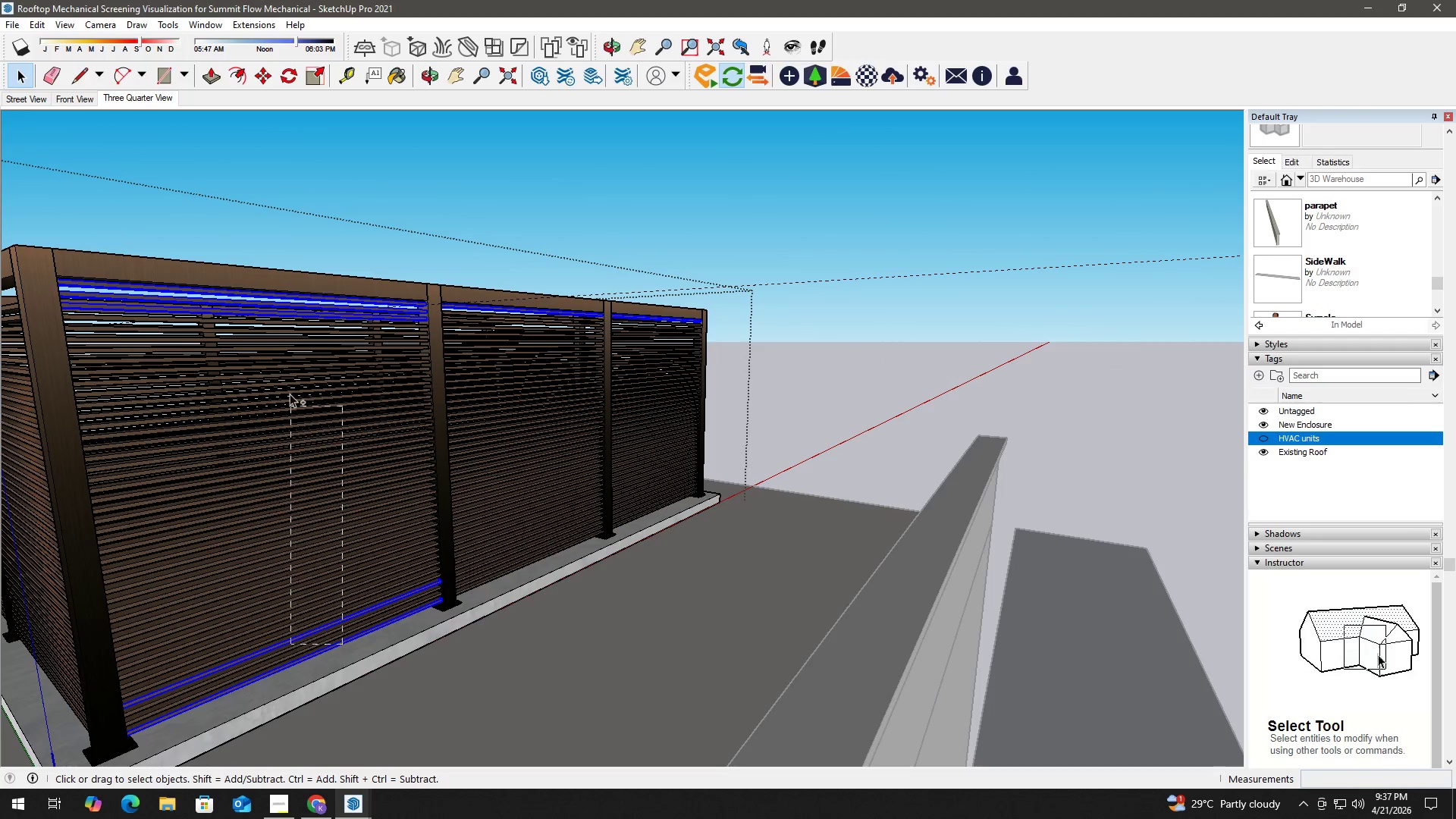 
scroll: coordinate [334, 621], scroll_direction: up, amount: 2.0
 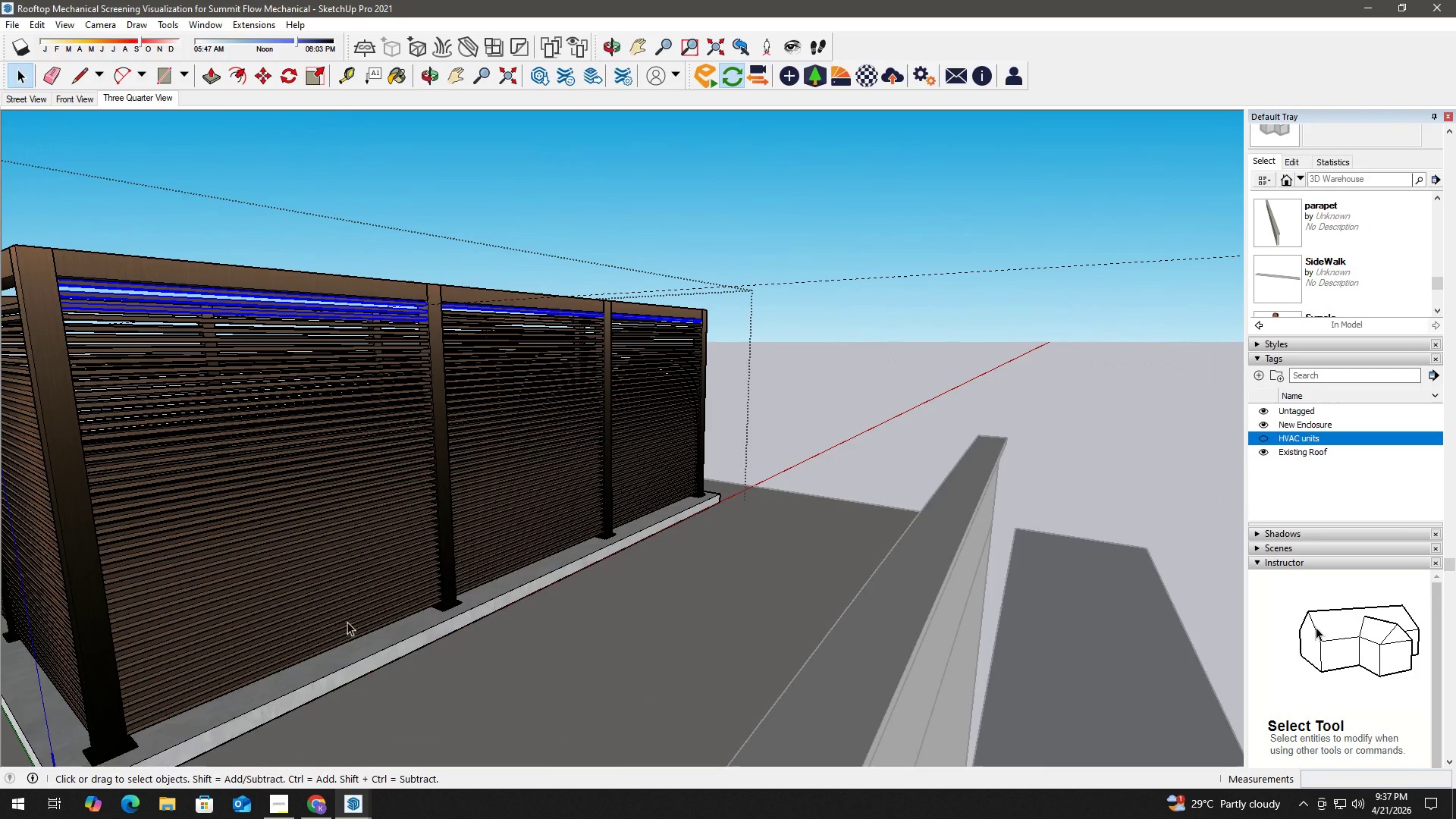 
double_click([350, 622])
 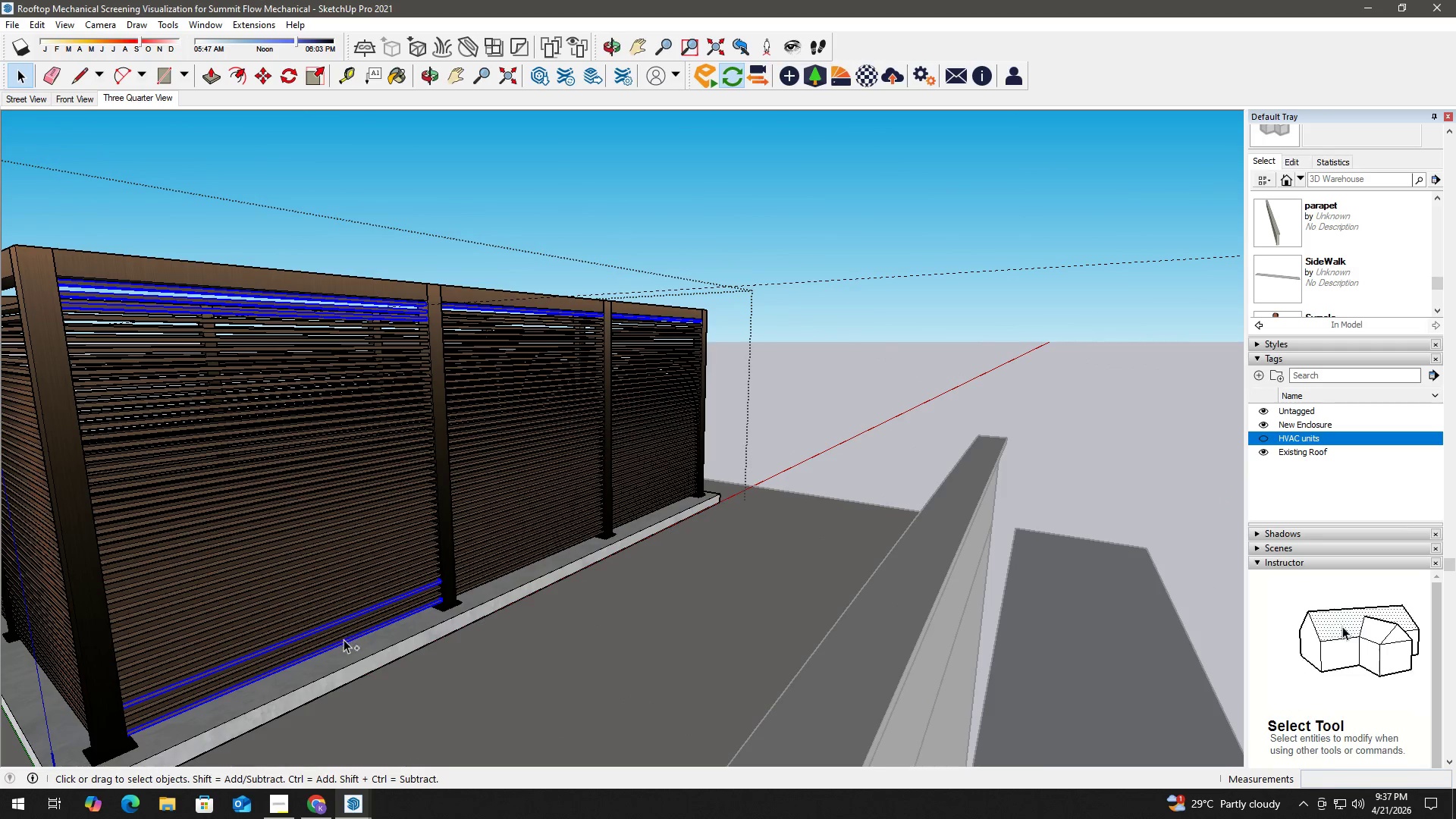 
hold_key(key=ControlLeft, duration=1.5)
left_click_drag(start_coordinate=[343, 644], to_coordinate=[264, 307])
 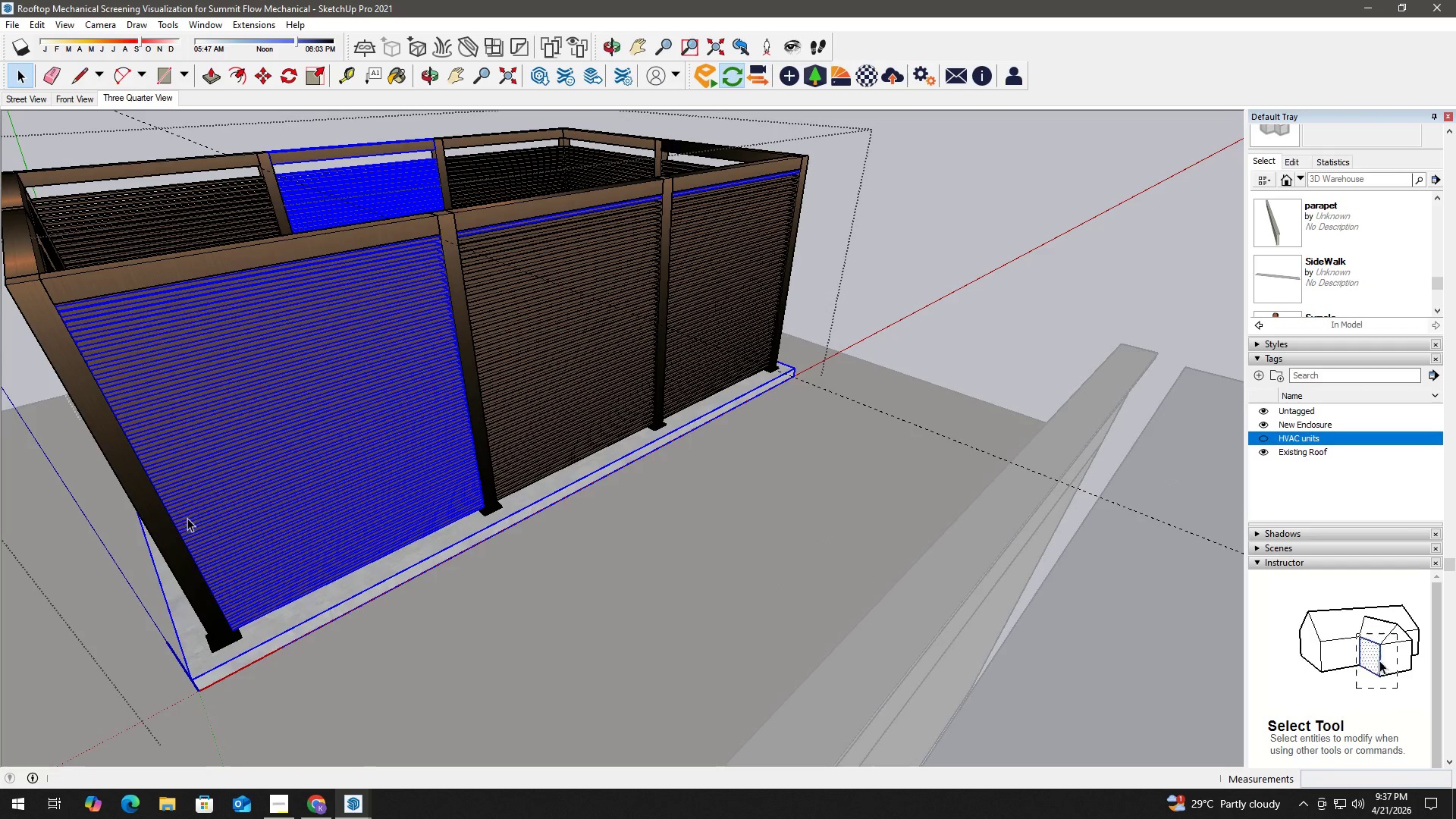 
key(Shift+ShiftLeft)
 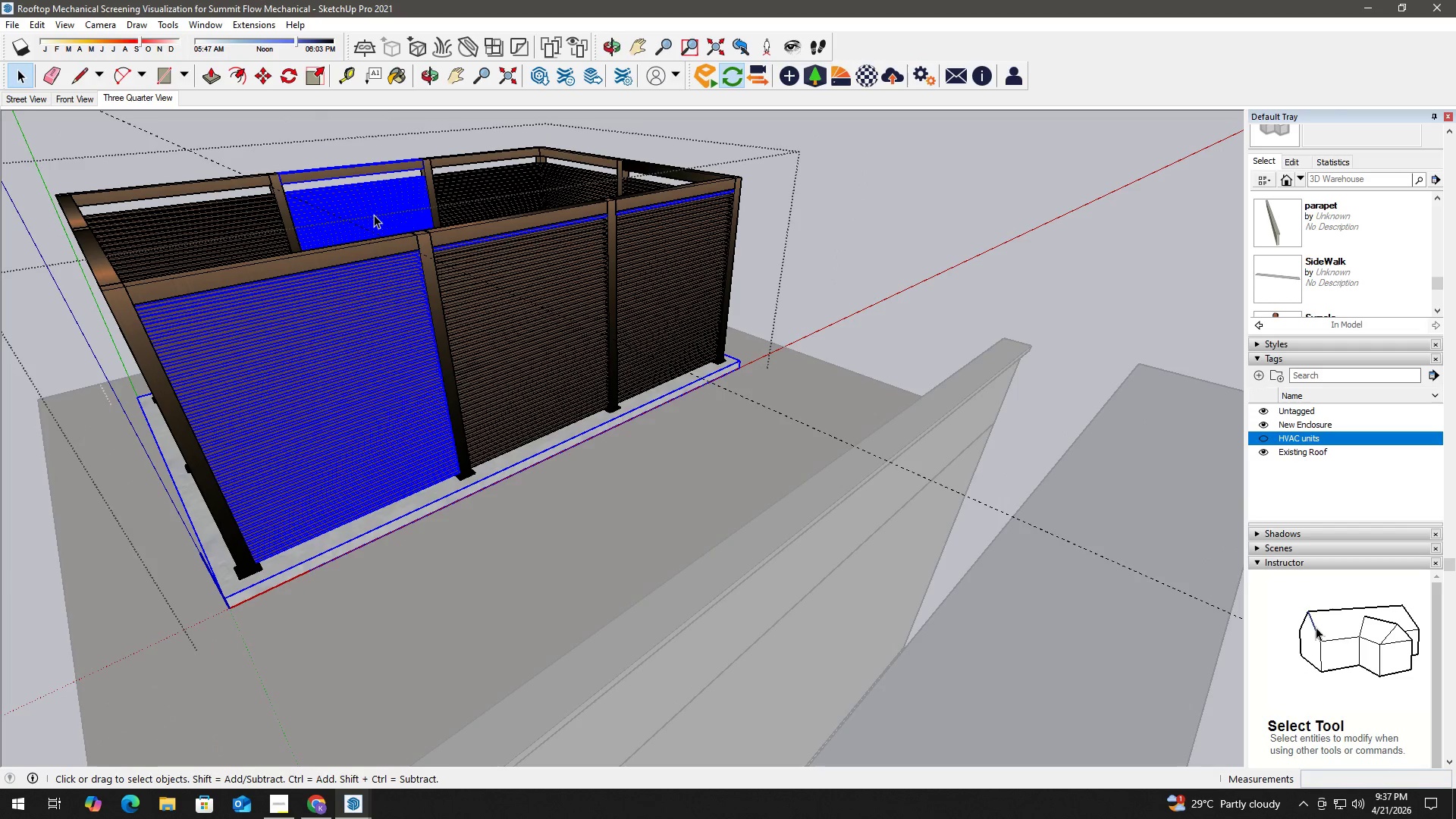 
scroll: coordinate [342, 305], scroll_direction: down, amount: 3.0
 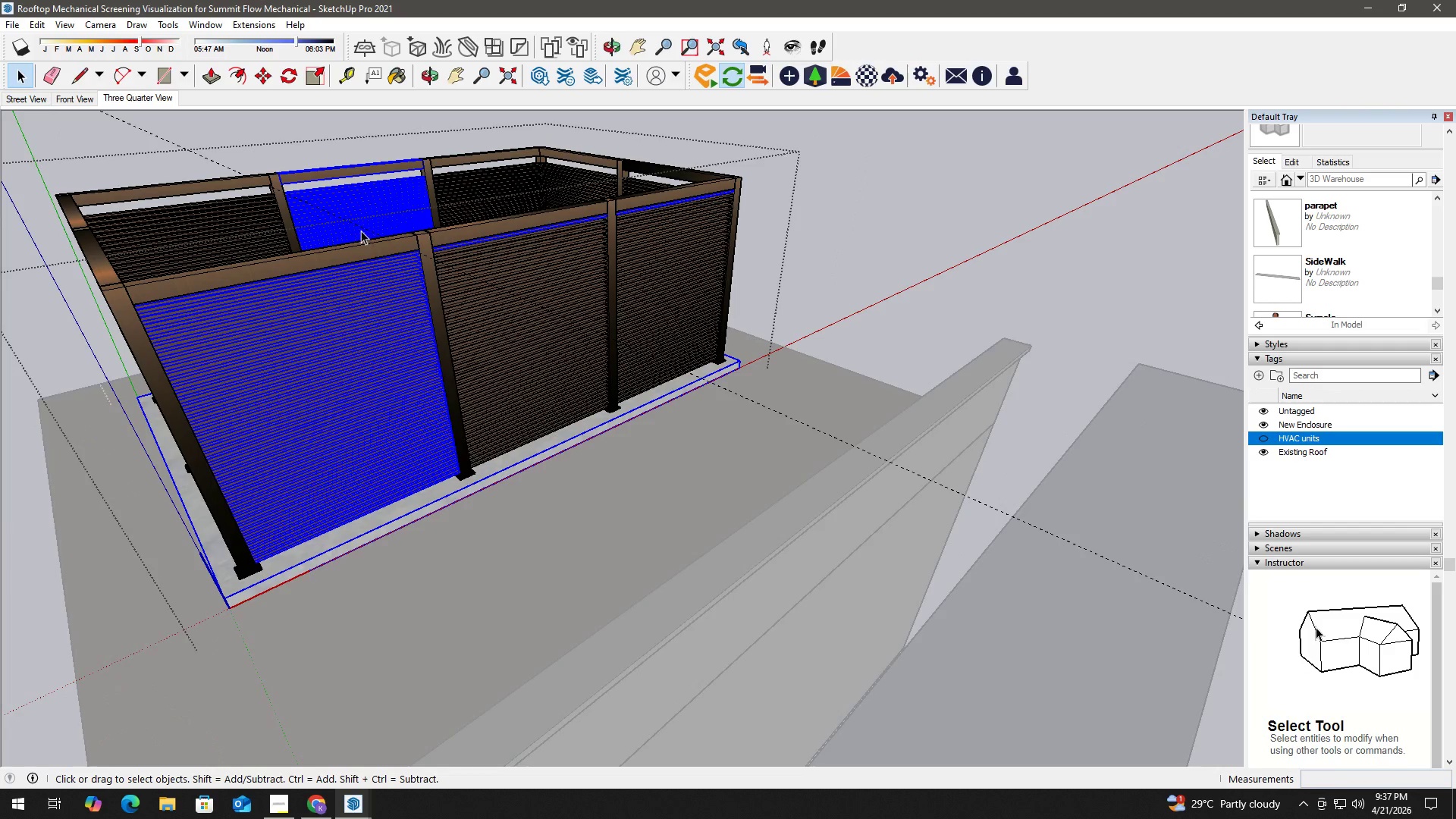 
key(G)
 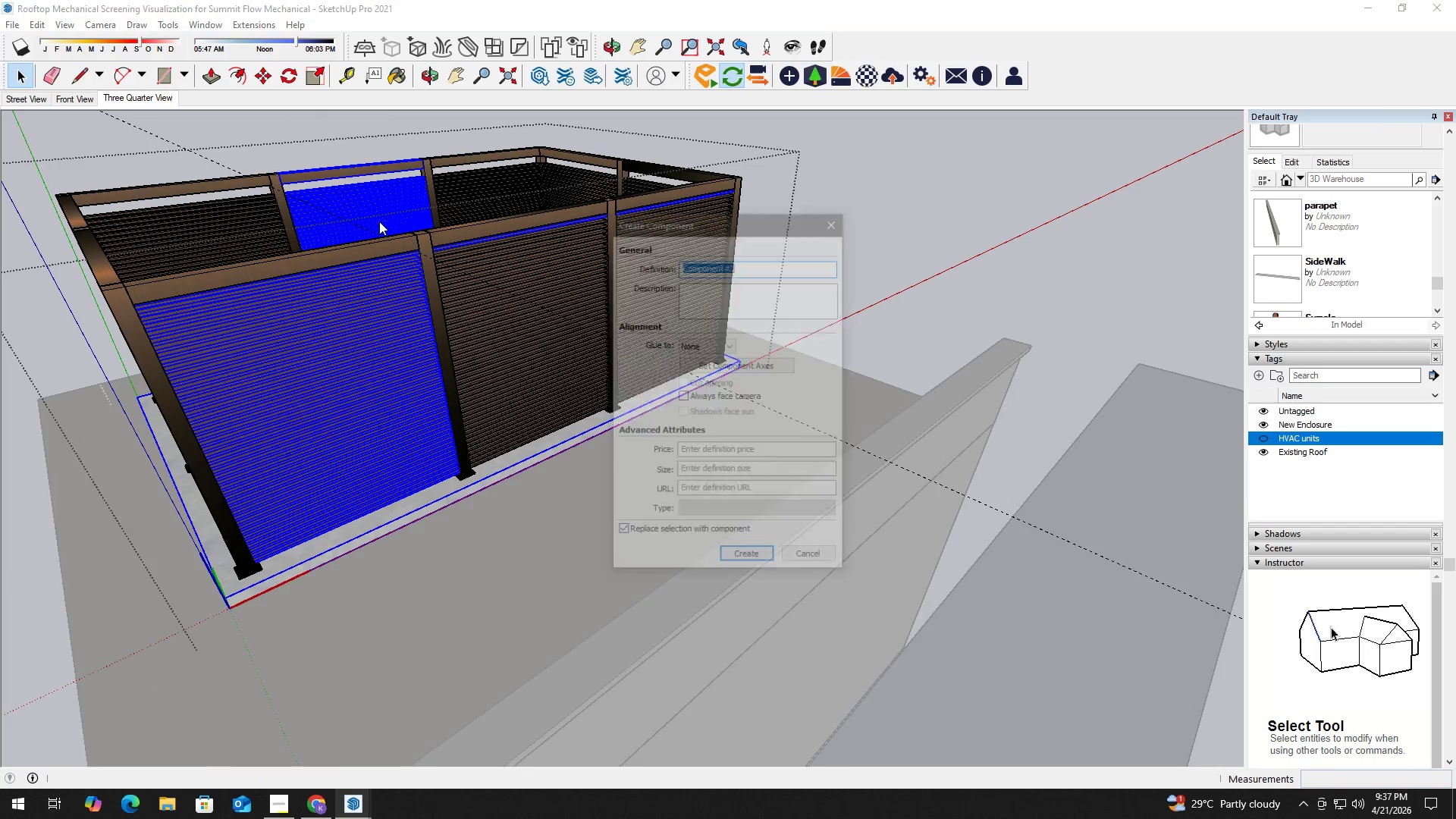 
left_click_drag(start_coordinate=[381, 226], to_coordinate=[387, 276])
 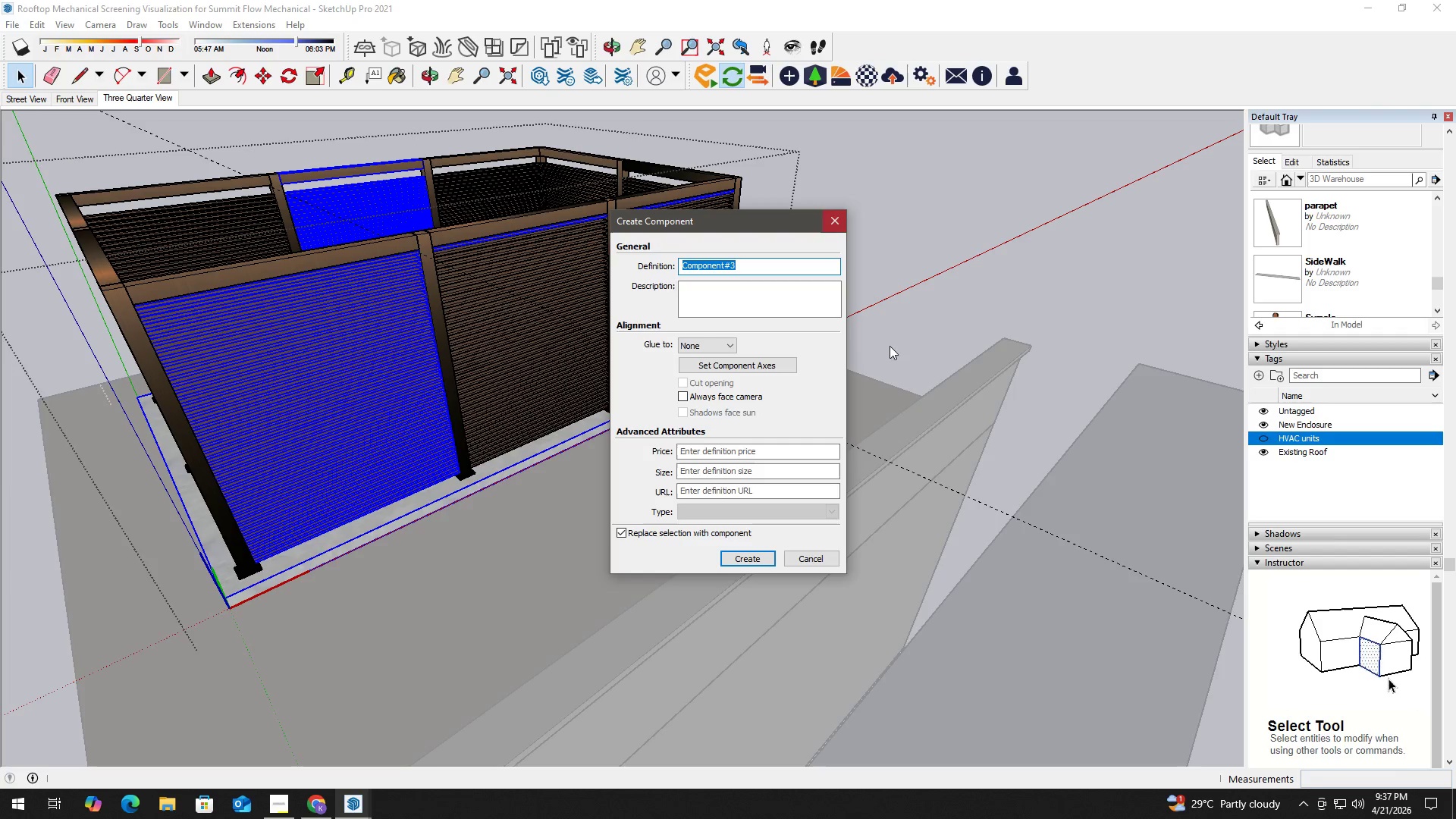 
left_click([809, 557])
 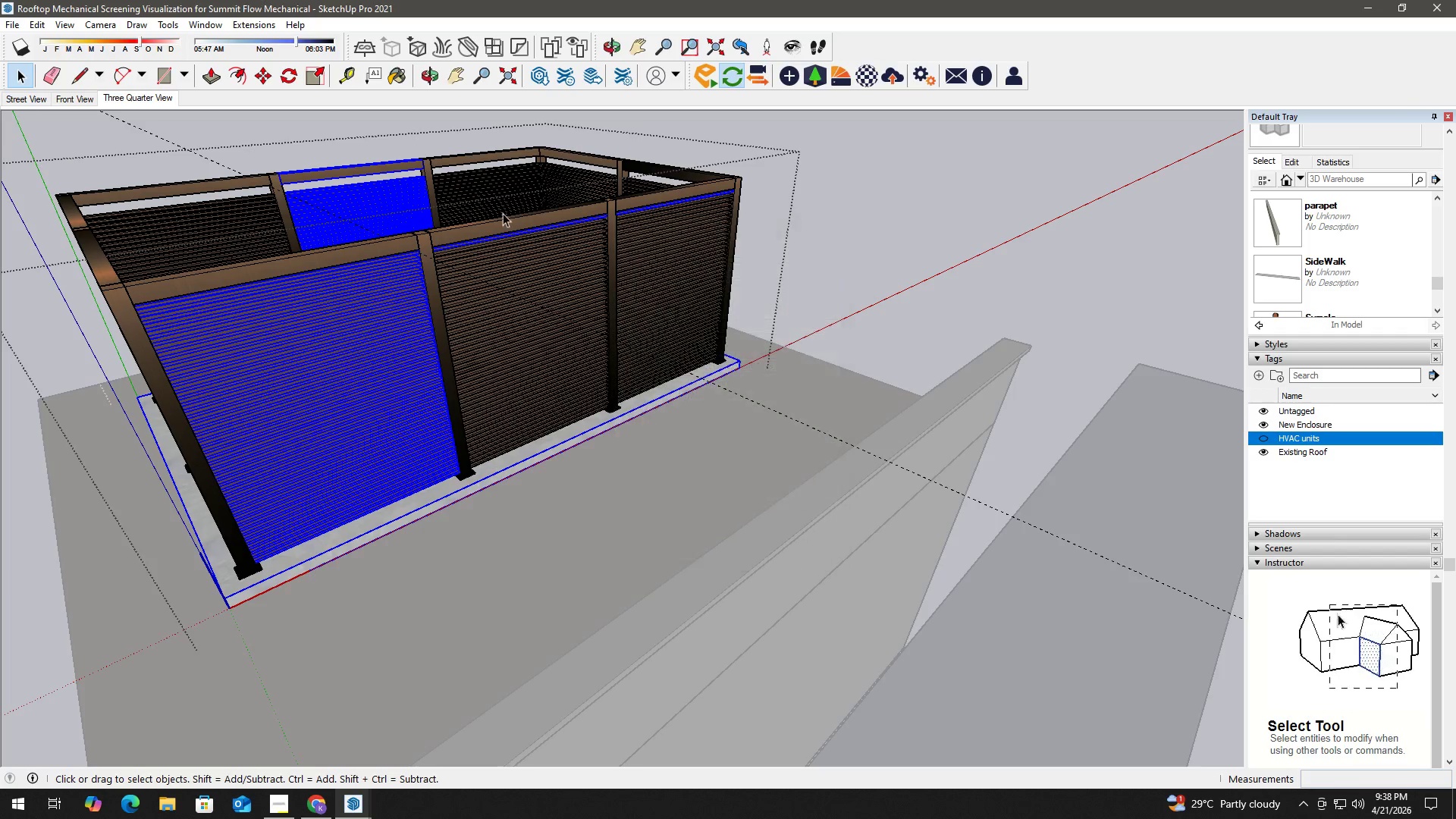 
key(H)
 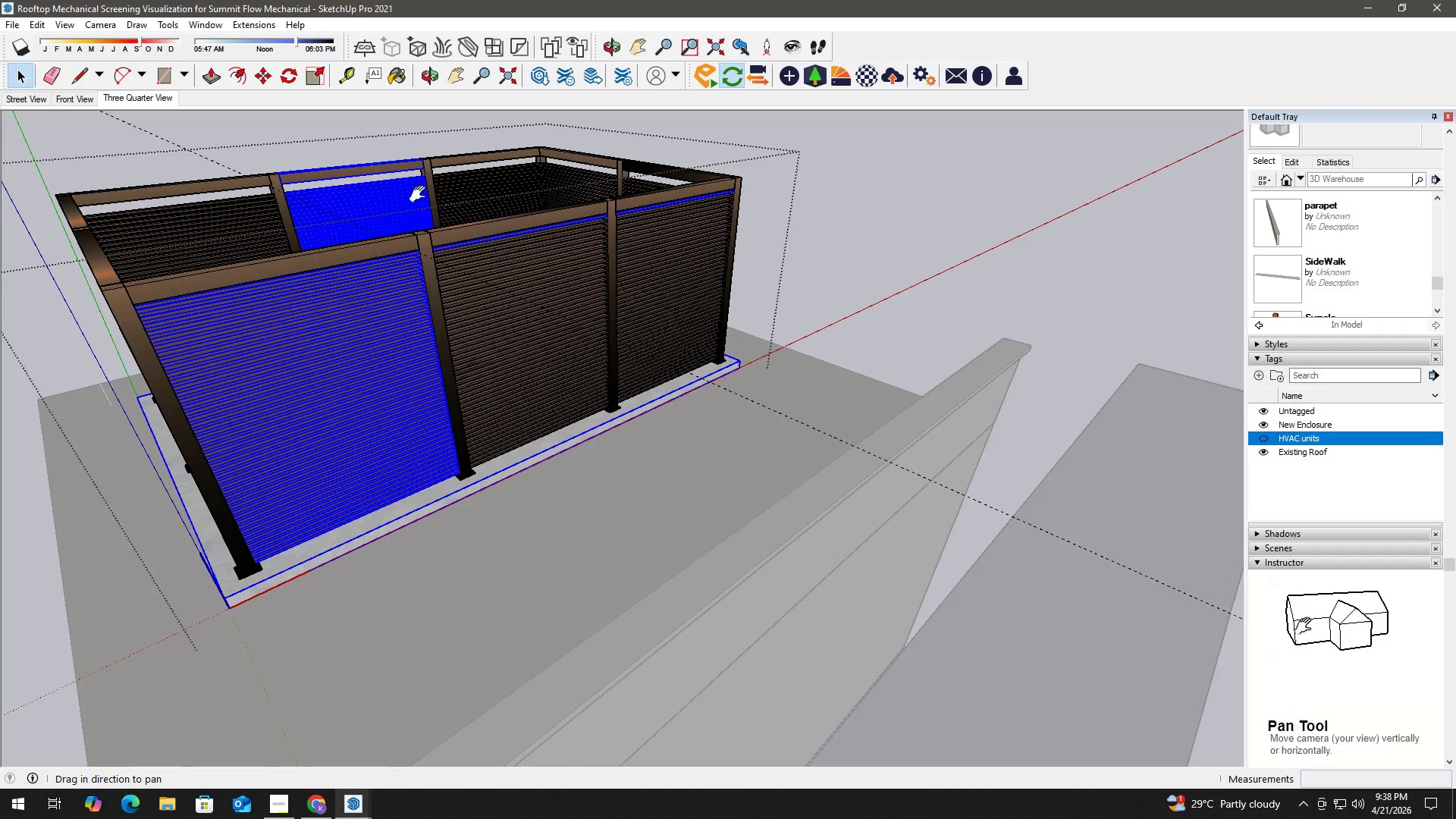 
left_click_drag(start_coordinate=[419, 208], to_coordinate=[401, 353])
 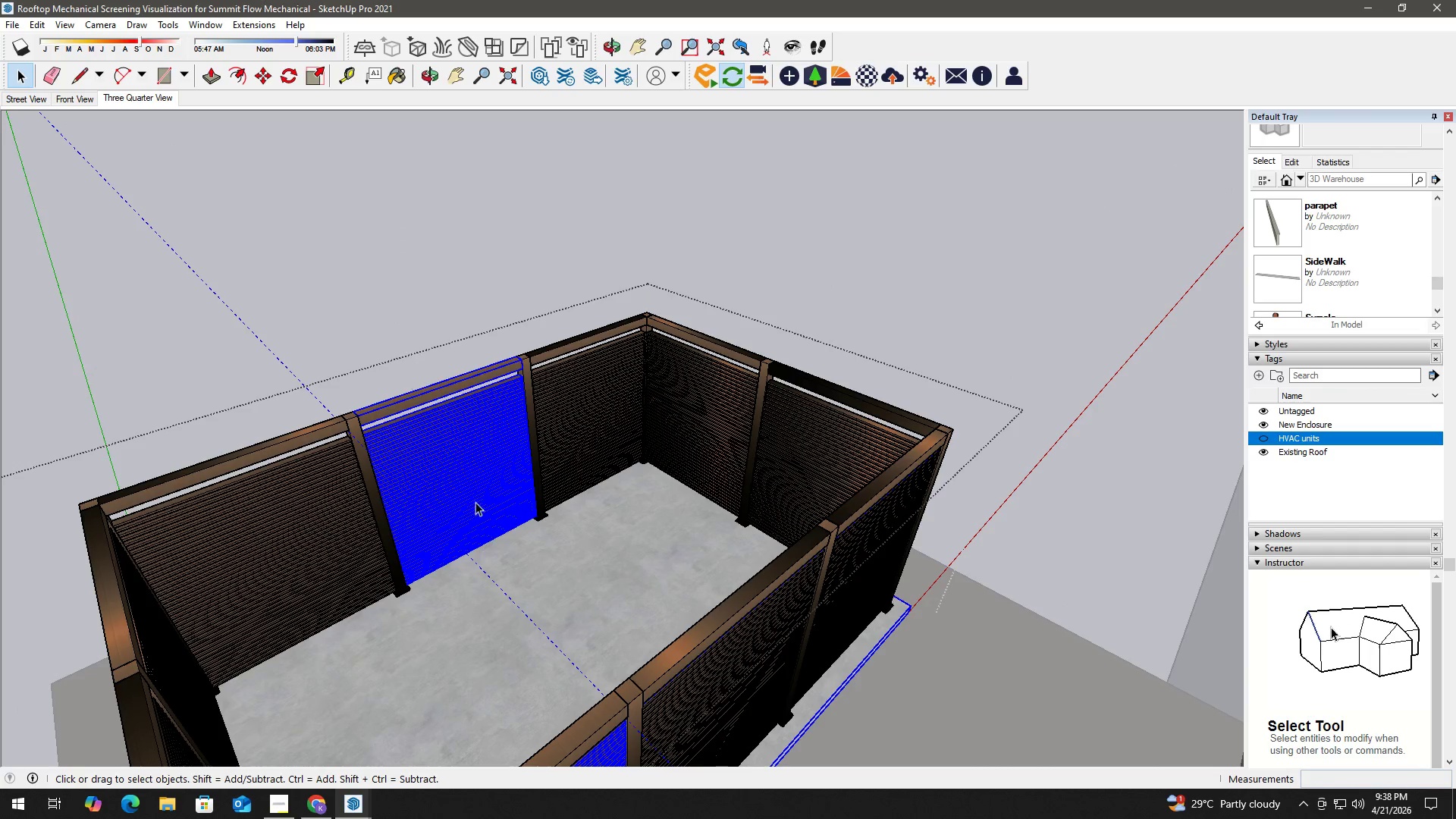 
key(Space)
 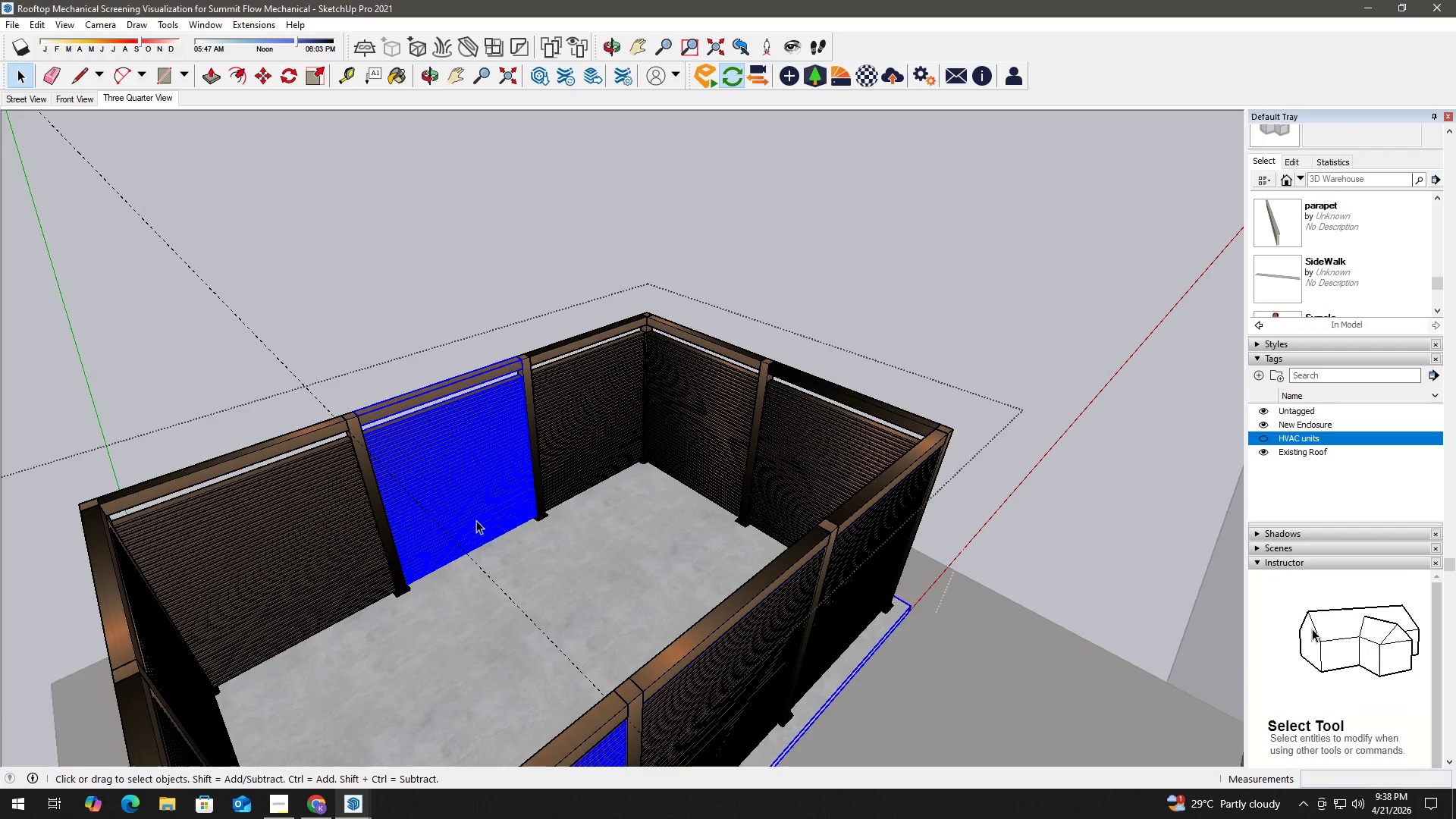 
hold_key(key=ControlLeft, duration=1.2)
 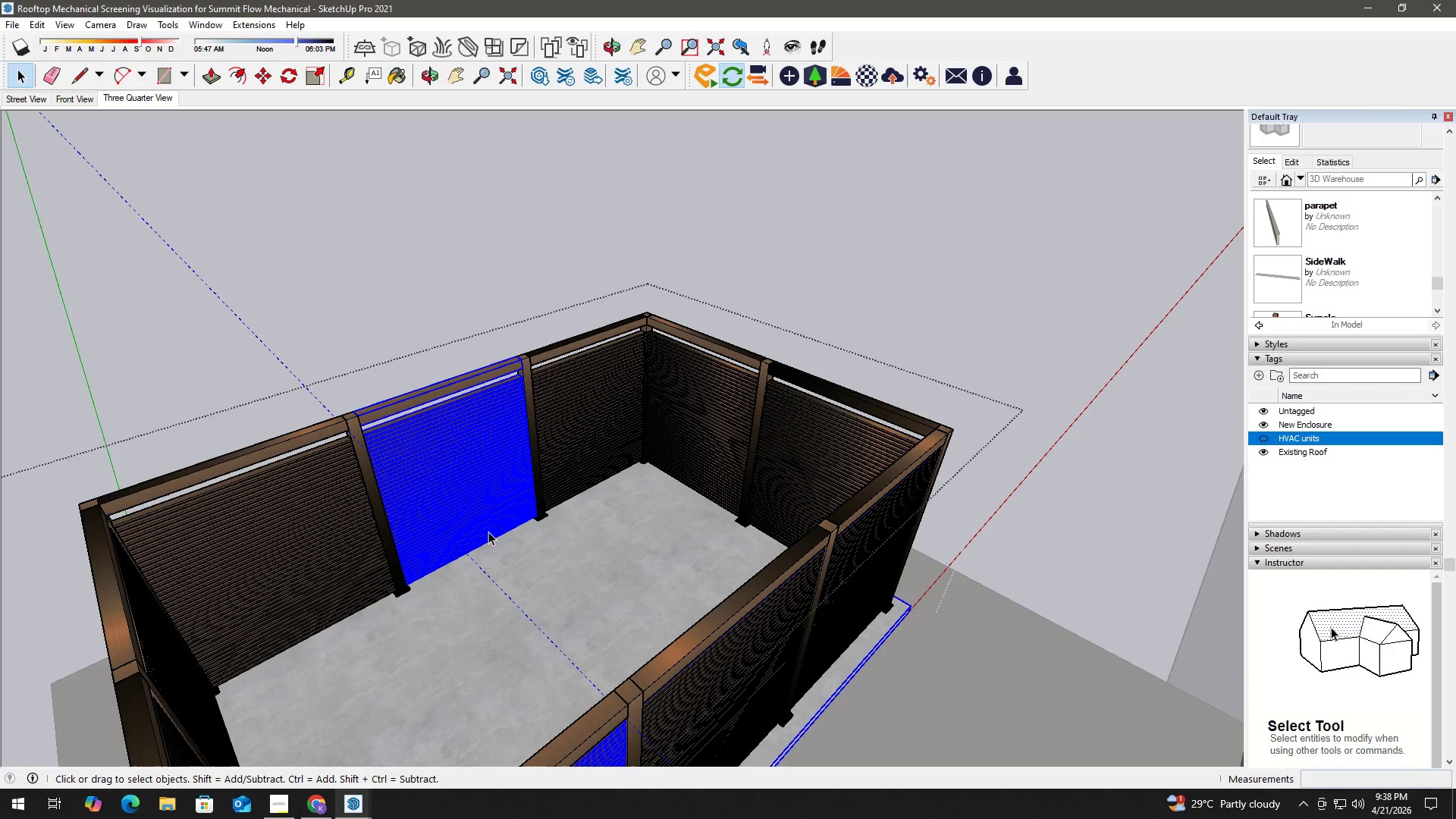 
scroll: coordinate [454, 510], scroll_direction: up, amount: 2.0
 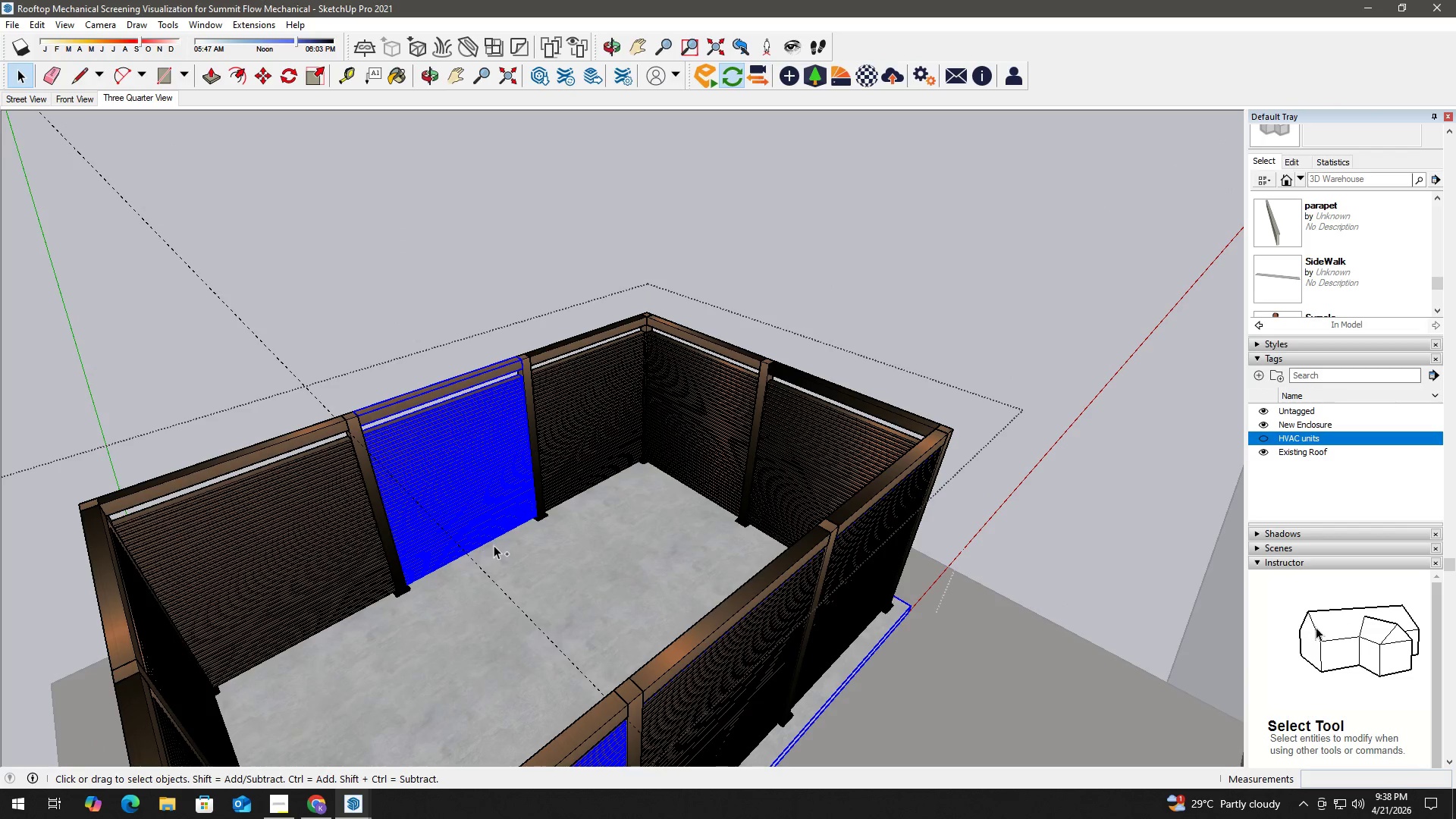 
hold_key(key=ShiftLeft, duration=0.81)
left_click_drag(start_coordinate=[494, 558], to_coordinate=[409, 325])
 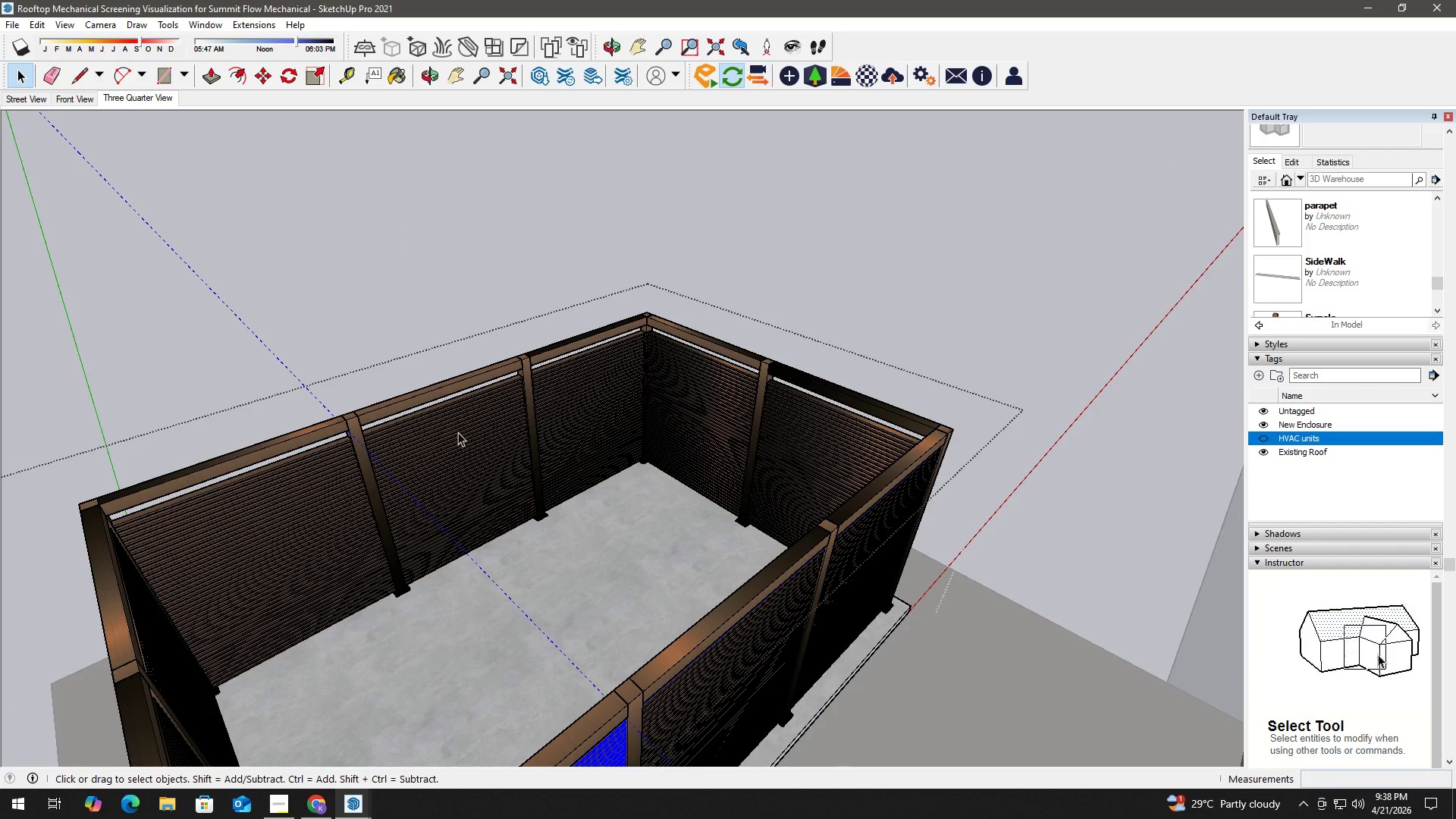 
type( hh )
 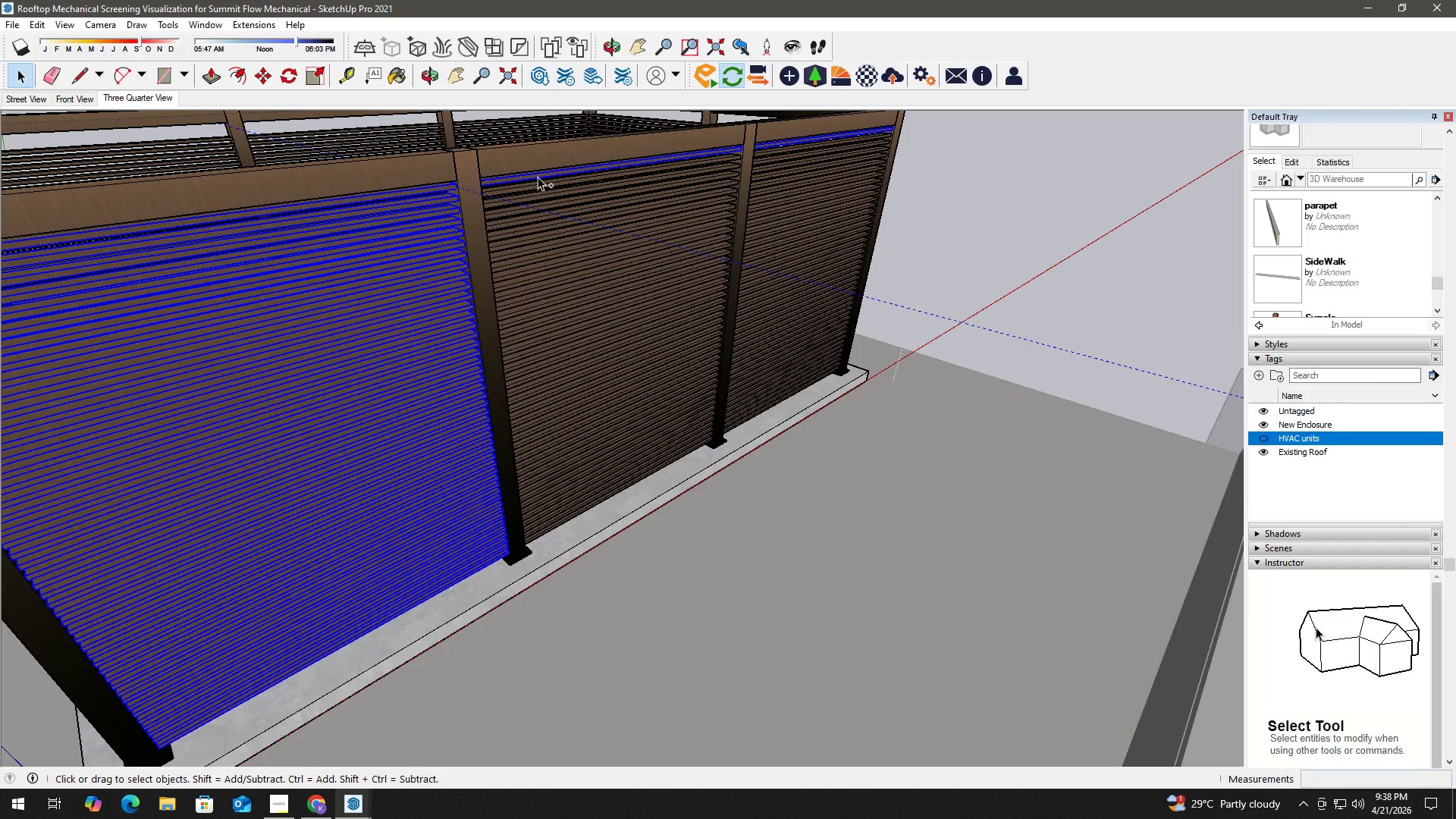 
left_click_drag(start_coordinate=[627, 551], to_coordinate=[529, 196])
 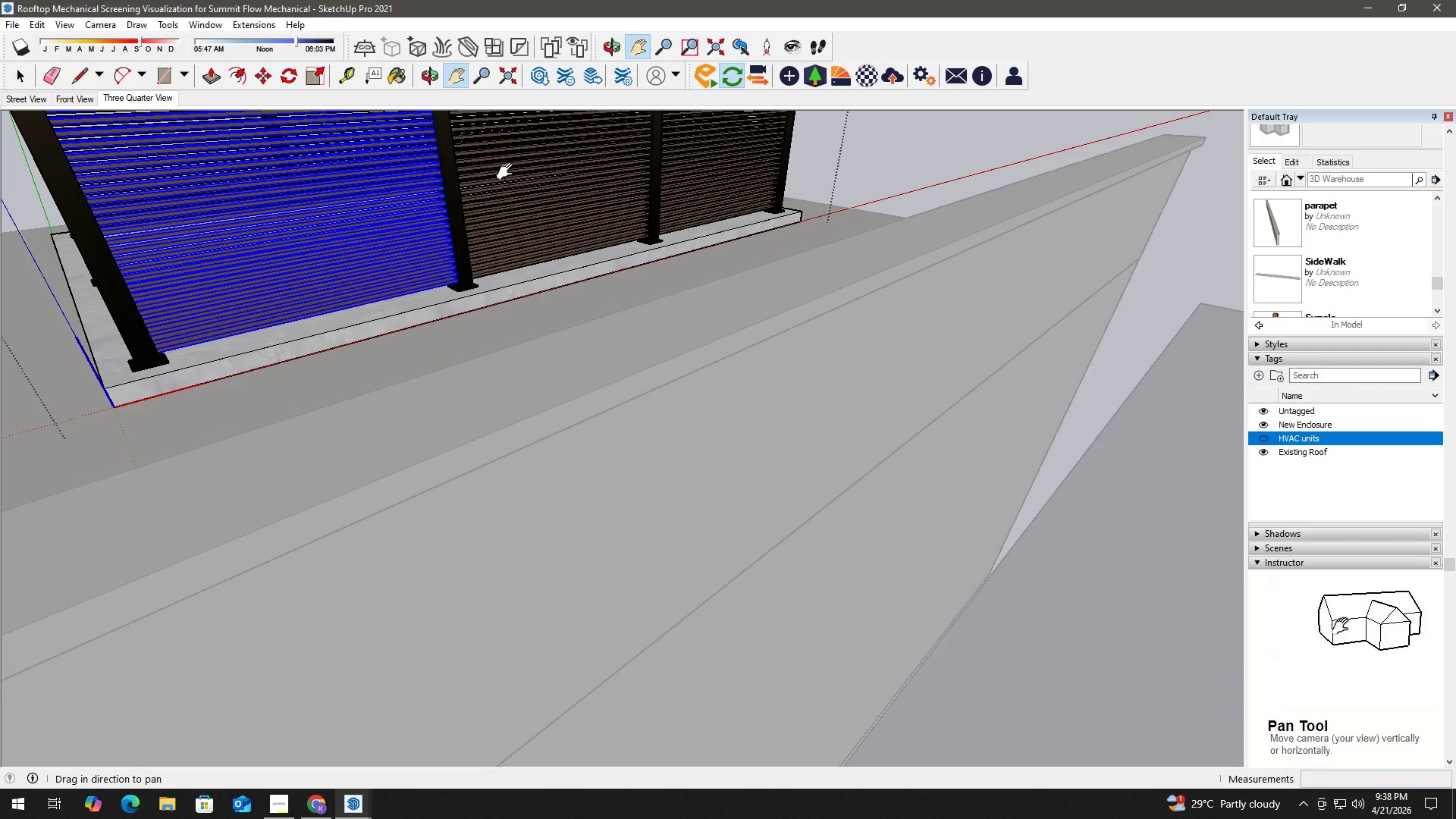 
left_click_drag(start_coordinate=[481, 186], to_coordinate=[540, 422])
 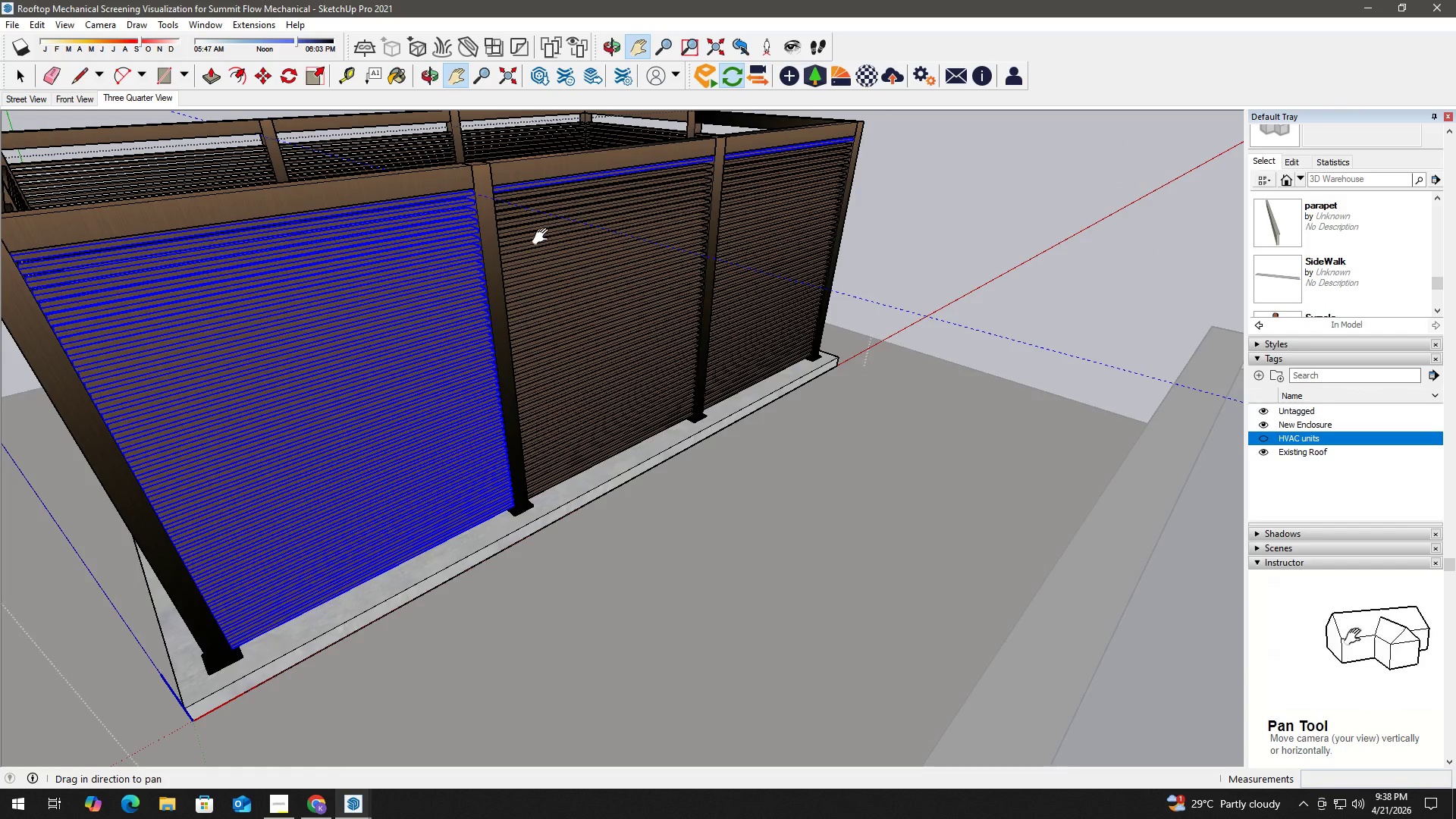 
hold_key(key=ControlLeft, duration=1.5)
 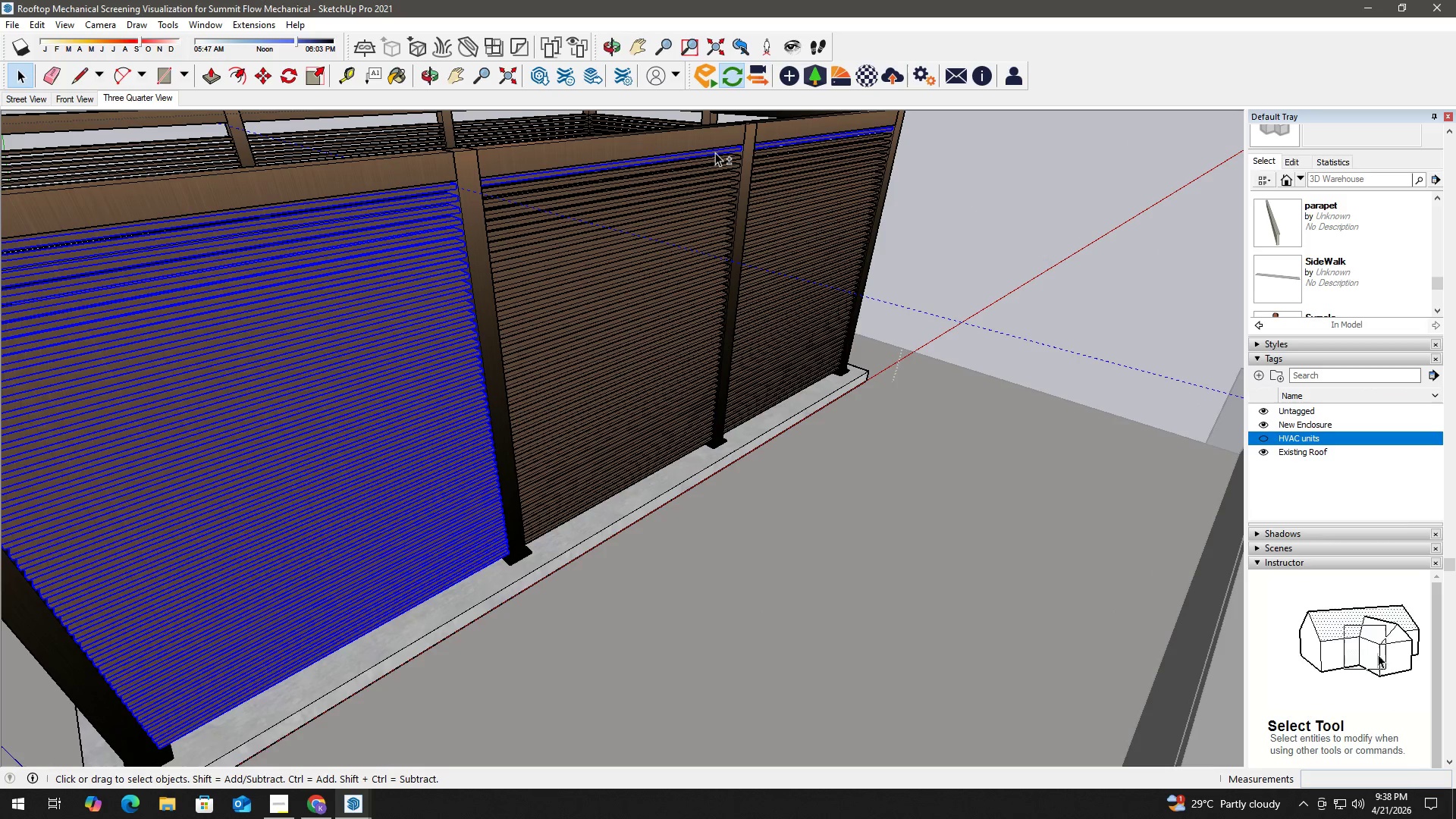 
scroll: coordinate [544, 218], scroll_direction: up, amount: 2.0
 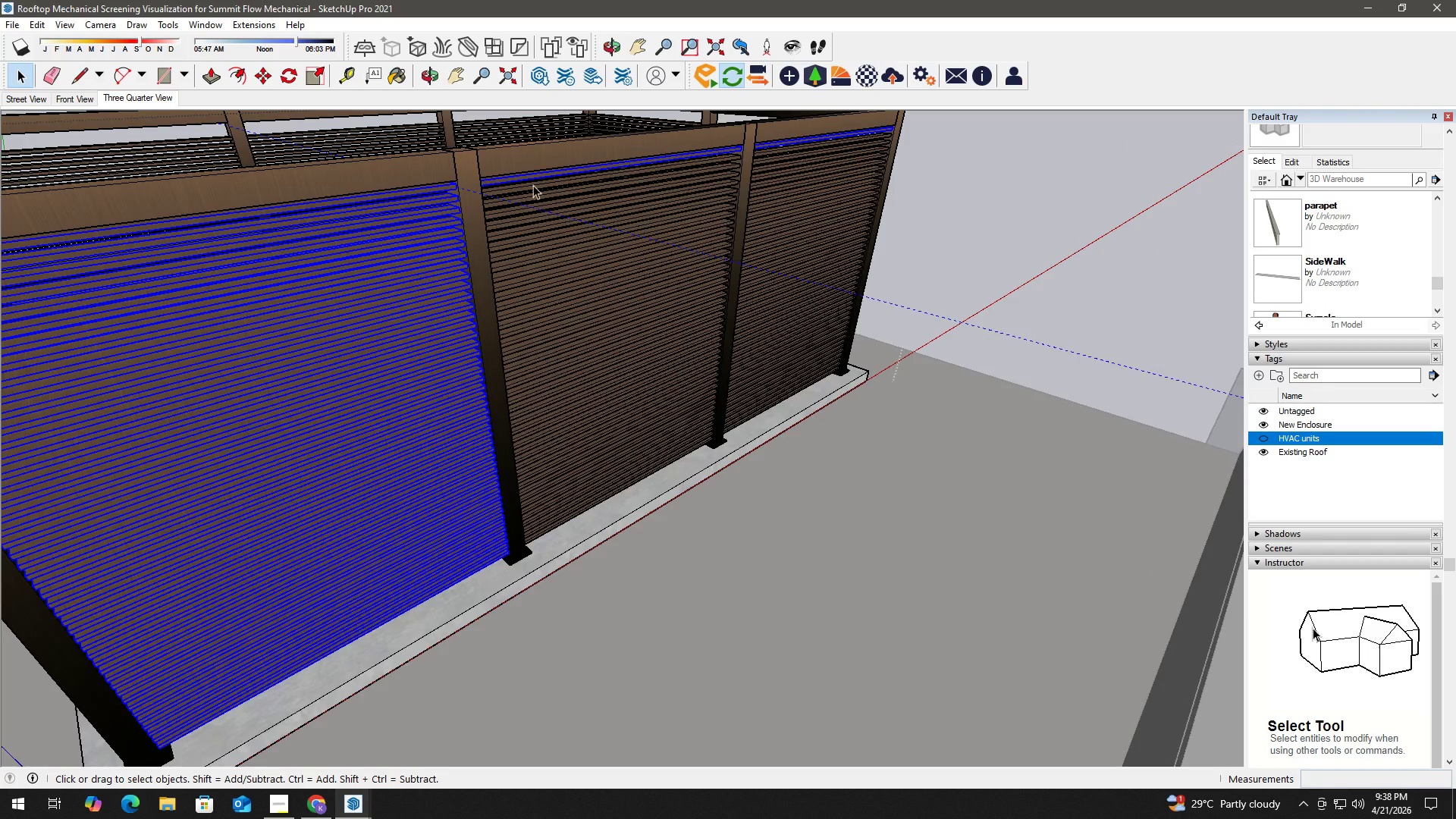 
left_click([538, 176])
 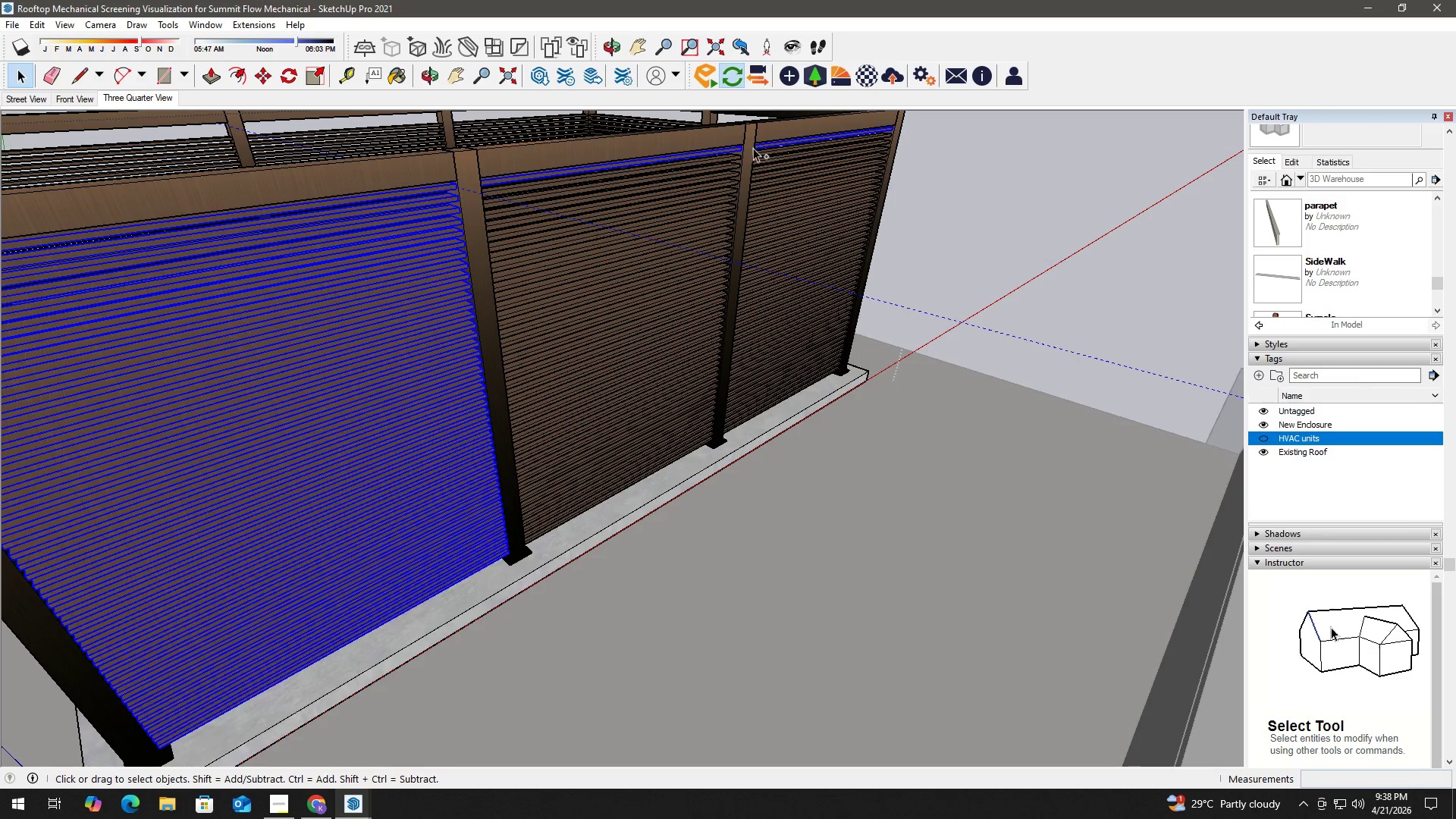 
left_click([717, 151])
 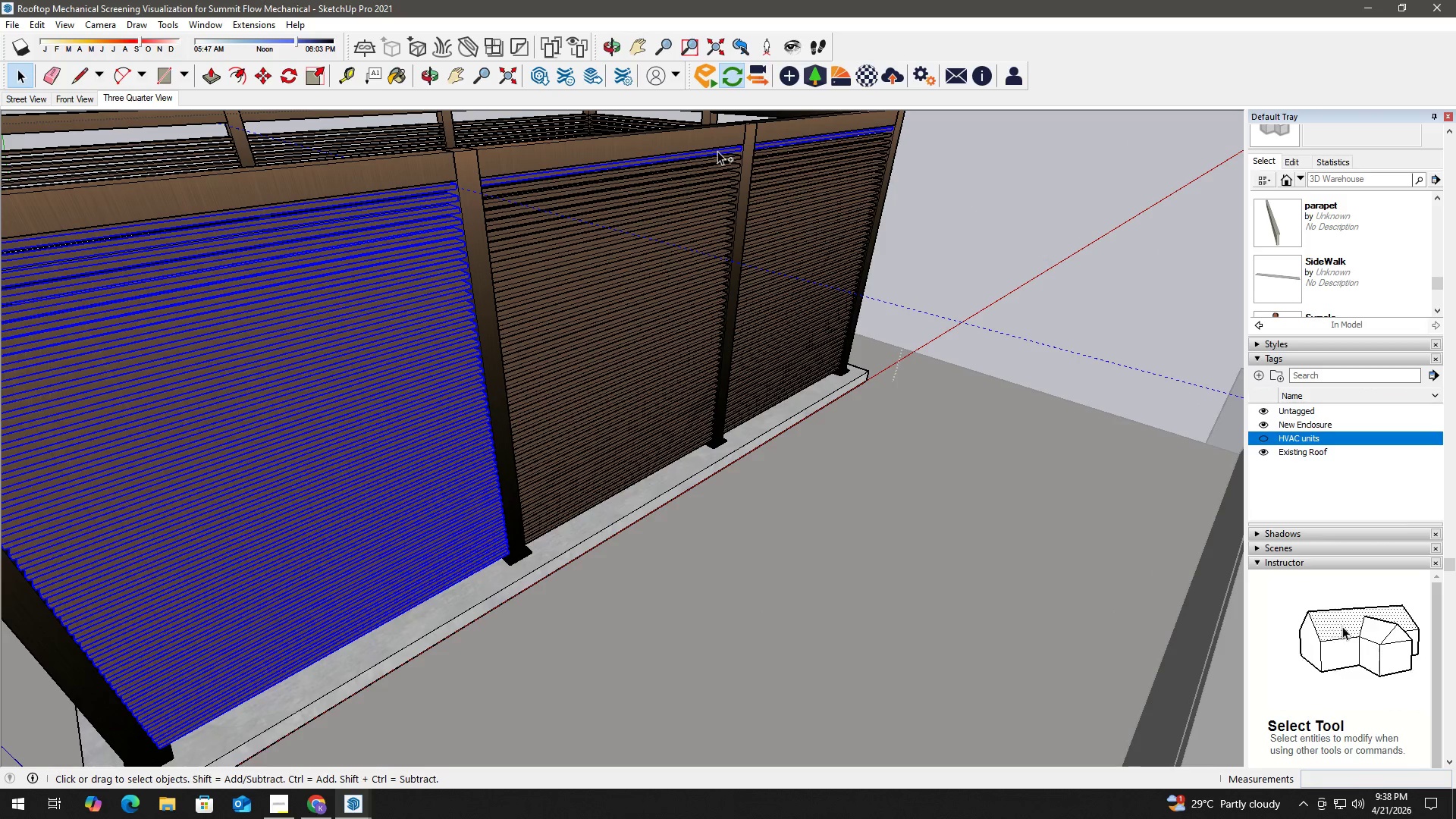 
key(Control+ControlLeft)
 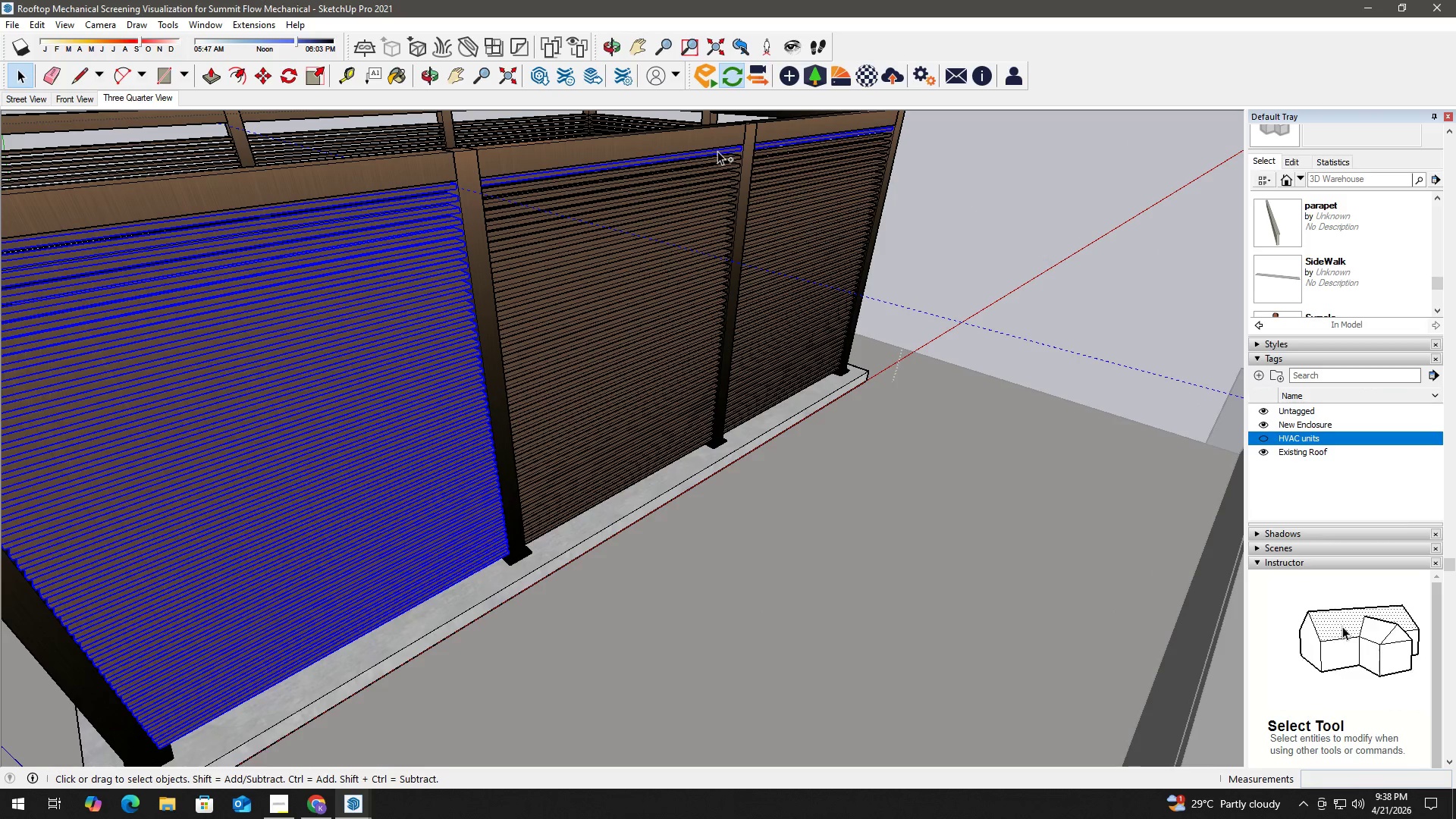 
key(Control+ControlLeft)
 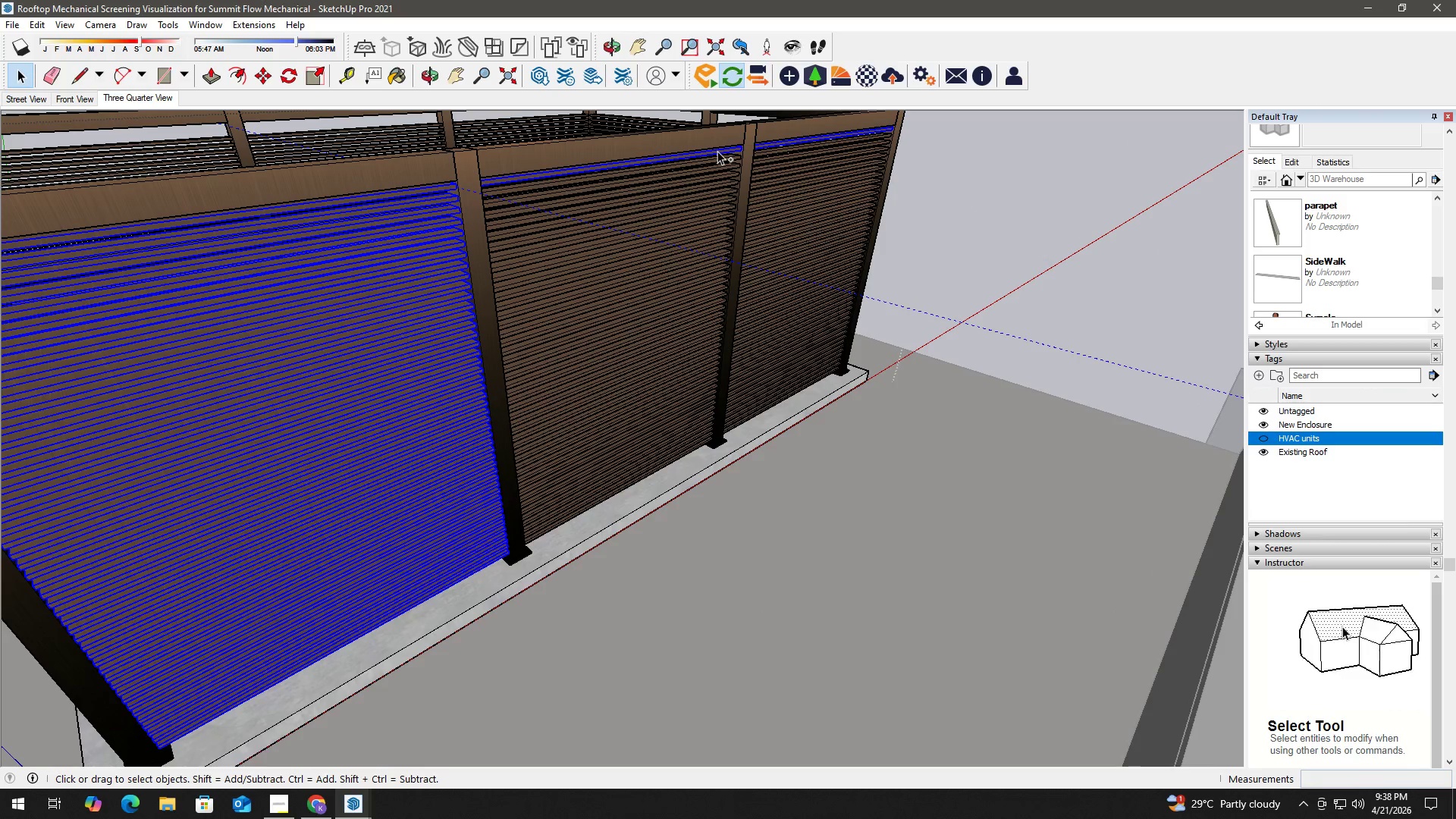 
key(Control+ControlLeft)
 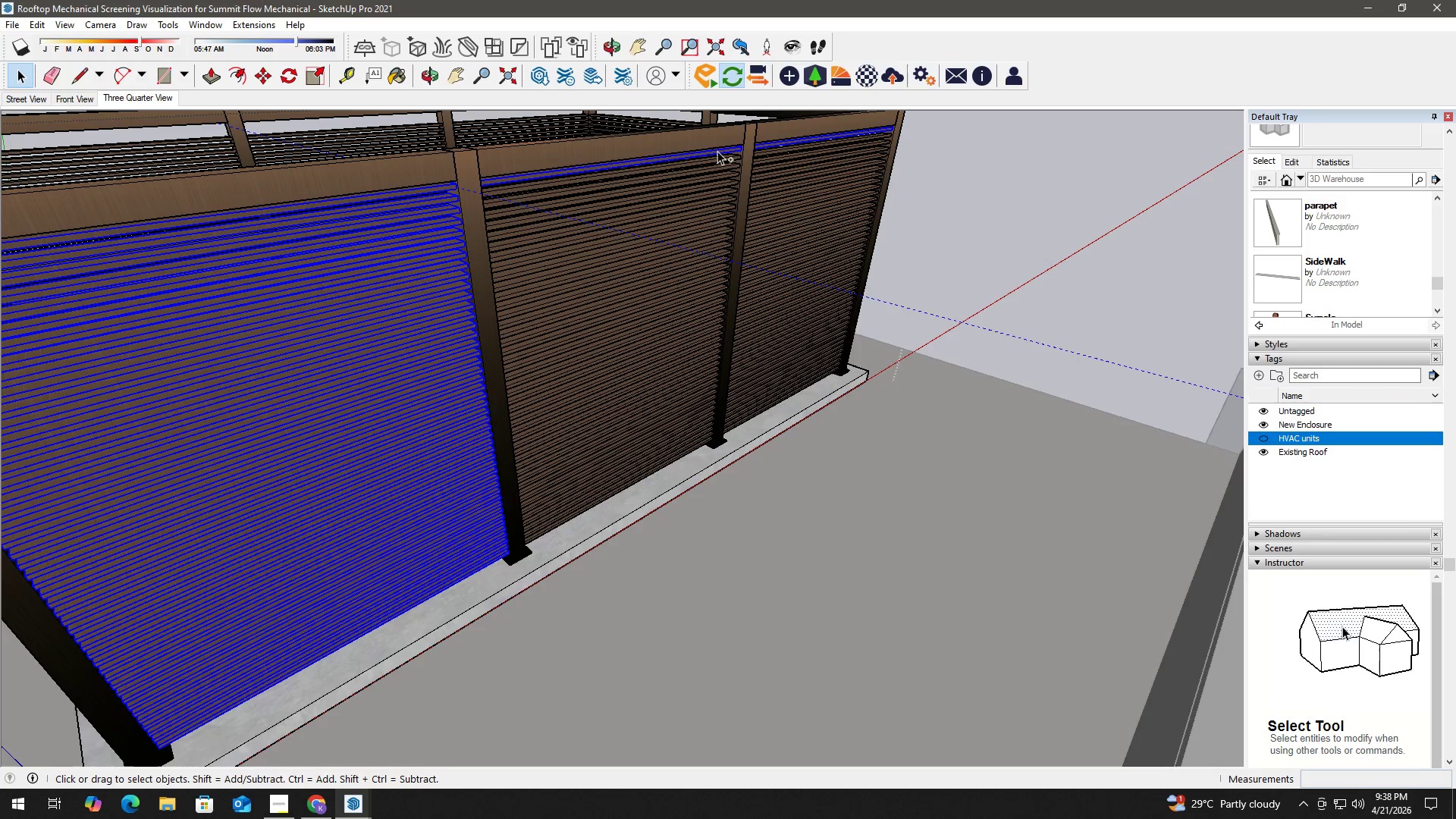 
key(Control+ControlLeft)
 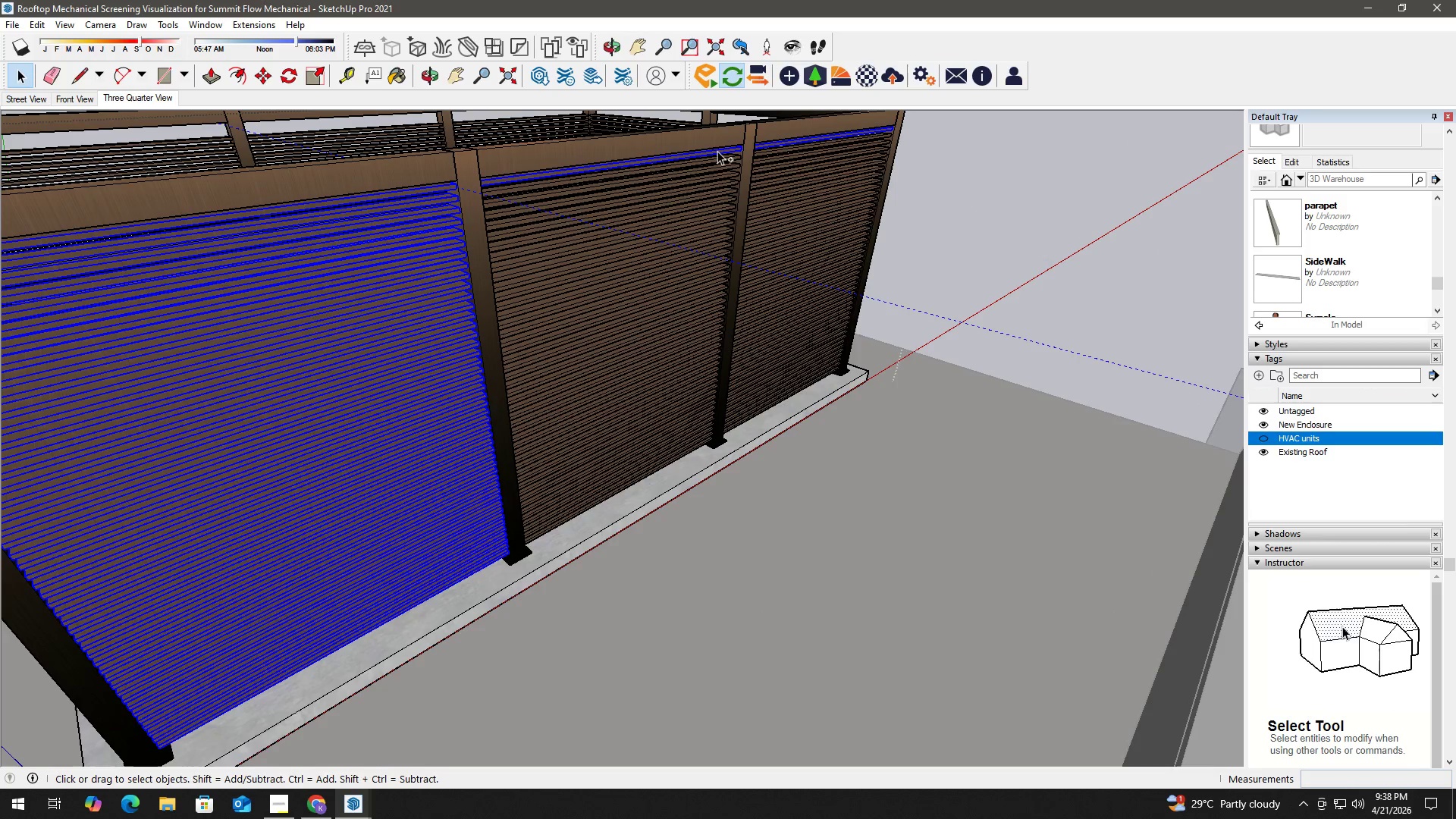 
key(Control+ControlLeft)
 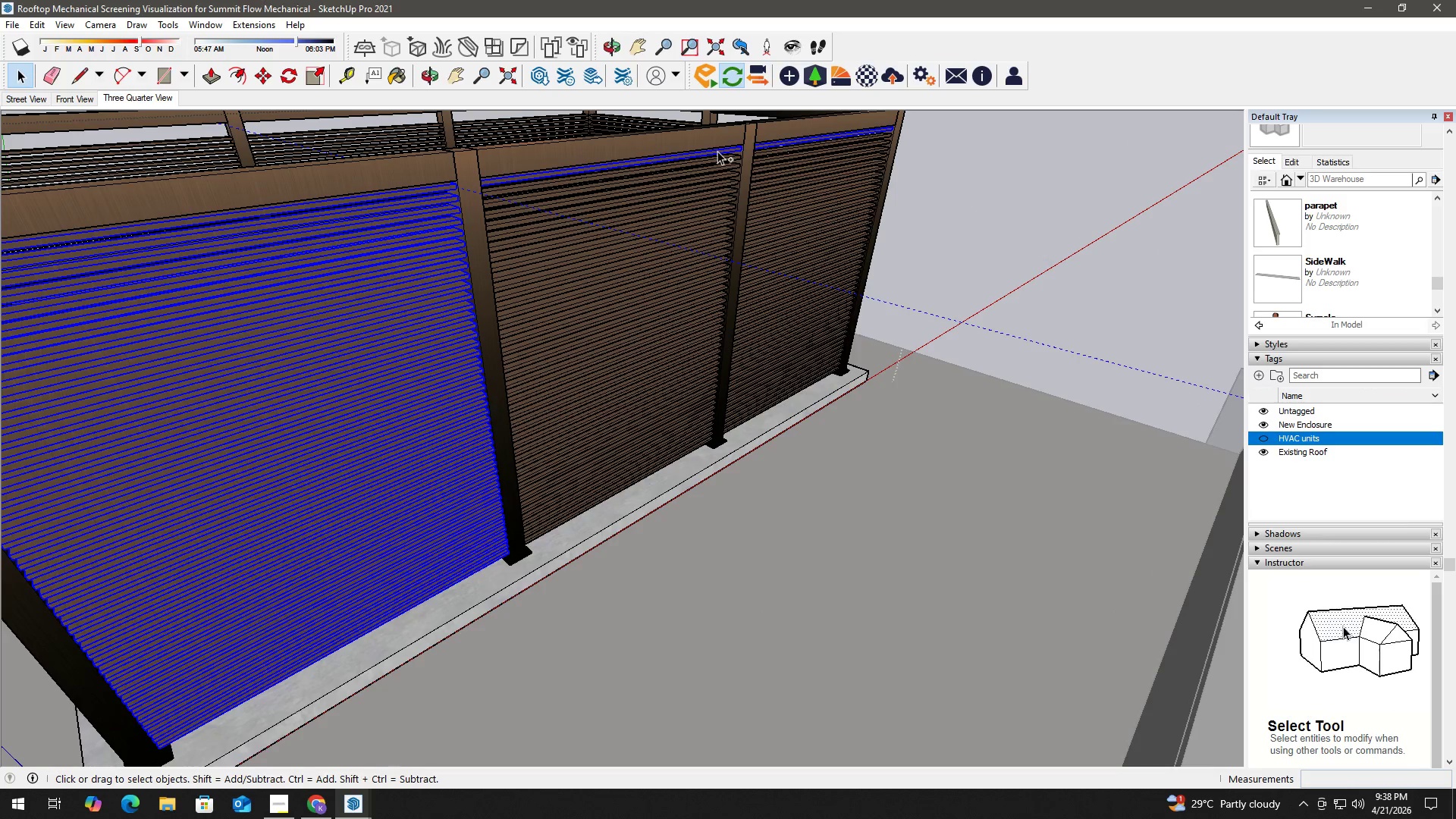 
key(Control+ControlLeft)
 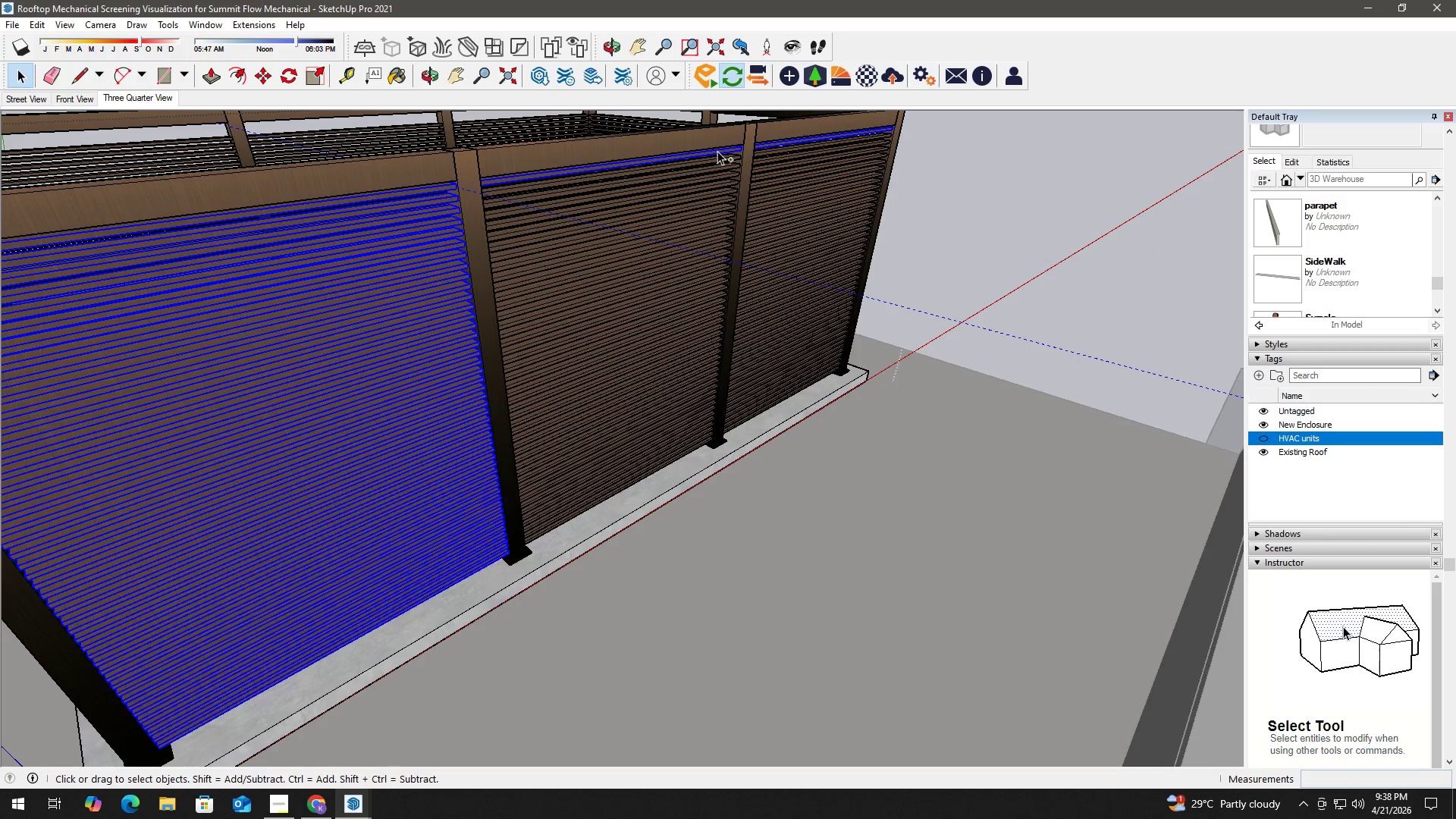 
key(Control+ControlLeft)
 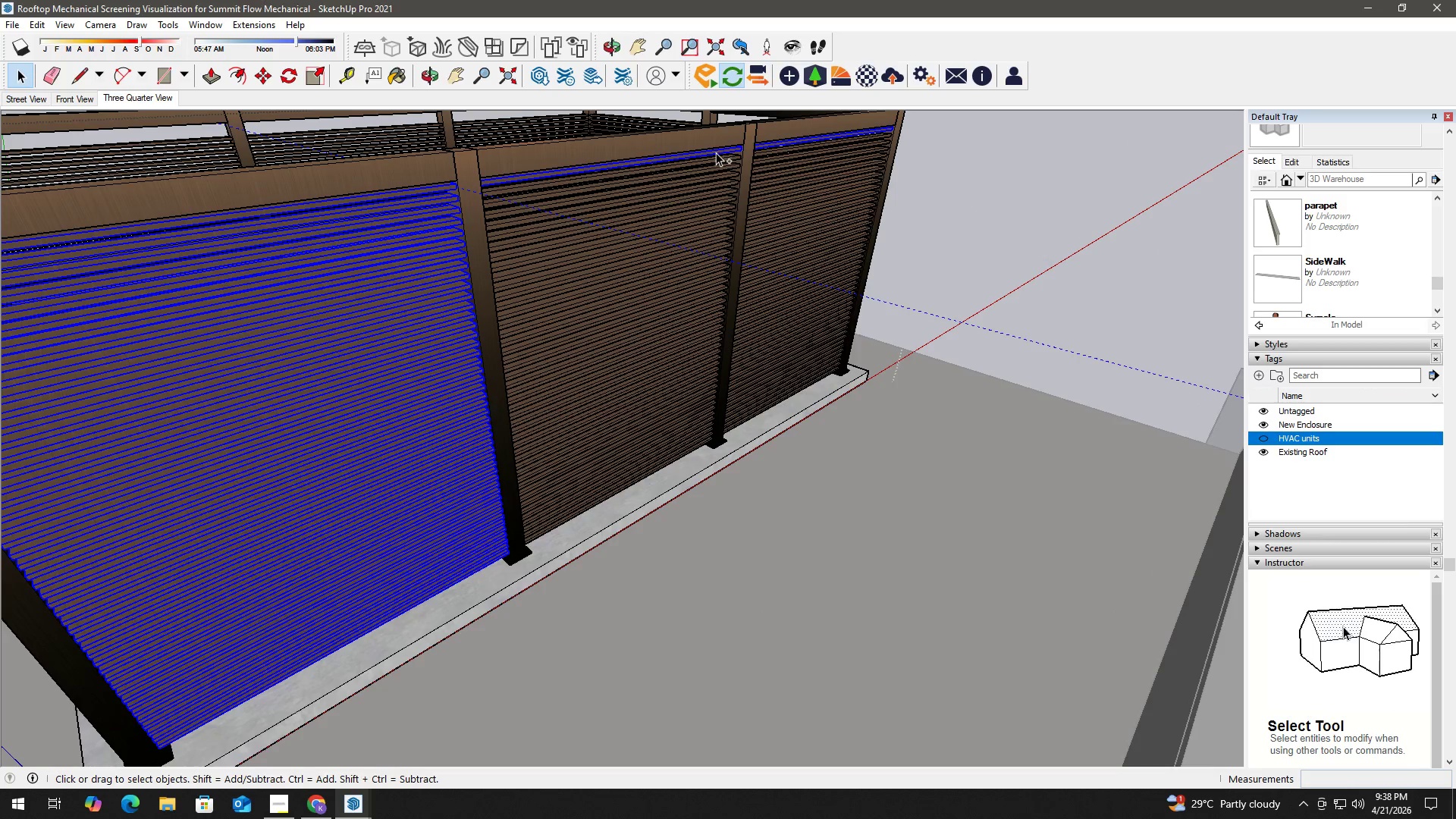 
key(Control+ControlLeft)
 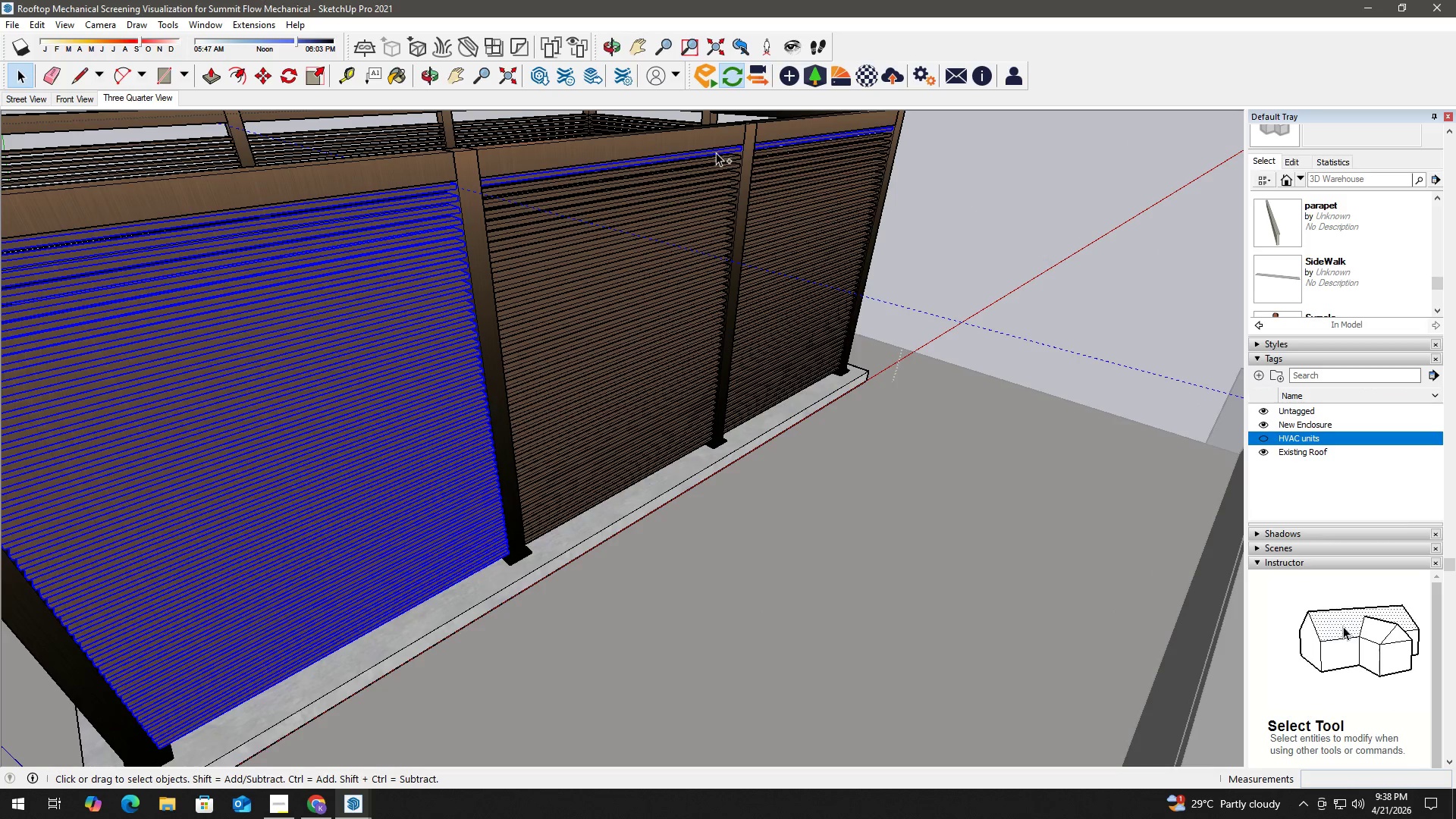 
key(Control+ControlLeft)
 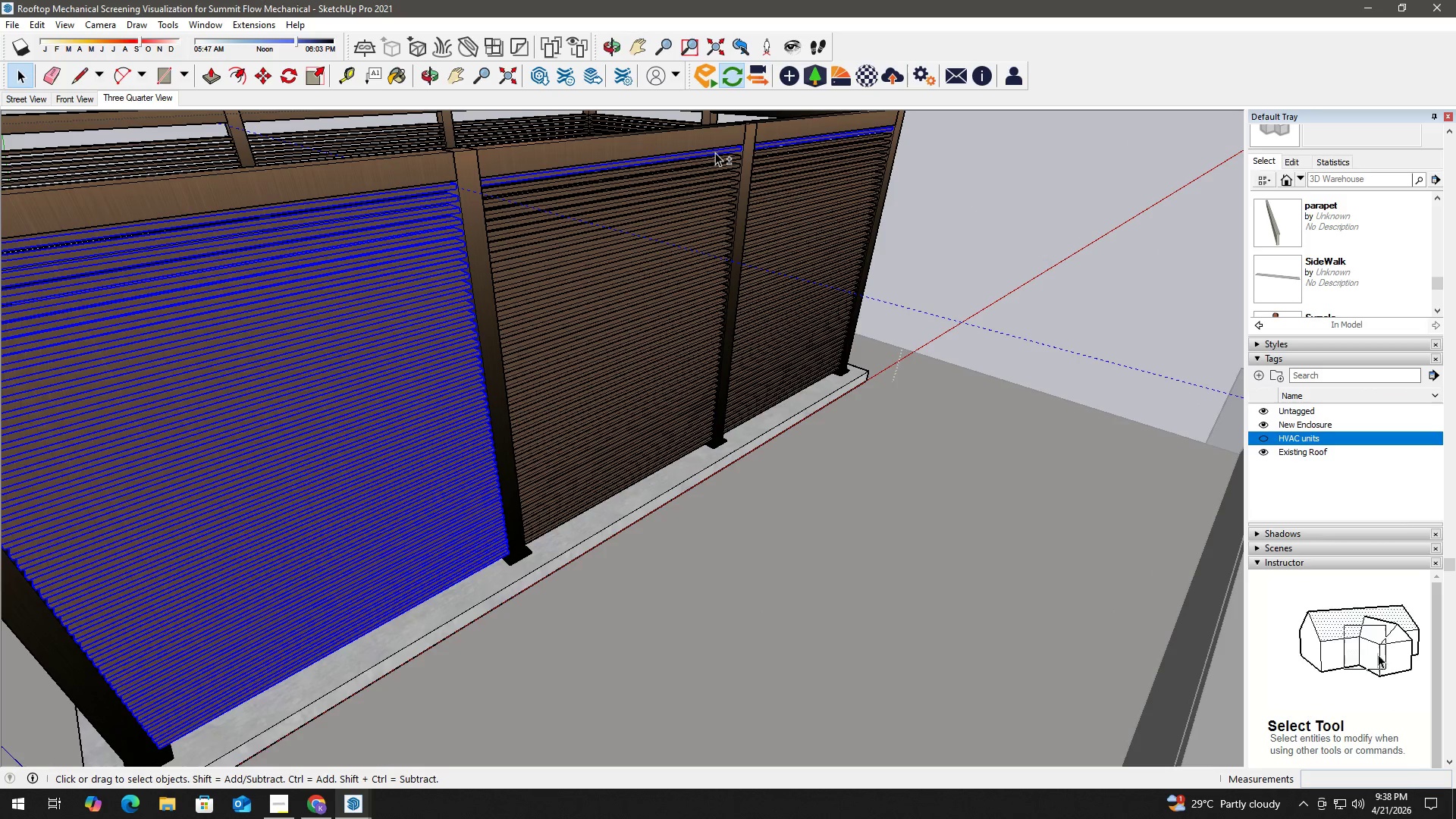 
hold_key(key=ShiftLeft, duration=1.16)
left_click([715, 152])
 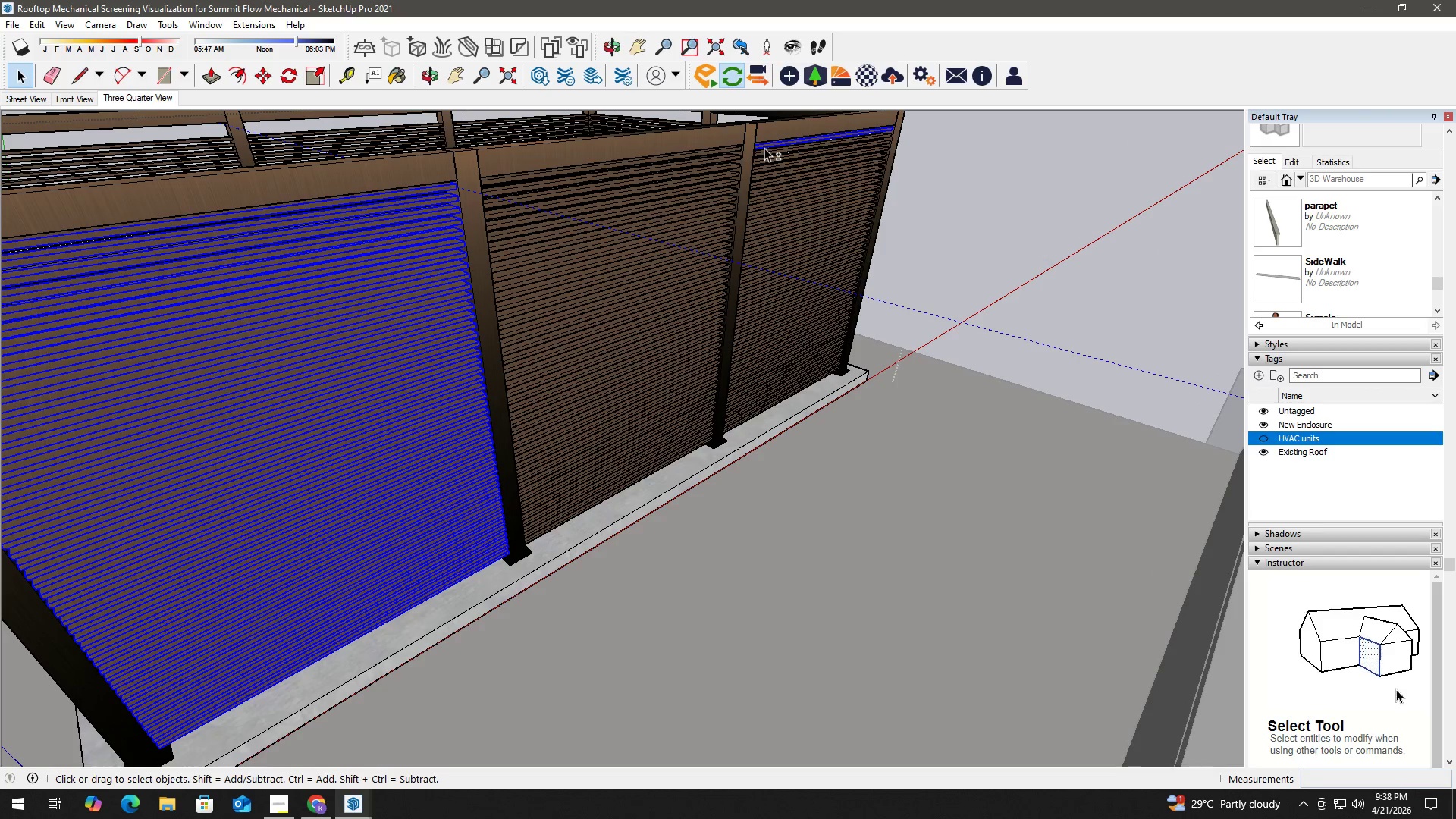 
hold_key(key=Space, duration=3.31)
 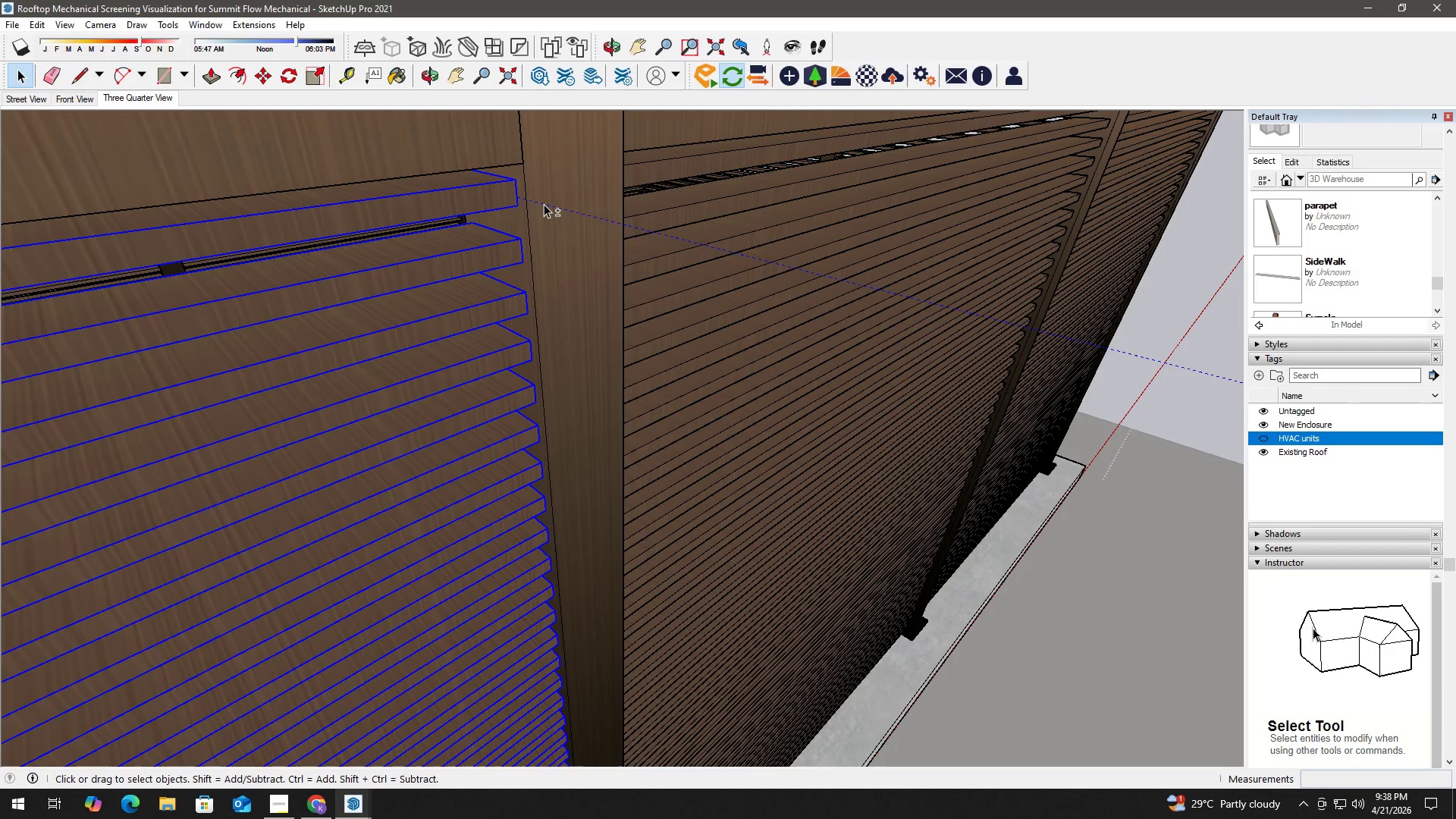 
key(H)
 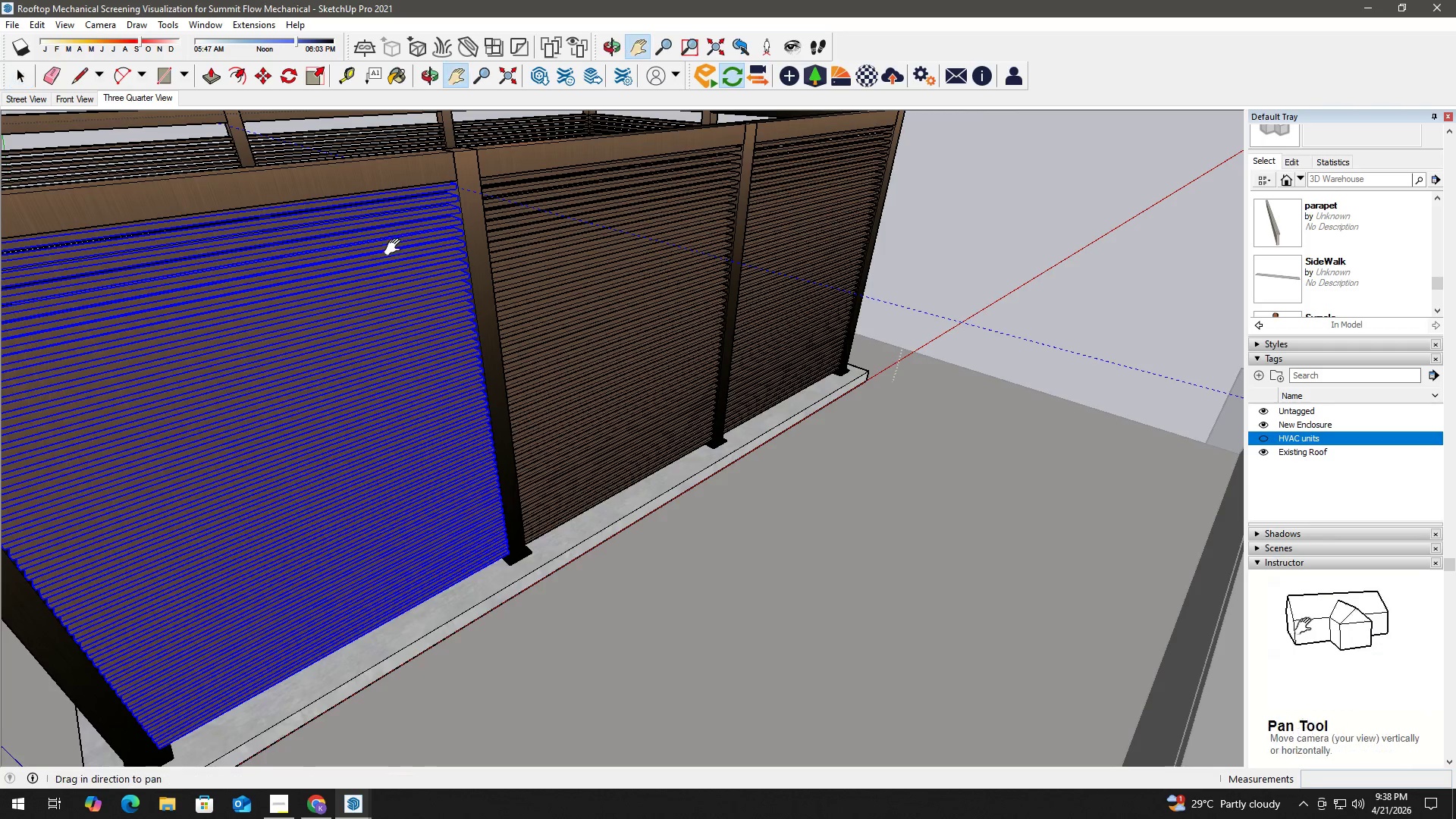 
left_click_drag(start_coordinate=[396, 247], to_coordinate=[426, 284])
 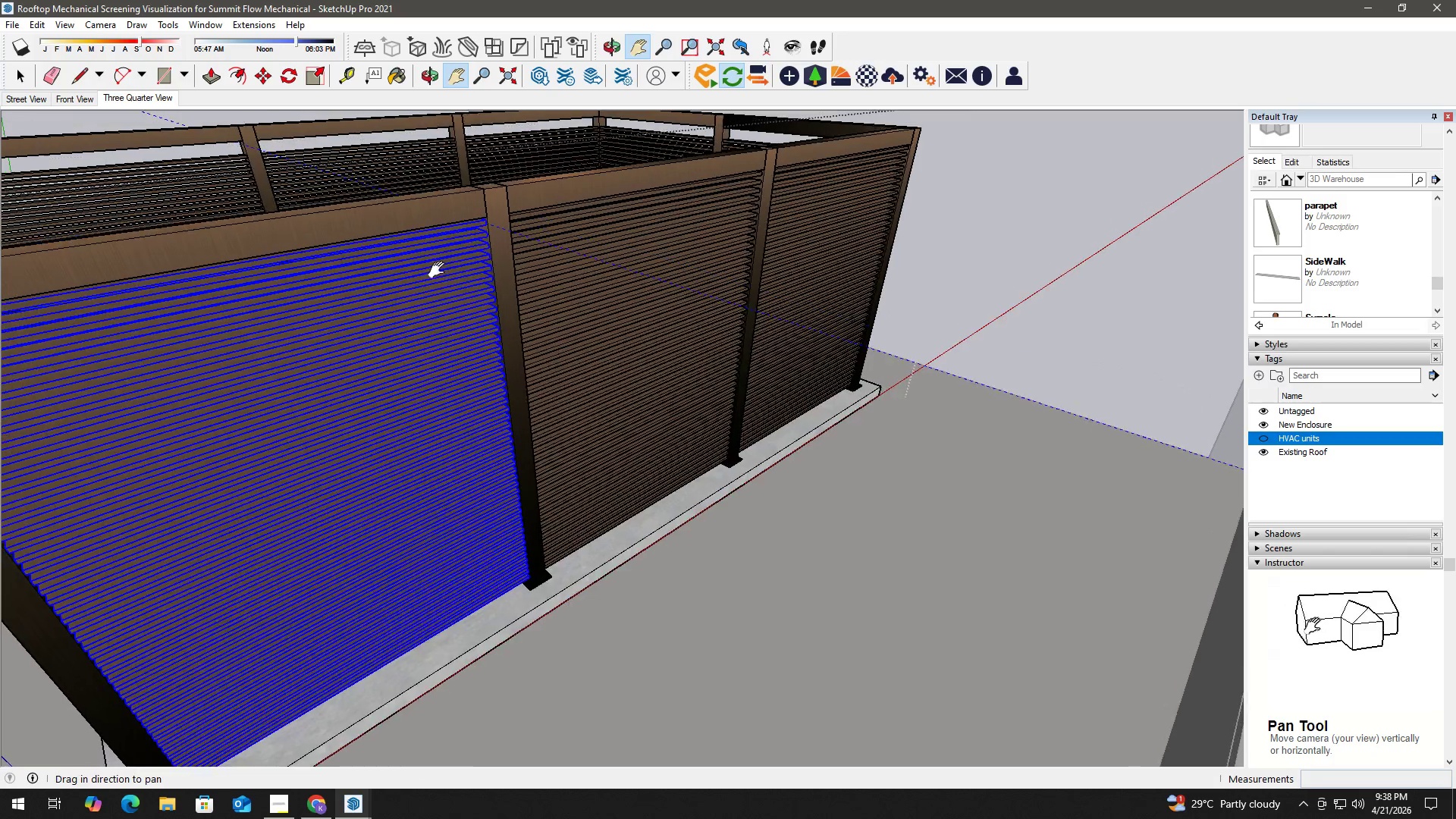 
scroll: coordinate [503, 206], scroll_direction: up, amount: 17.0
 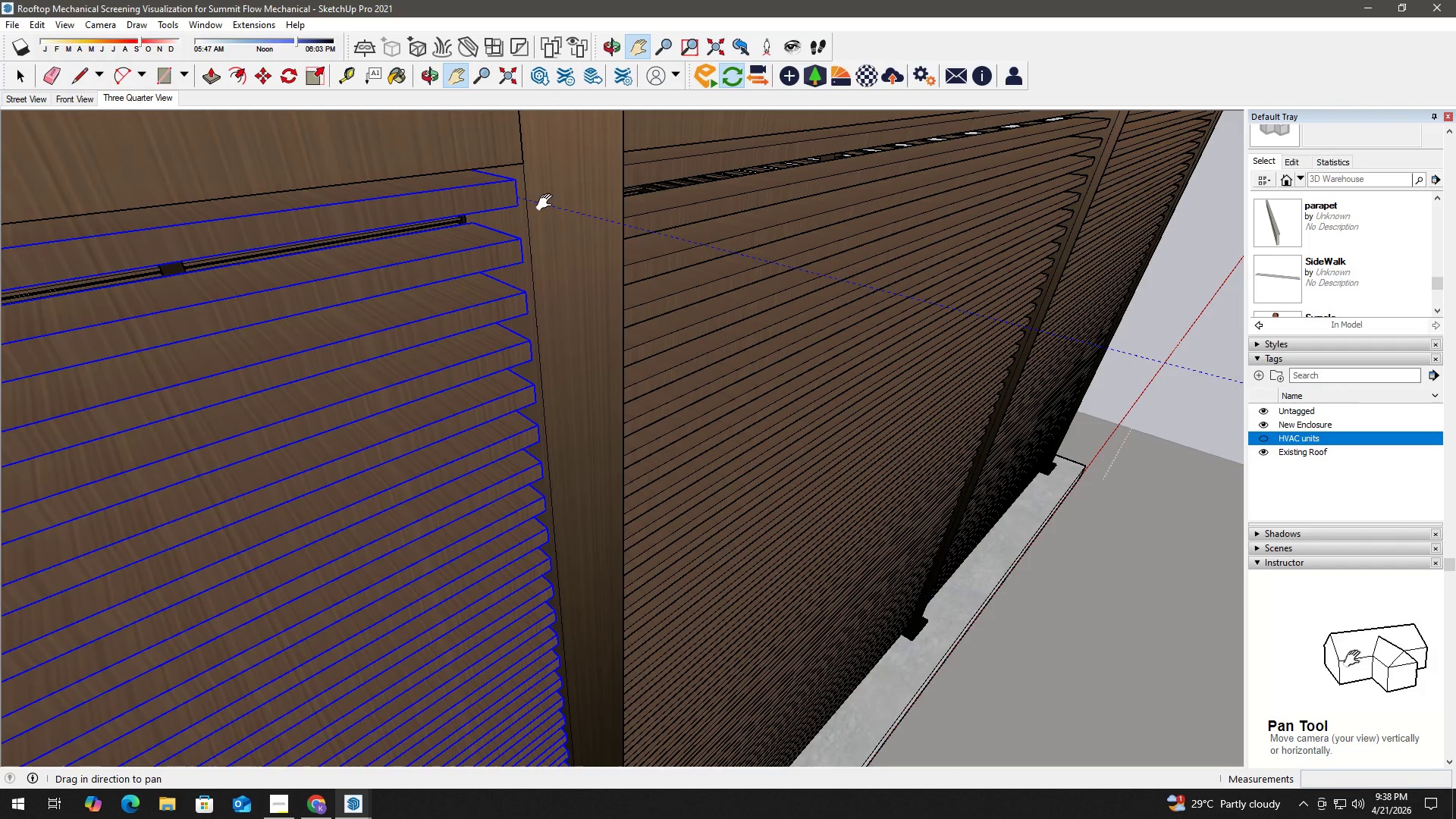 
hold_key(key=ShiftLeft, duration=0.55)
 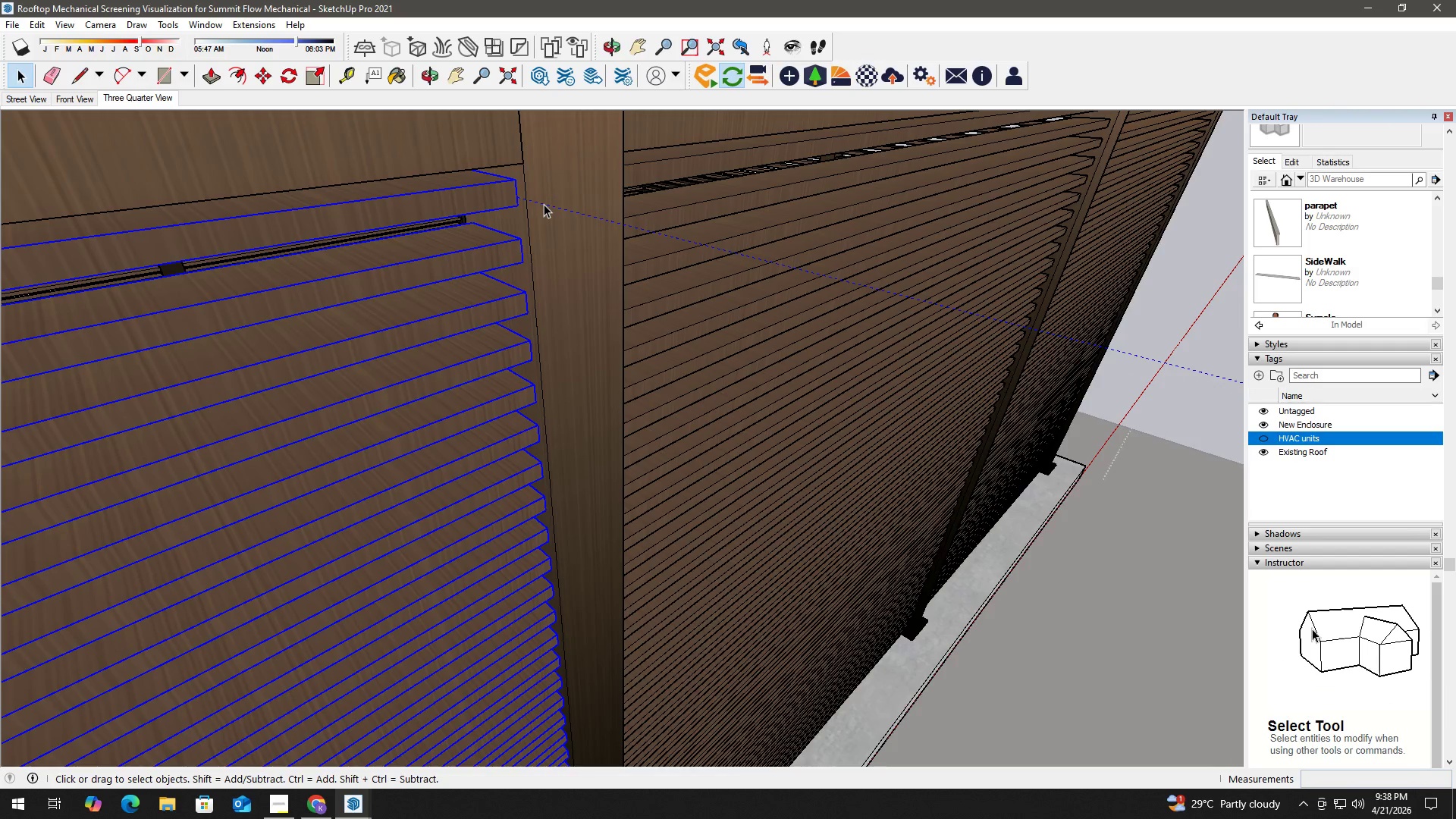 
hold_key(key=ShiftLeft, duration=1.45)
left_click([544, 204])
 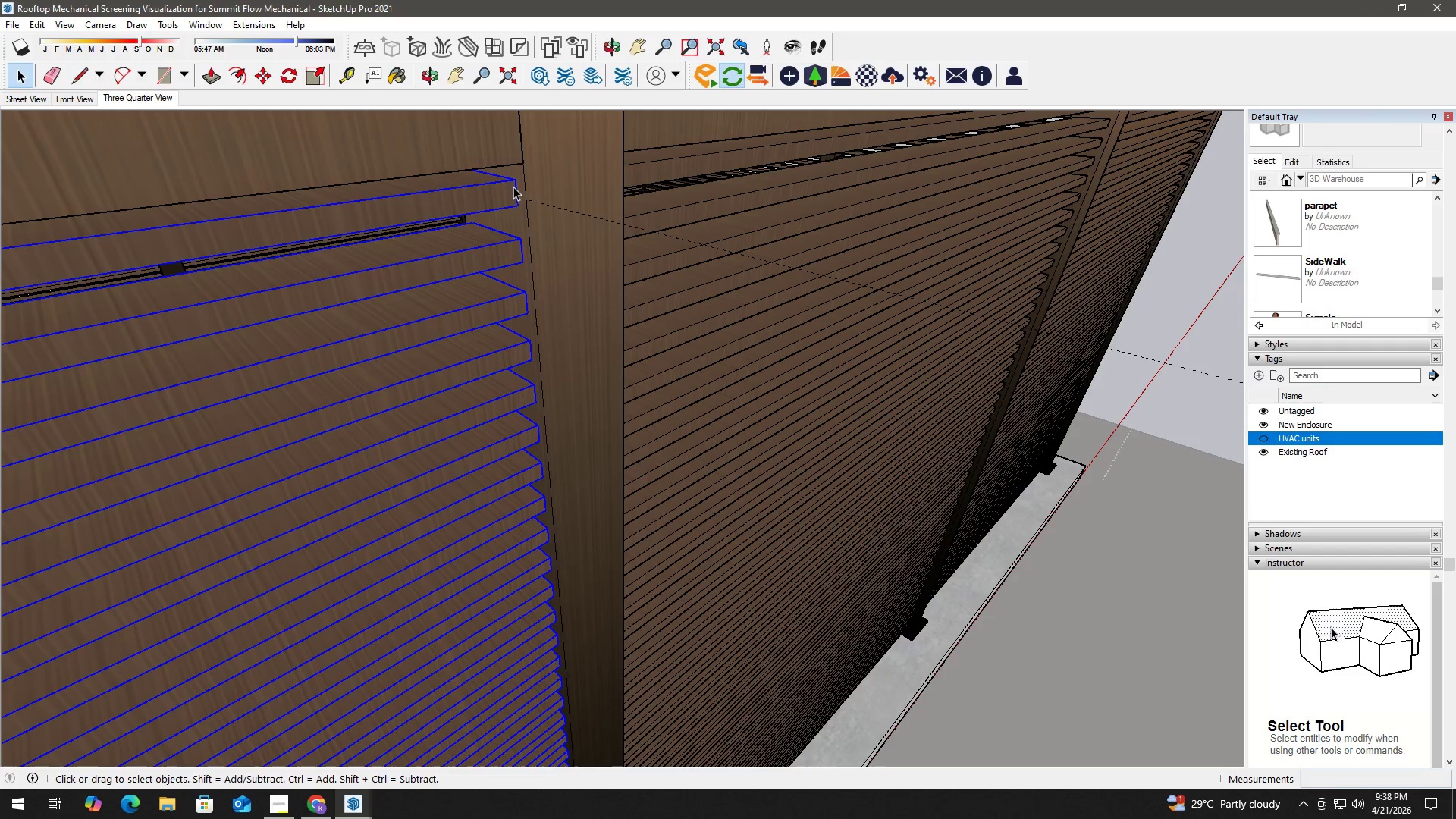 
key(M)
 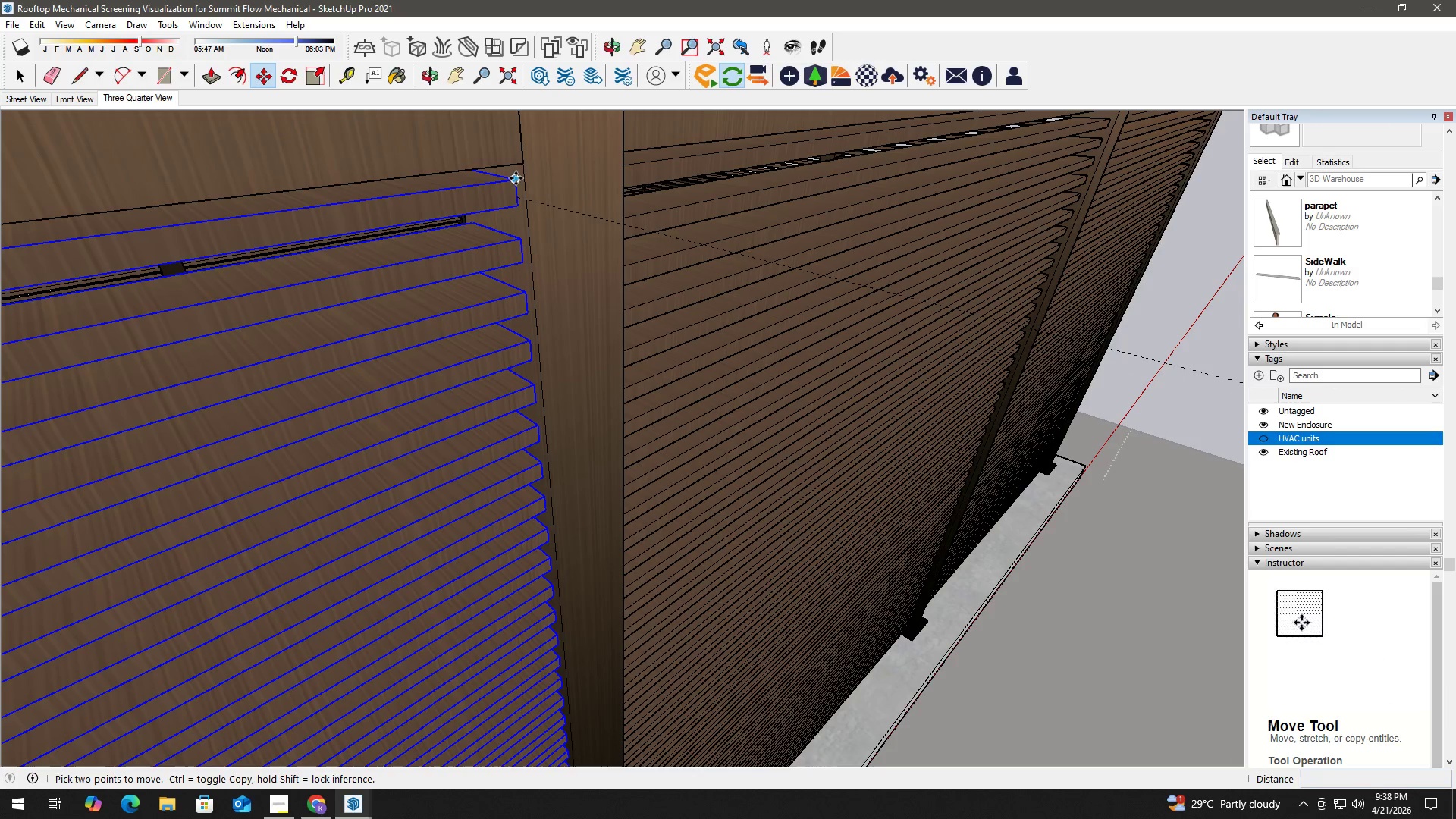 
left_click([516, 178])
 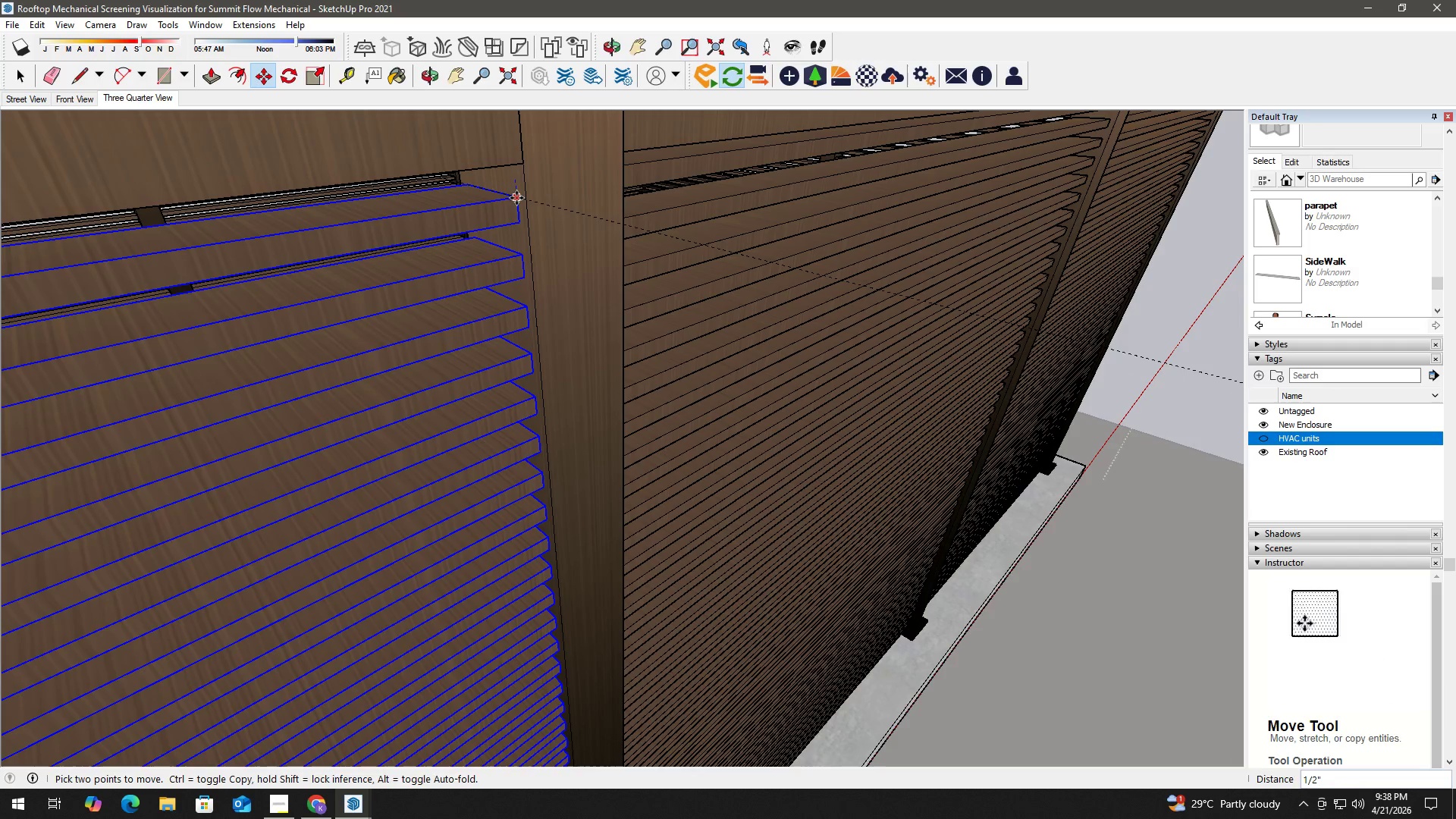 
left_click([516, 198])
 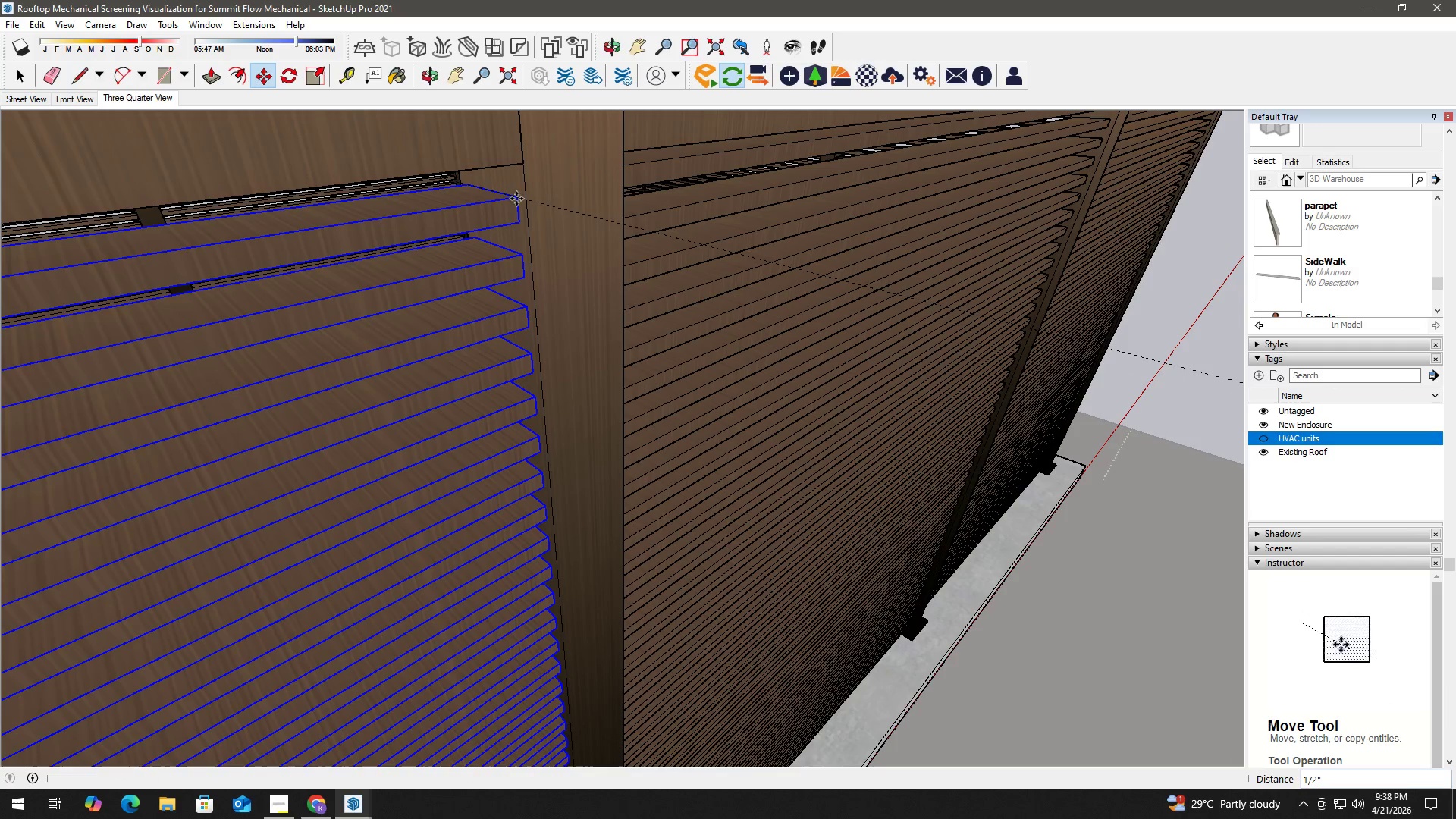 
key(Space)
 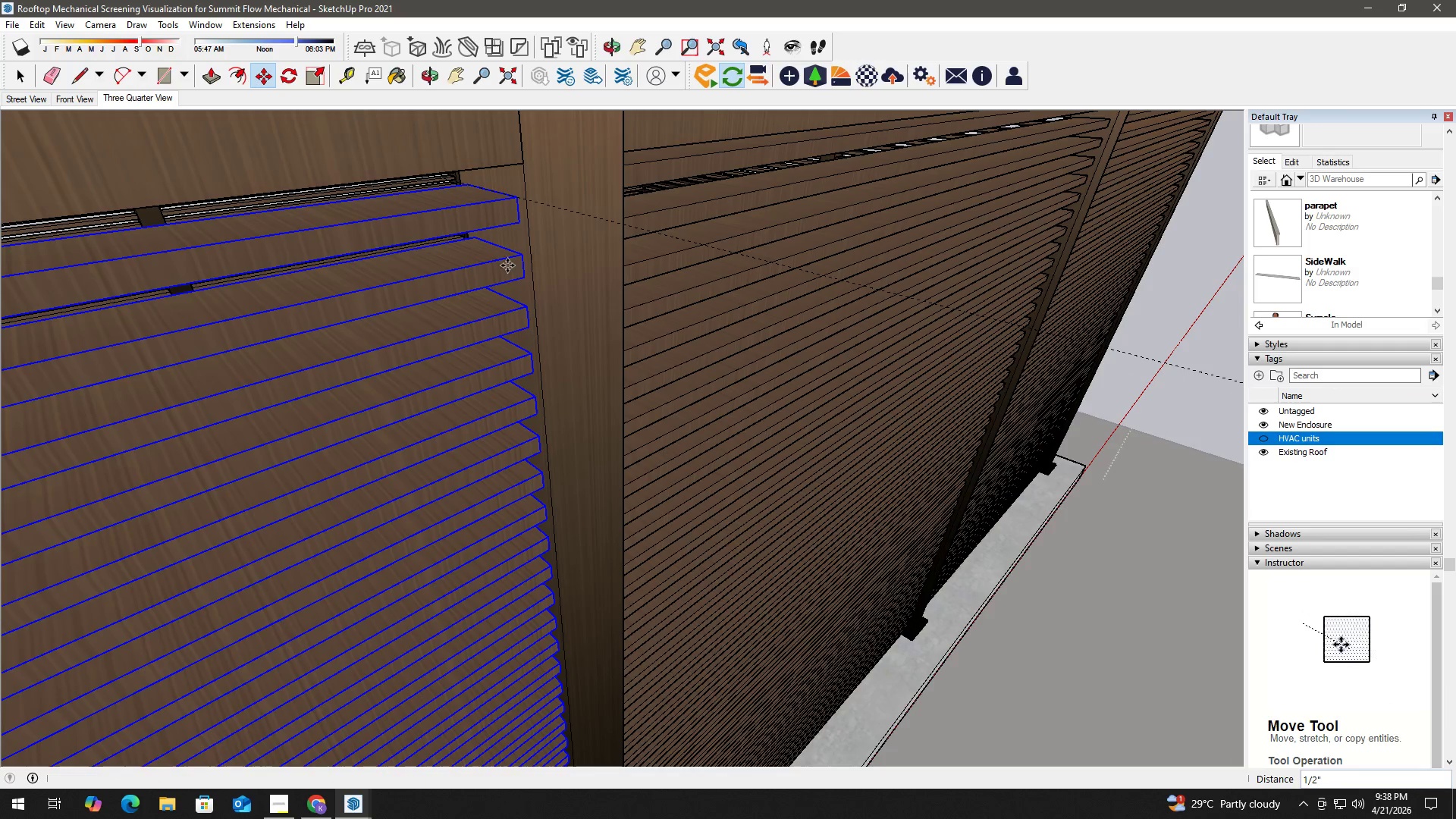 
key(E)
 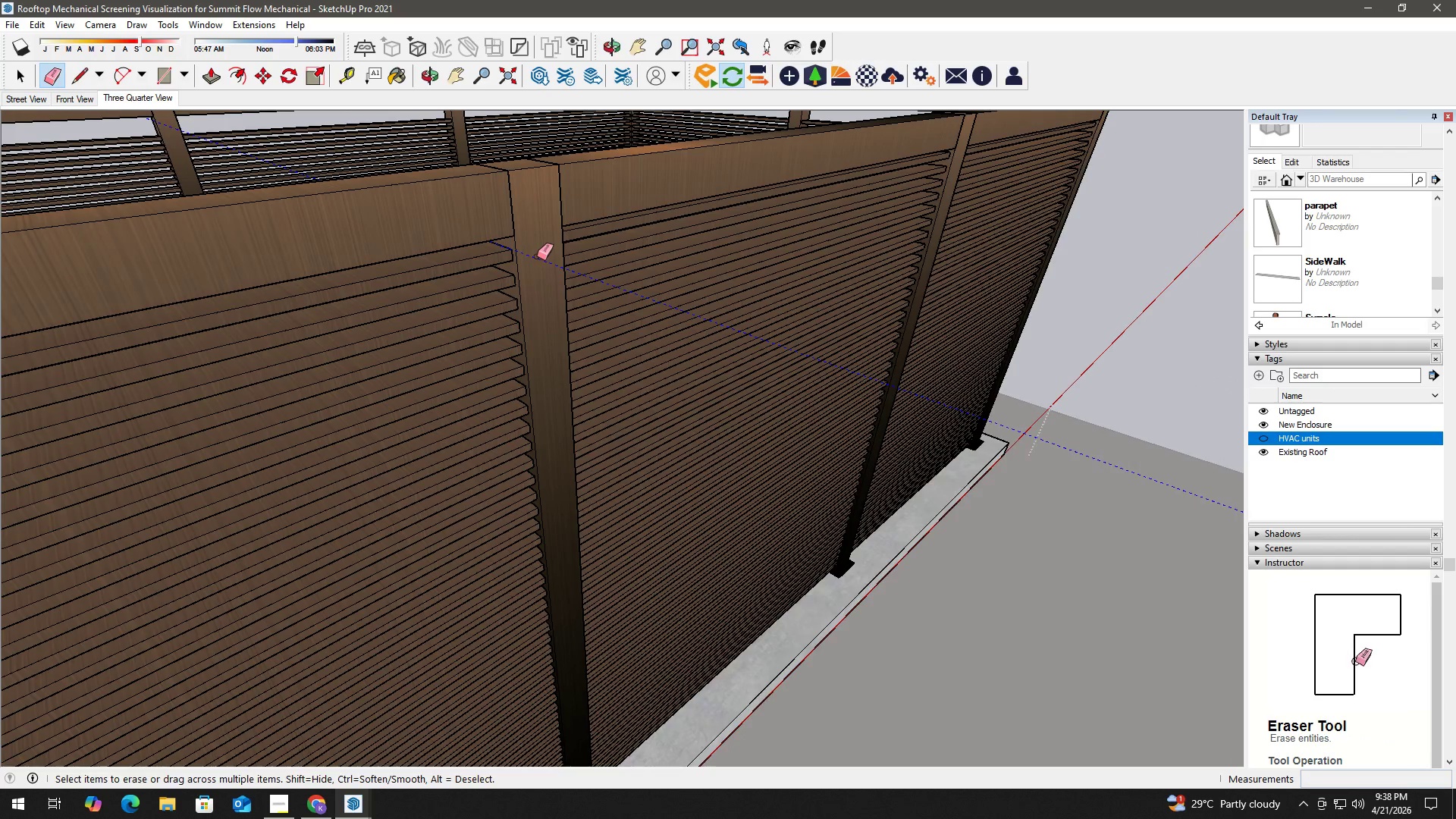 
scroll: coordinate [516, 288], scroll_direction: down, amount: 15.0
 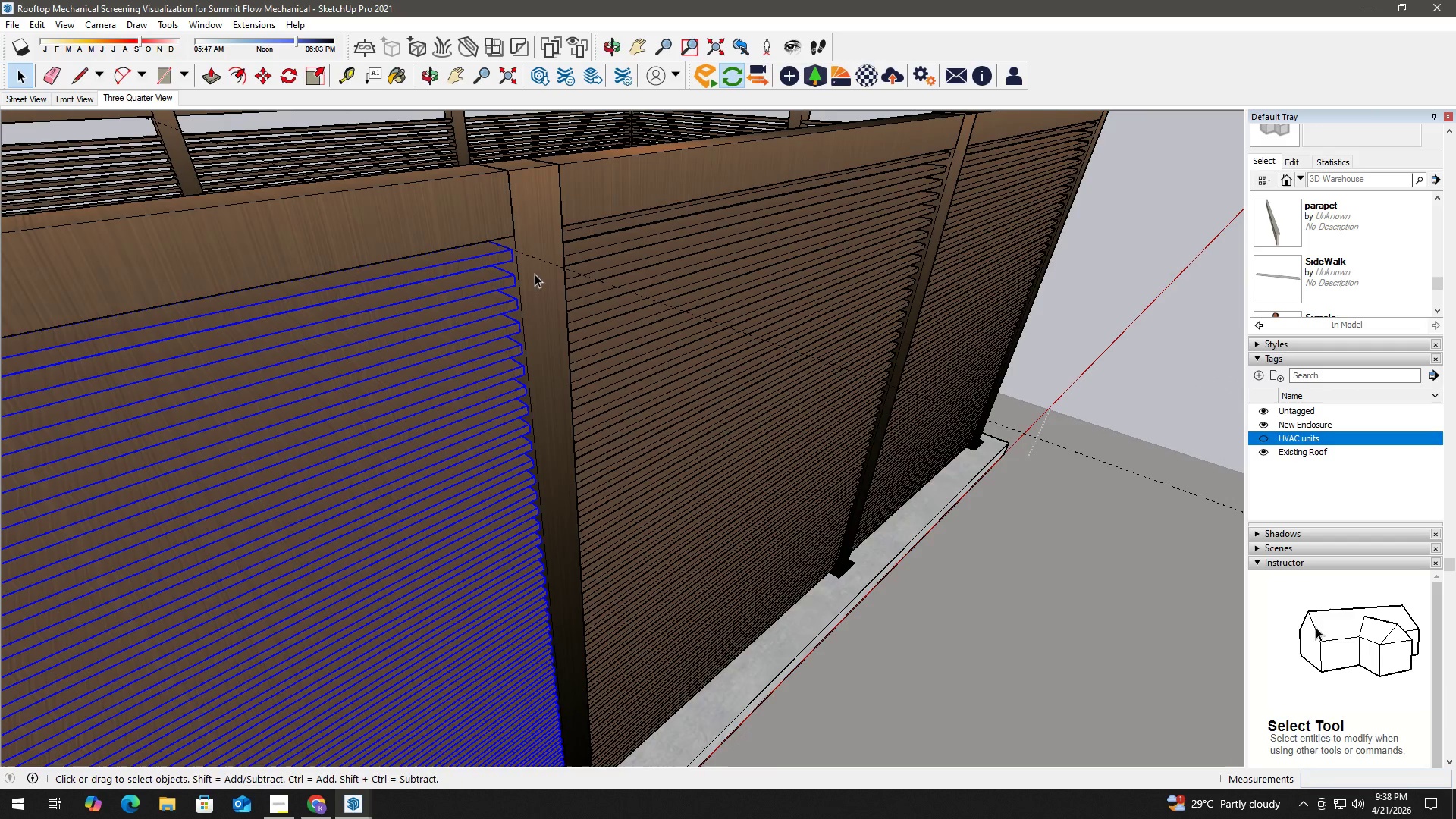 
key(H)
 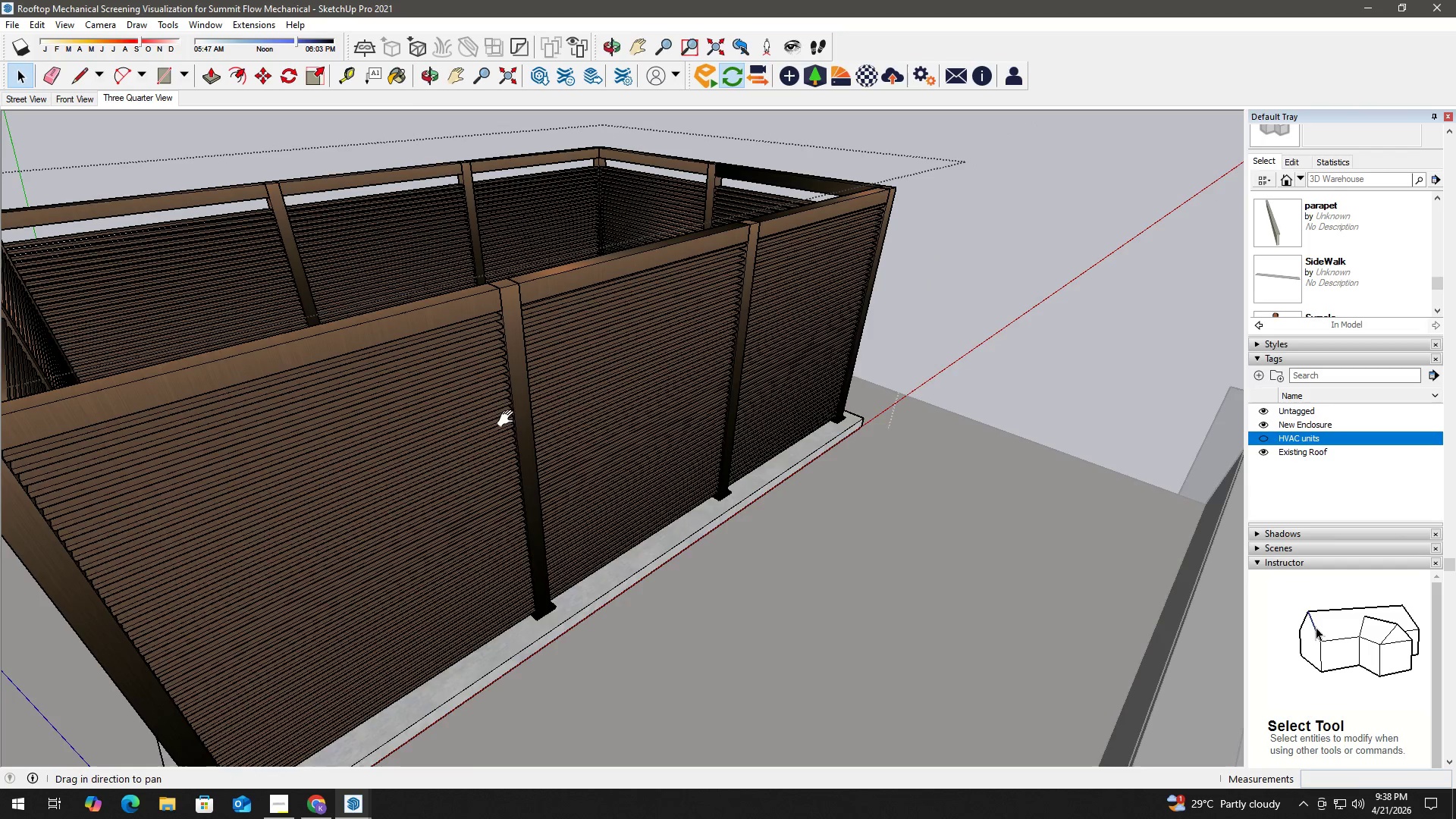 
left_click_drag(start_coordinate=[509, 418], to_coordinate=[475, 240])
 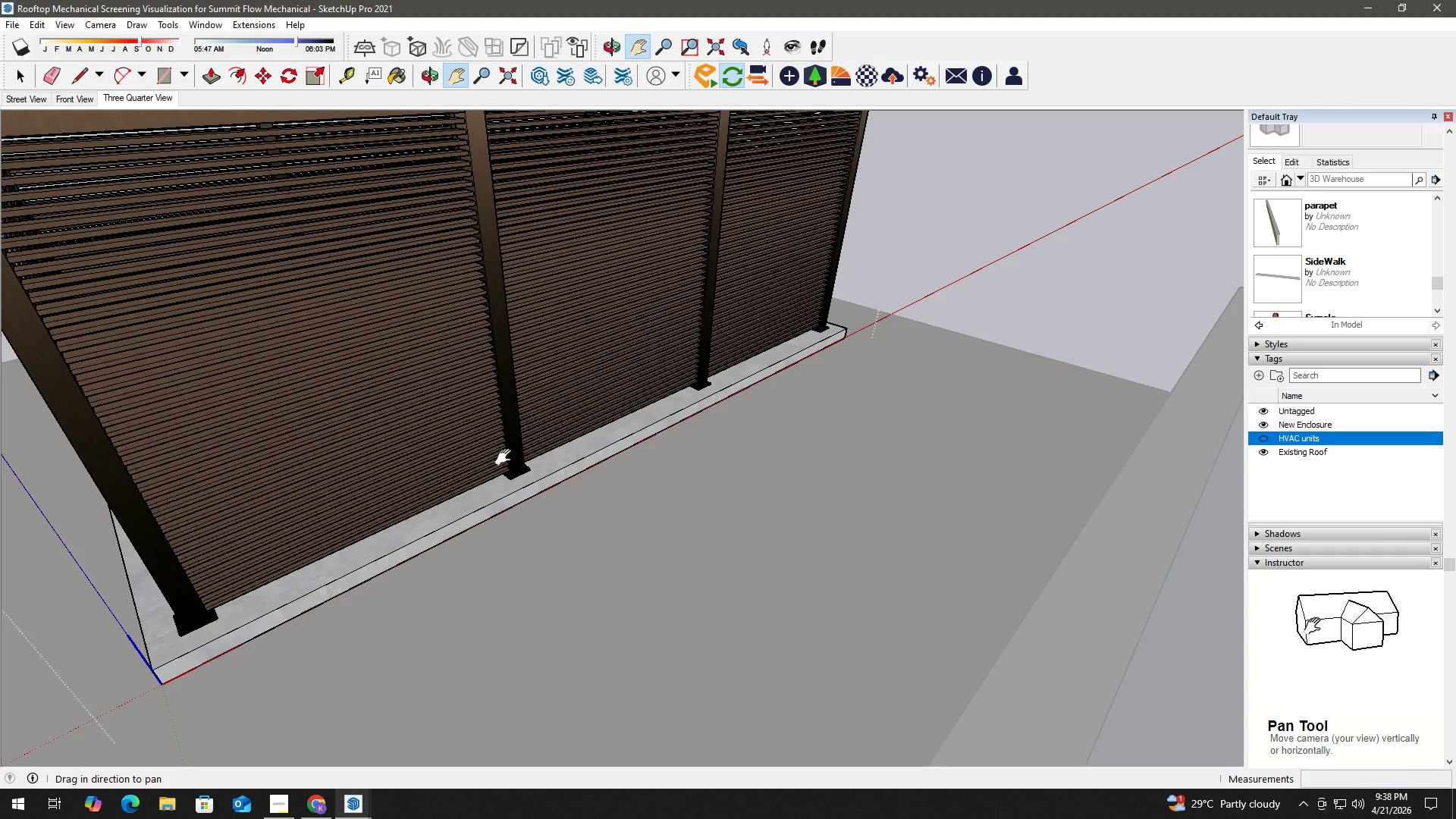 
scroll: coordinate [494, 362], scroll_direction: down, amount: 16.0
 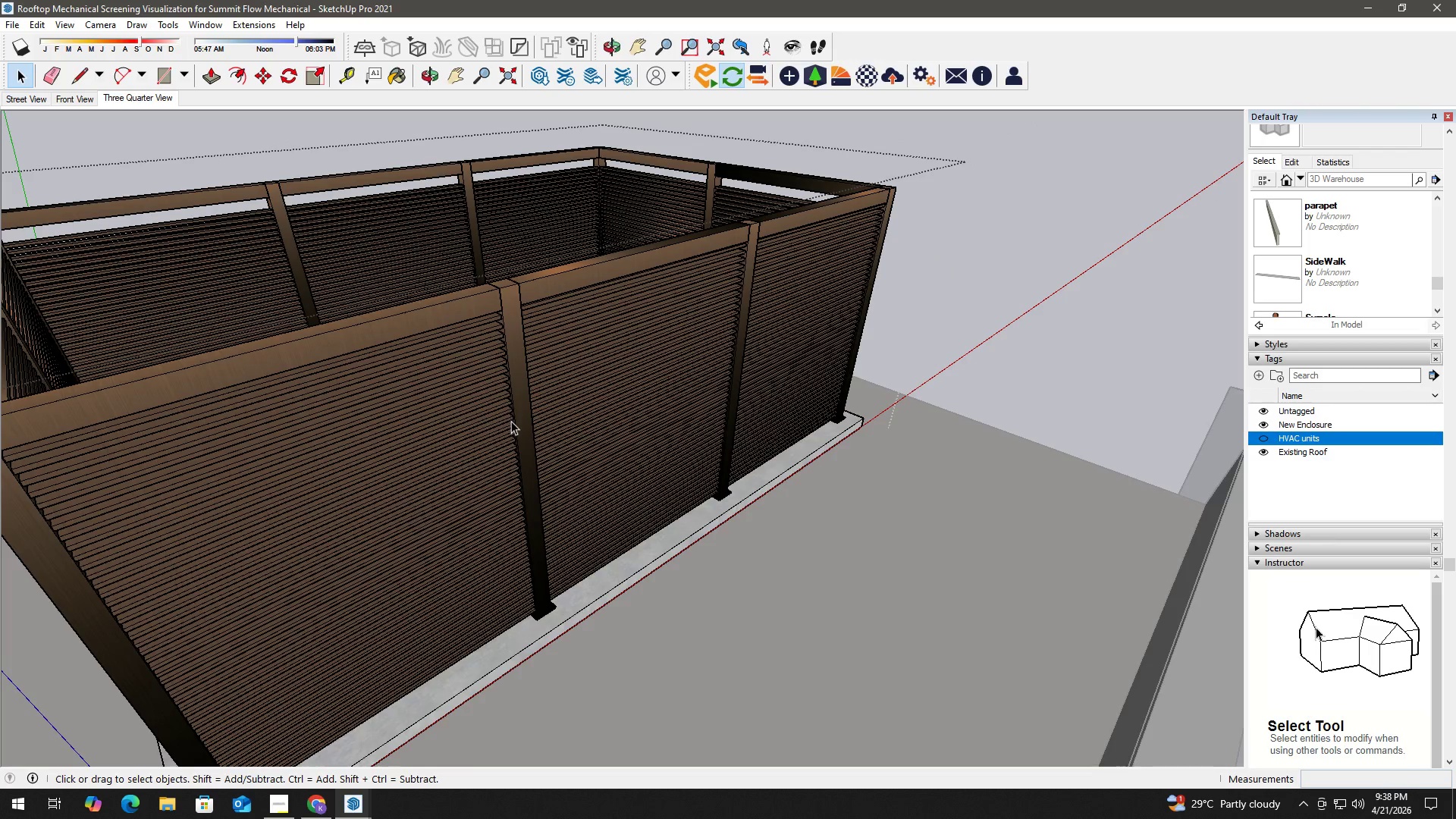 
scroll: coordinate [560, 476], scroll_direction: up, amount: 8.0
 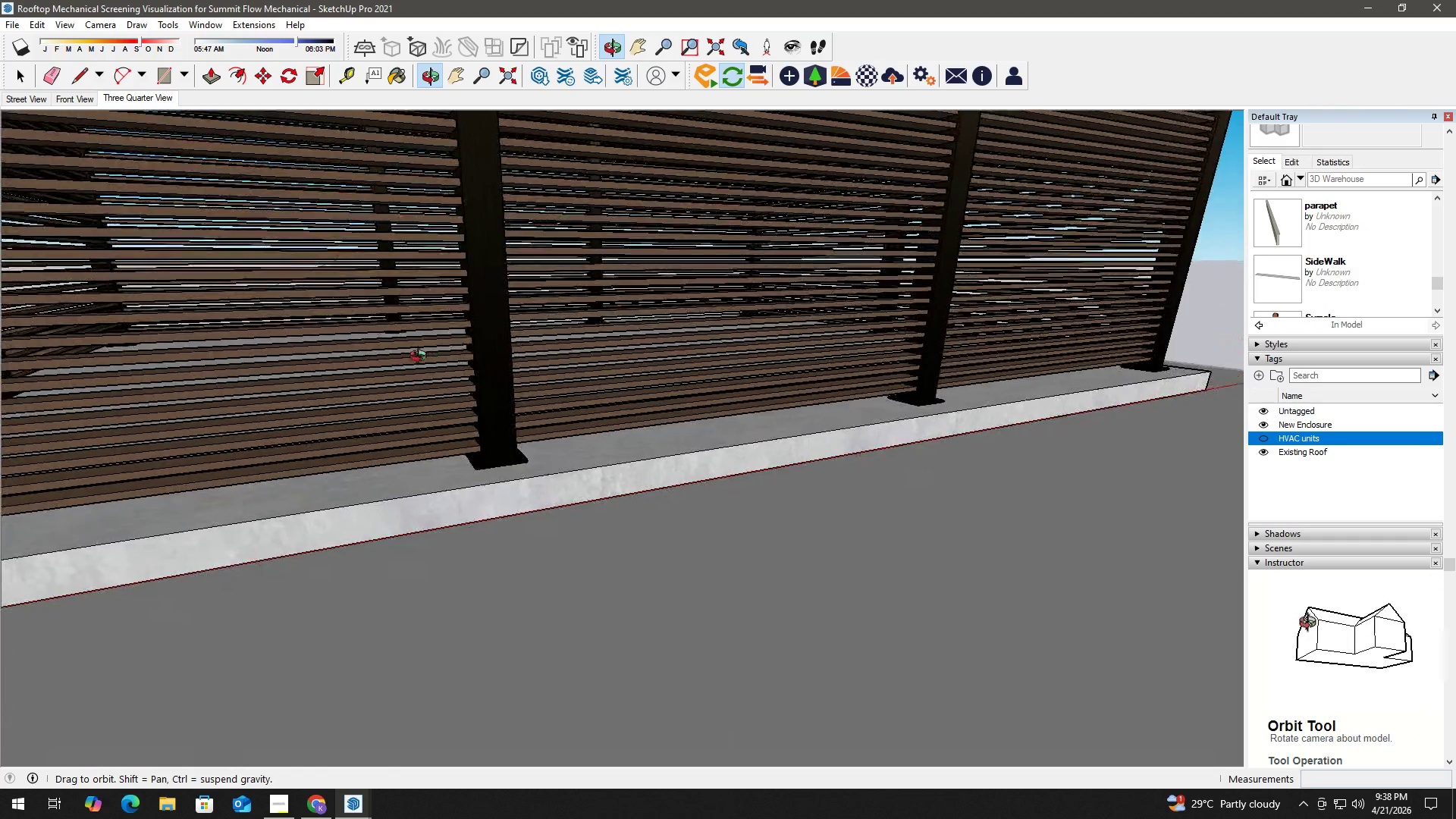 
key(H)
 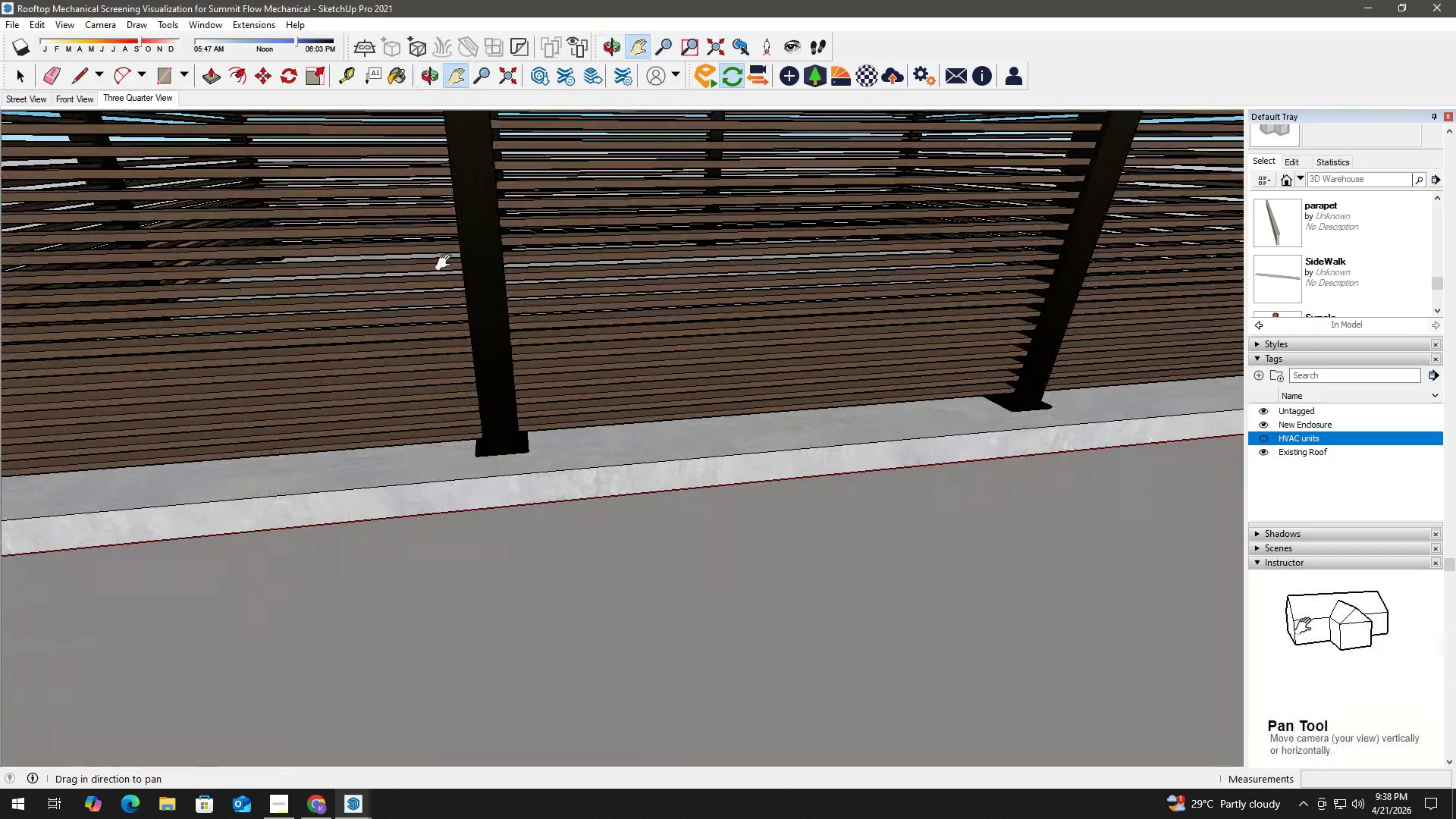 
left_click_drag(start_coordinate=[447, 256], to_coordinate=[495, 566])
 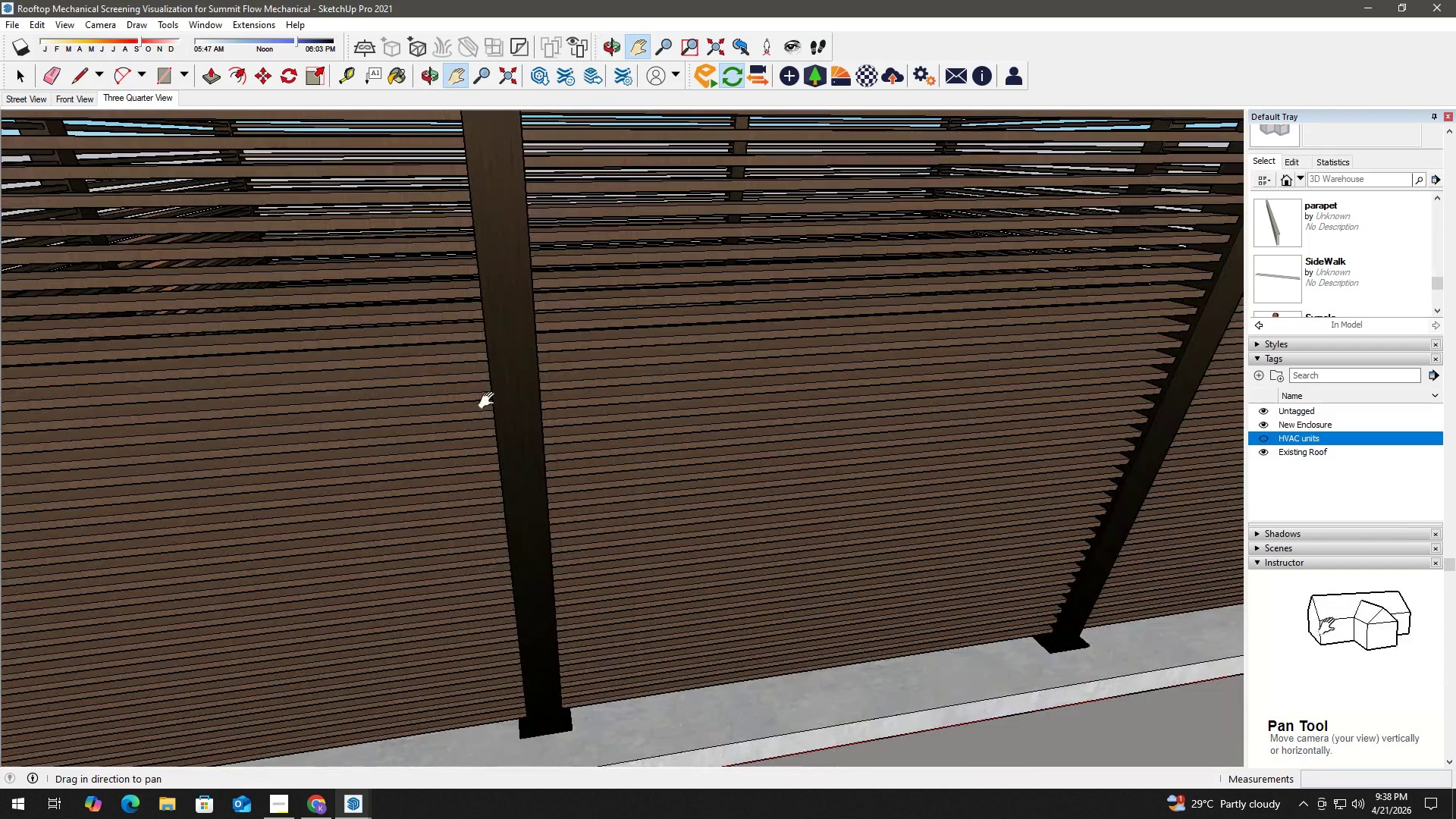 
left_click_drag(start_coordinate=[475, 341], to_coordinate=[444, 548])
 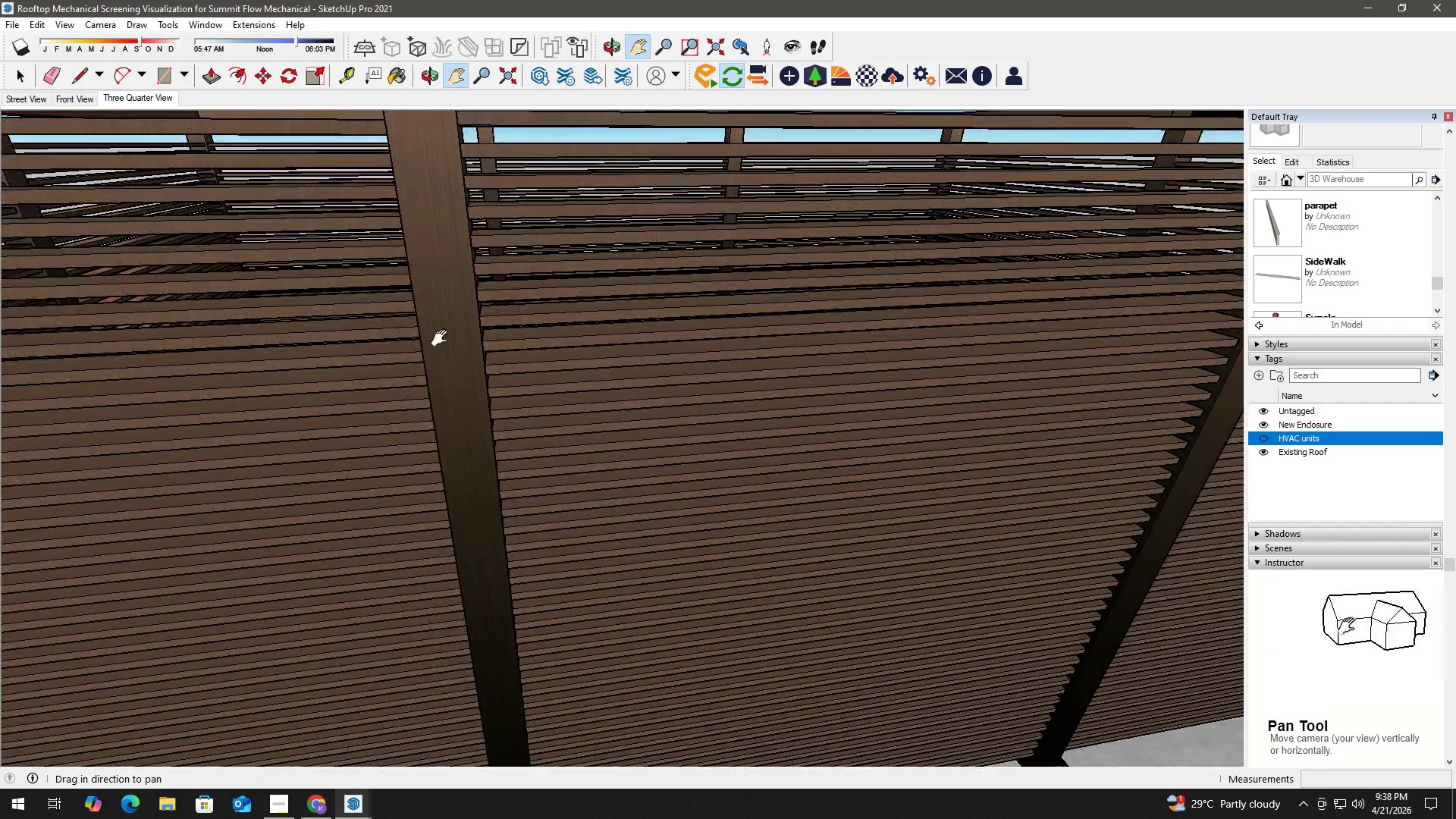 
left_click_drag(start_coordinate=[460, 268], to_coordinate=[424, 422])
 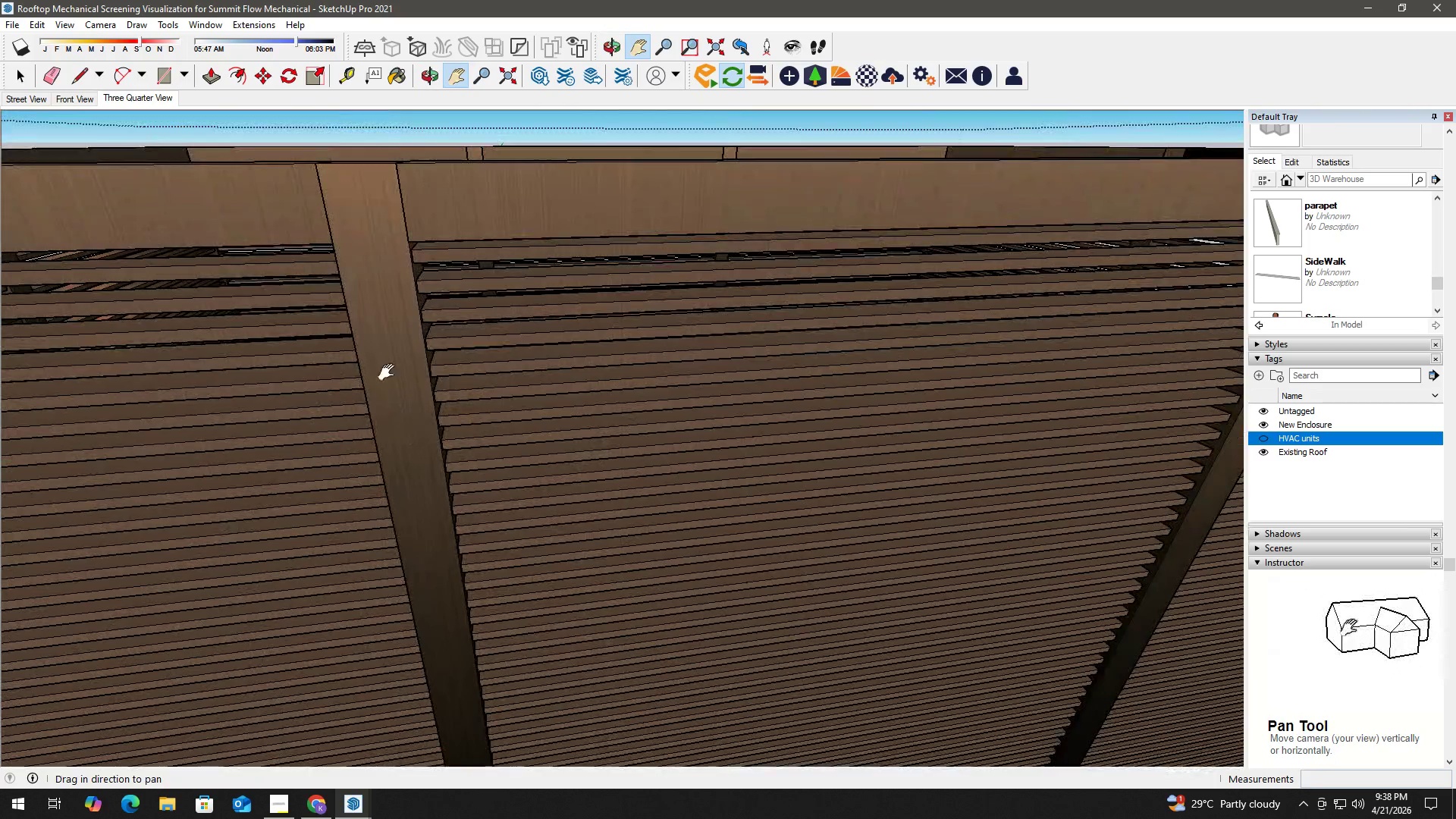 
scroll: coordinate [503, 224], scroll_direction: up, amount: 7.0
 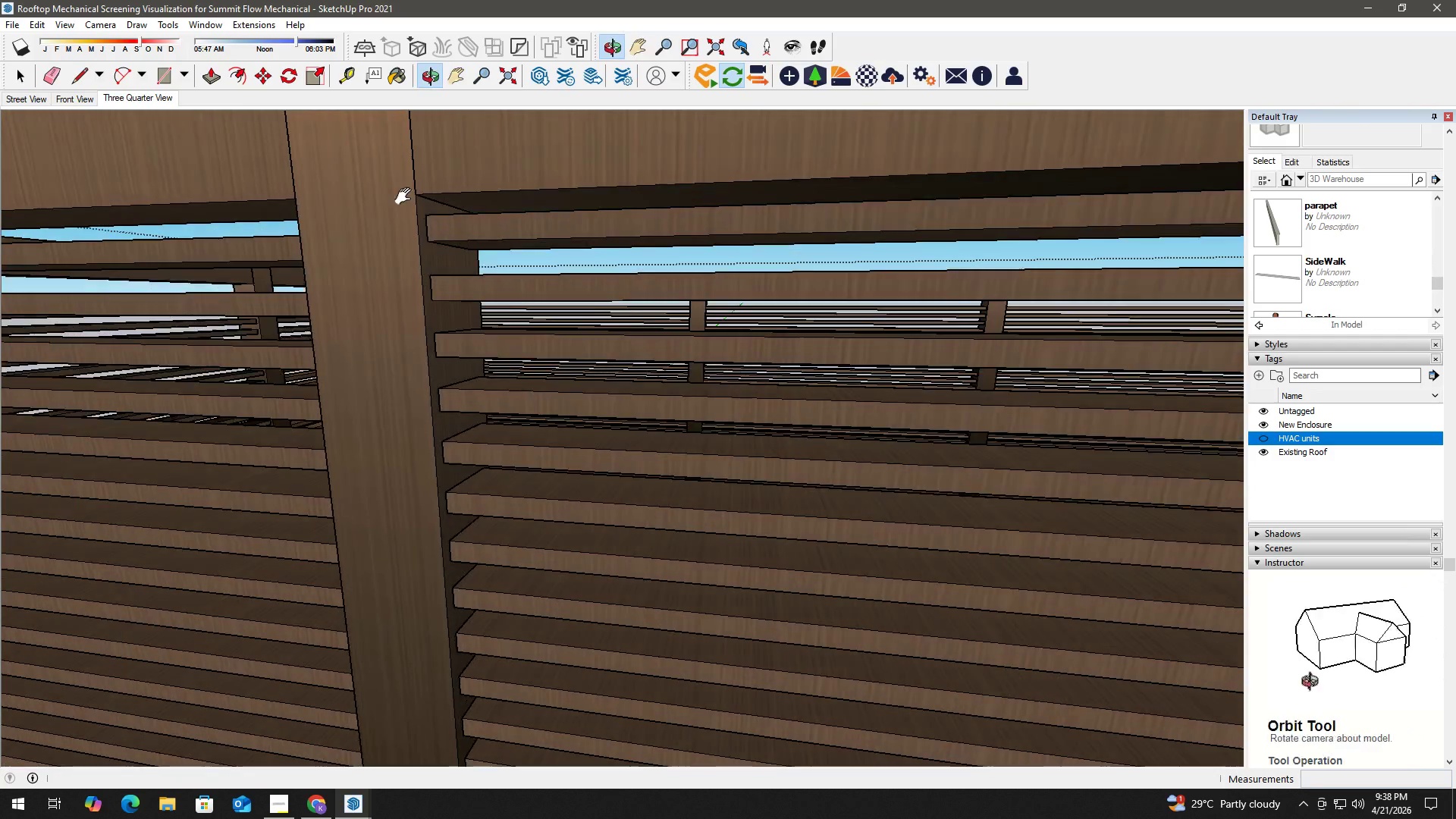 
key(T)
 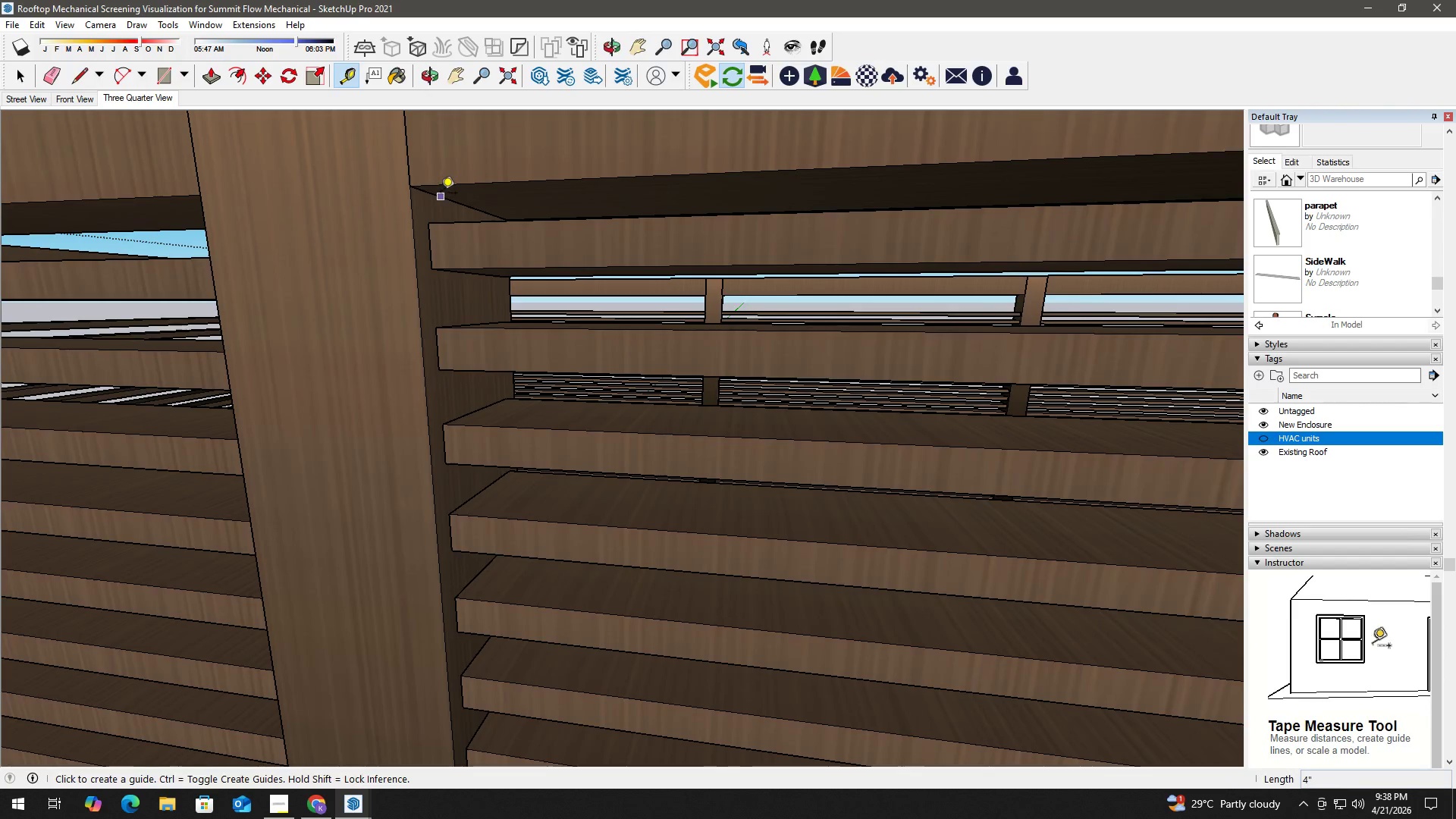 
scroll: coordinate [454, 211], scroll_direction: up, amount: 6.0
 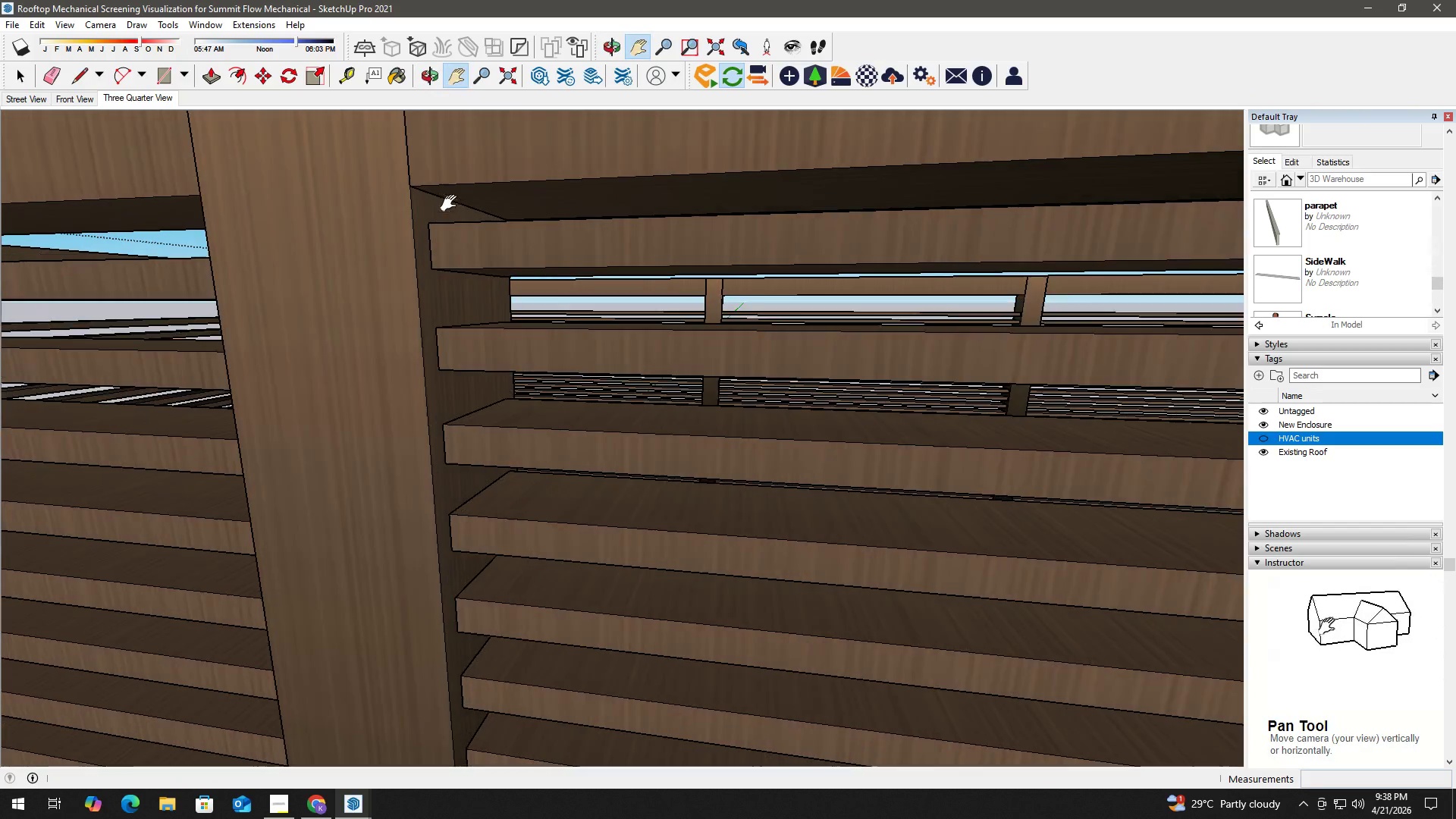 
left_click([439, 194])
 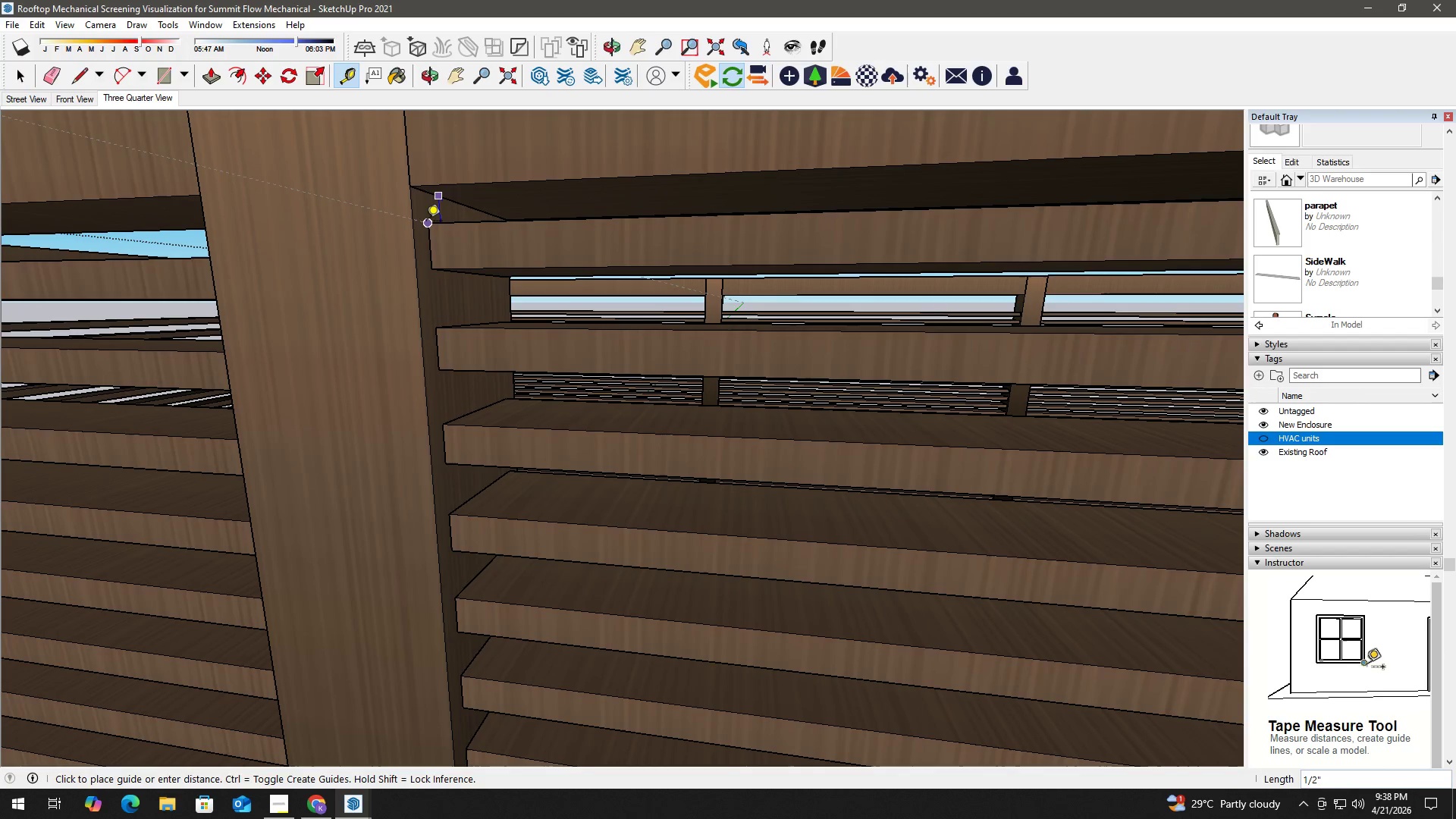 
key(Numpad1)
 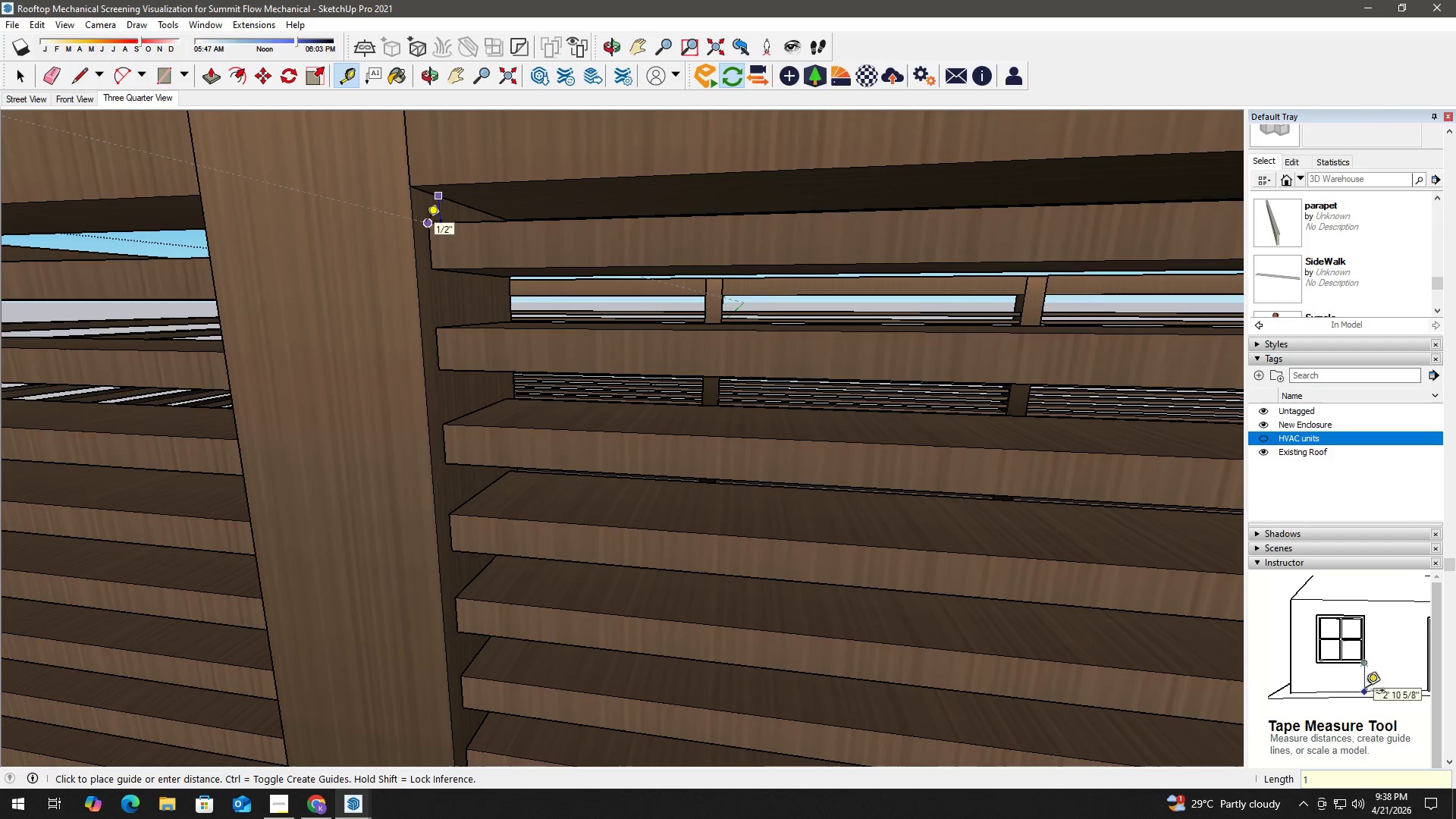 
key(NumpadEnter)
 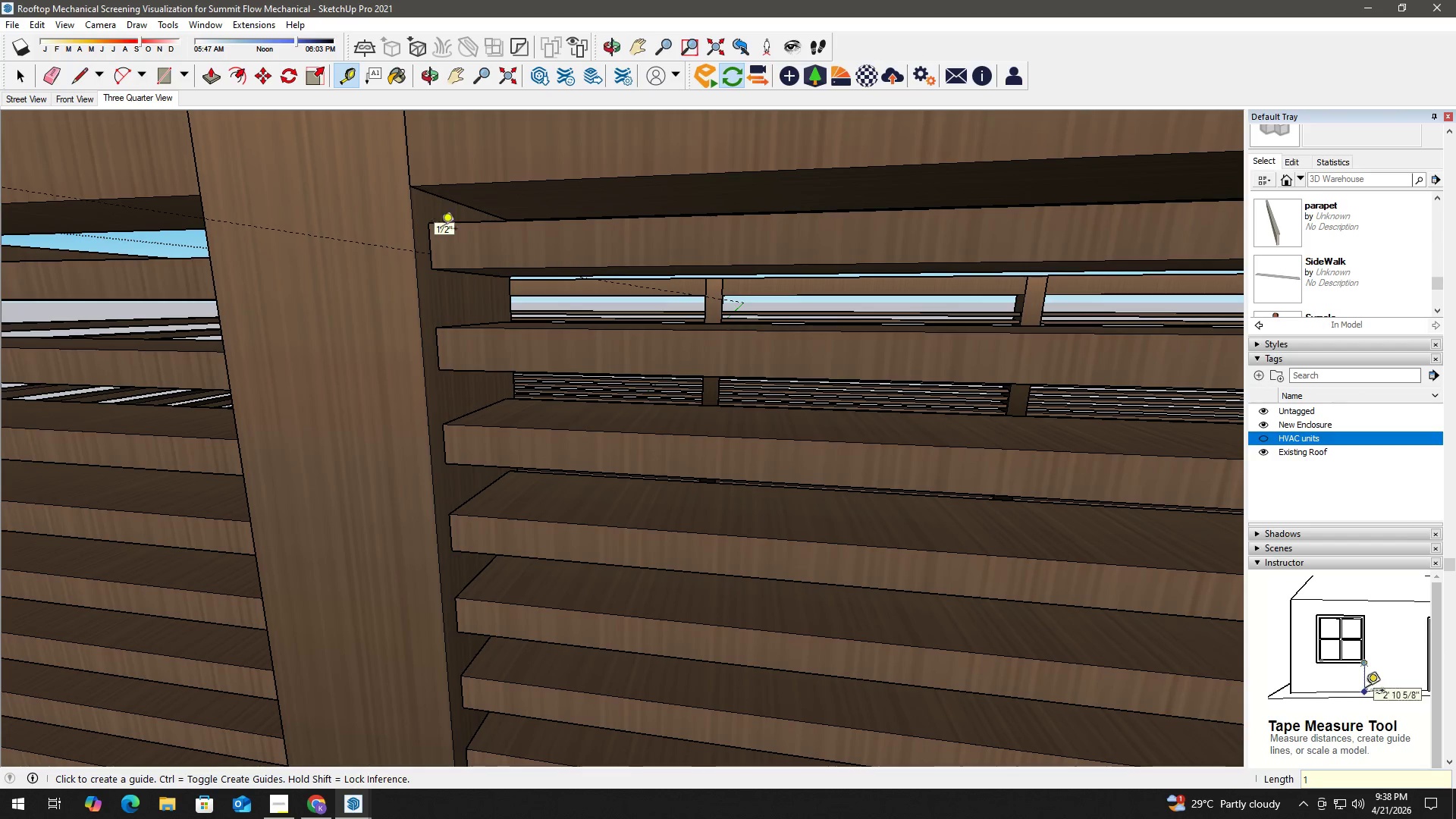 
key(Space)
 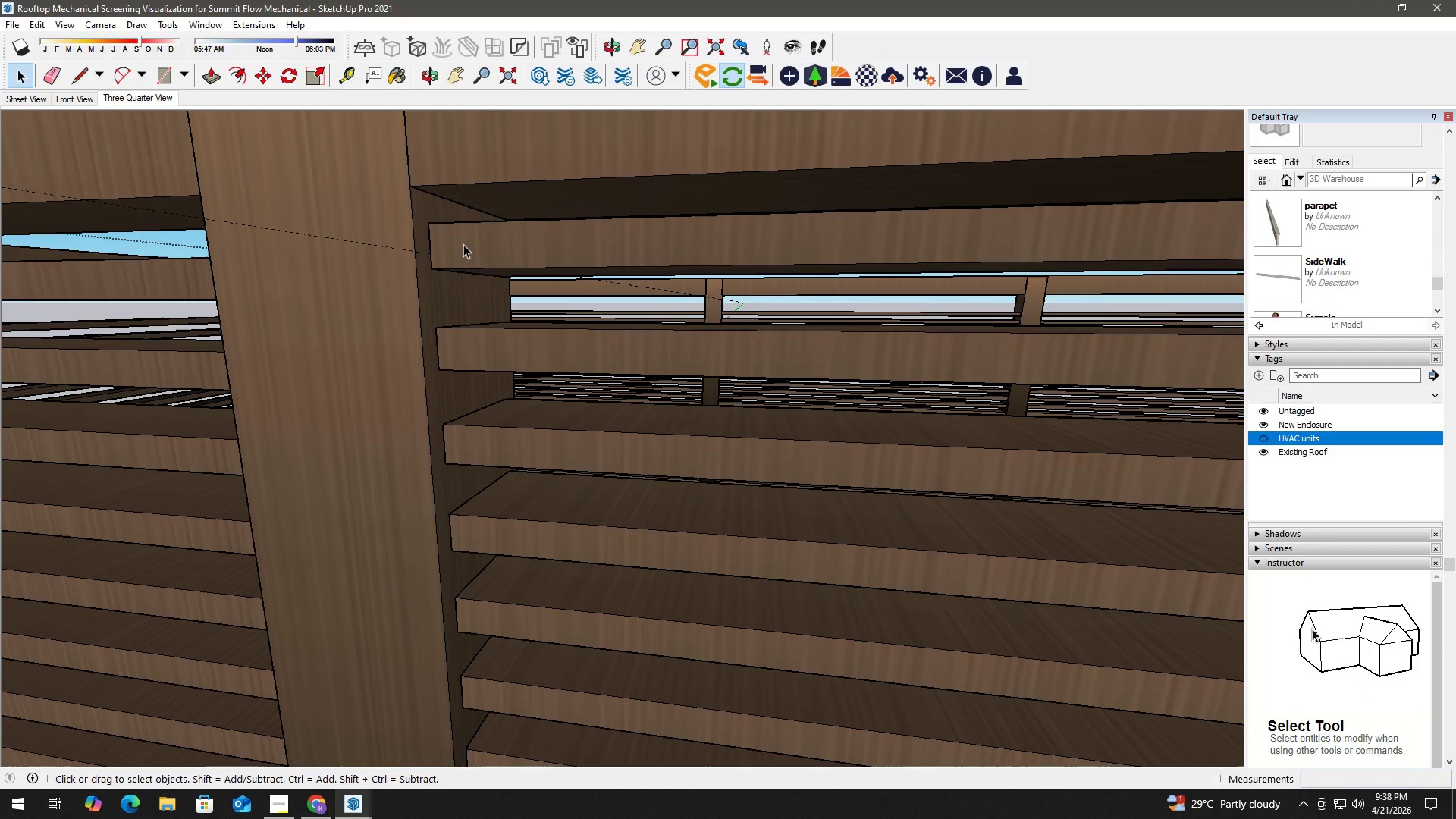 
left_click([463, 244])
 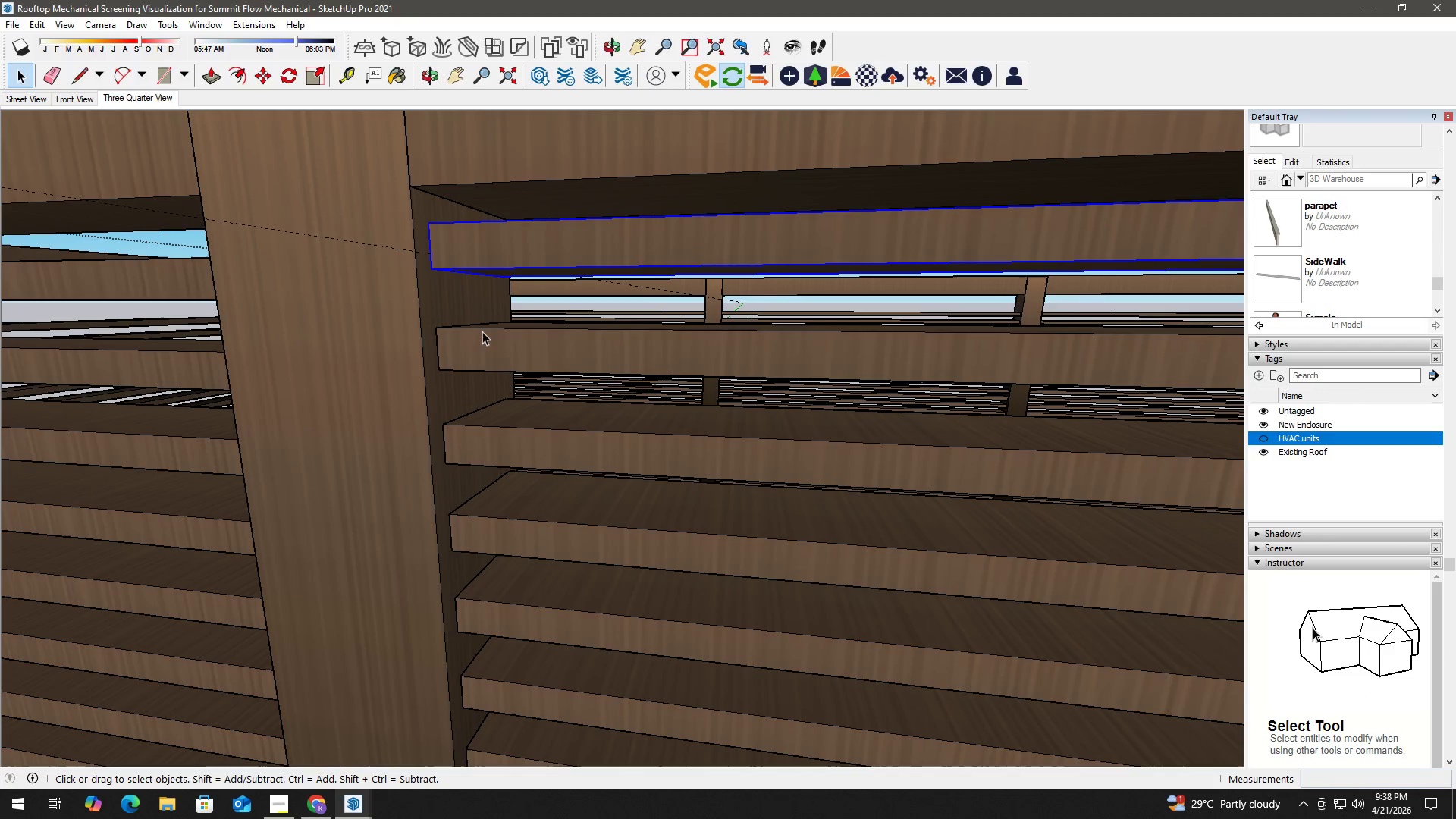 
hold_key(key=ControlLeft, duration=0.7)
double_click([528, 431])
 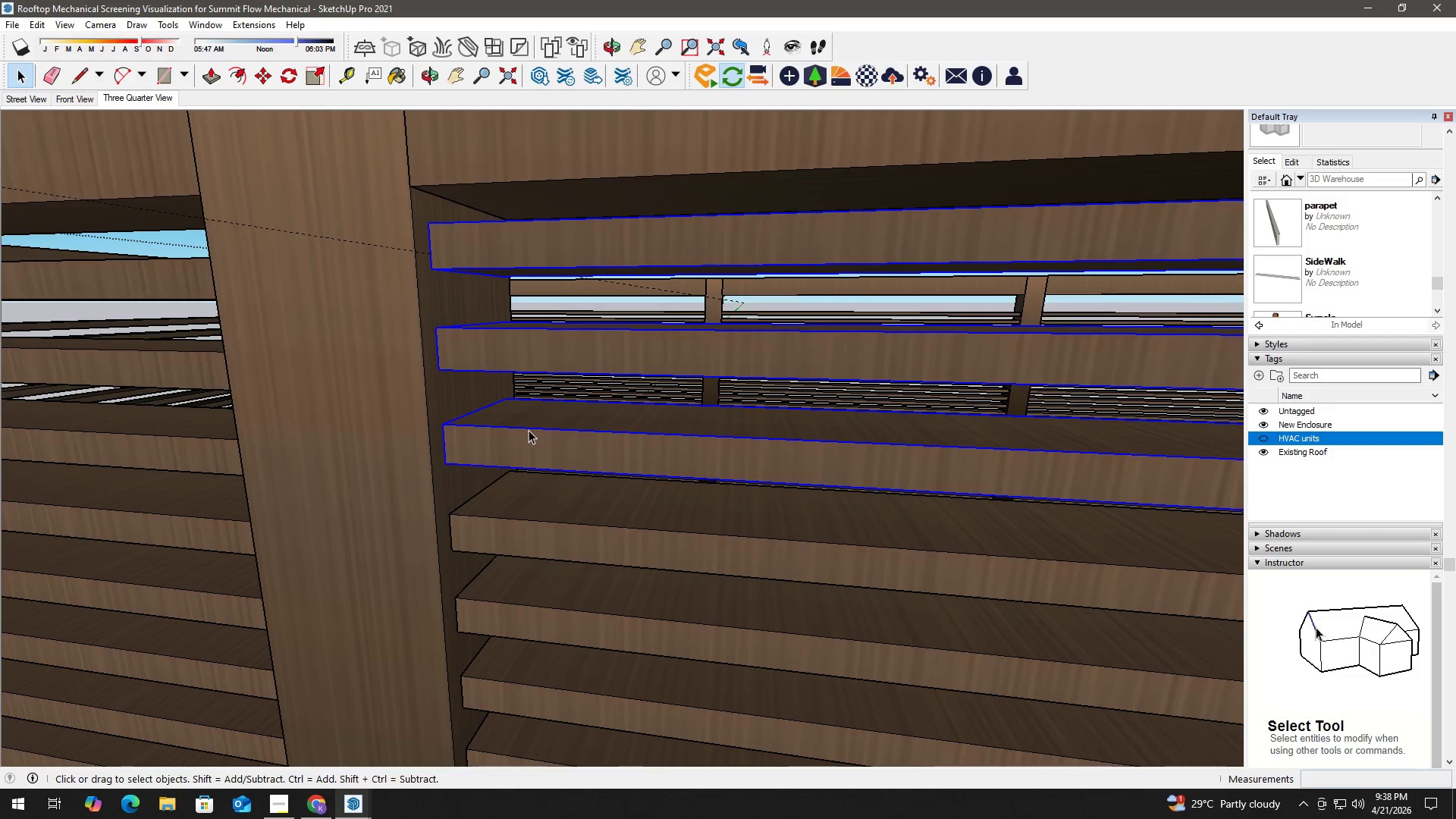 
key(H)
 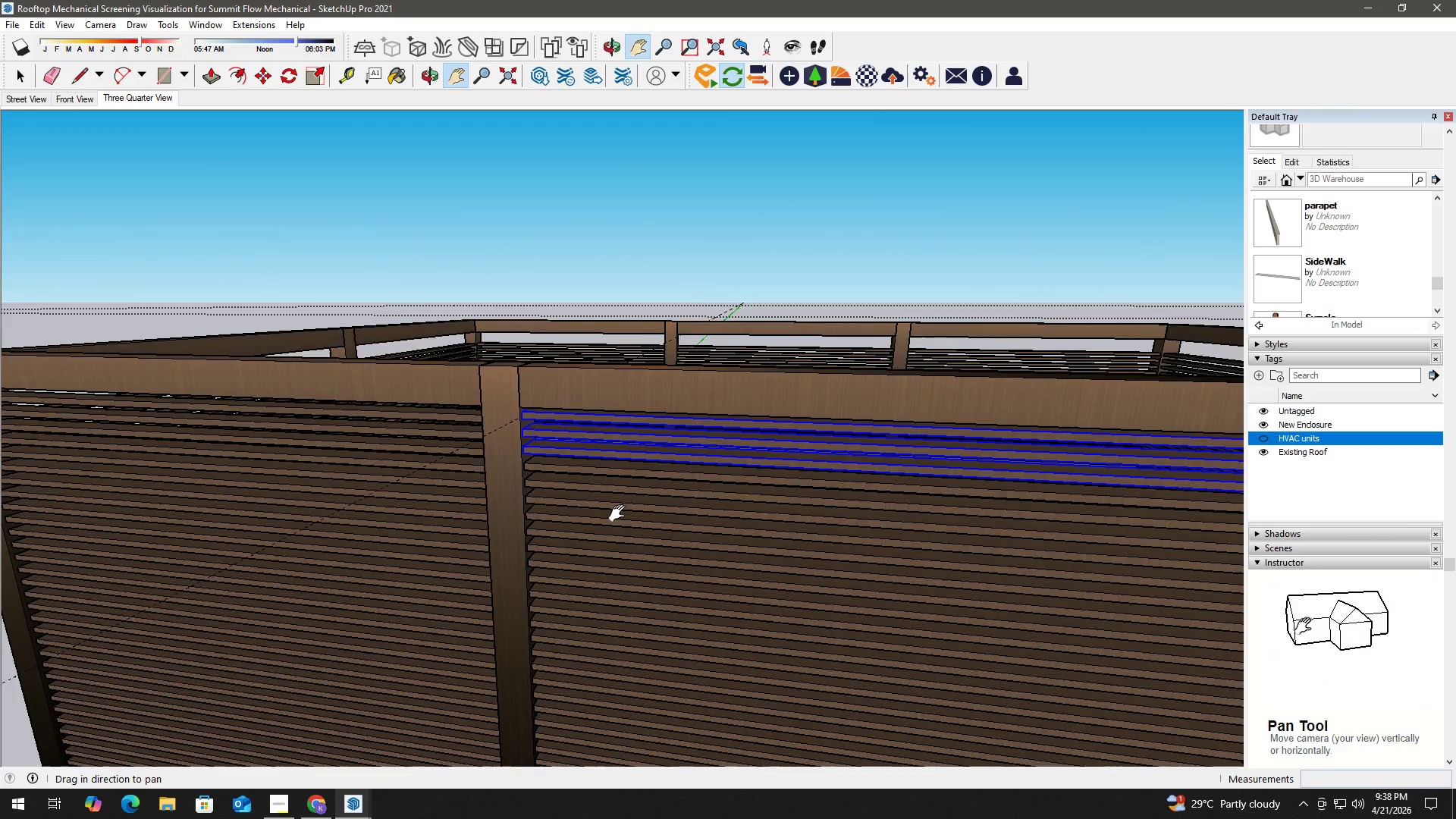 
left_click_drag(start_coordinate=[620, 520], to_coordinate=[603, 268])
 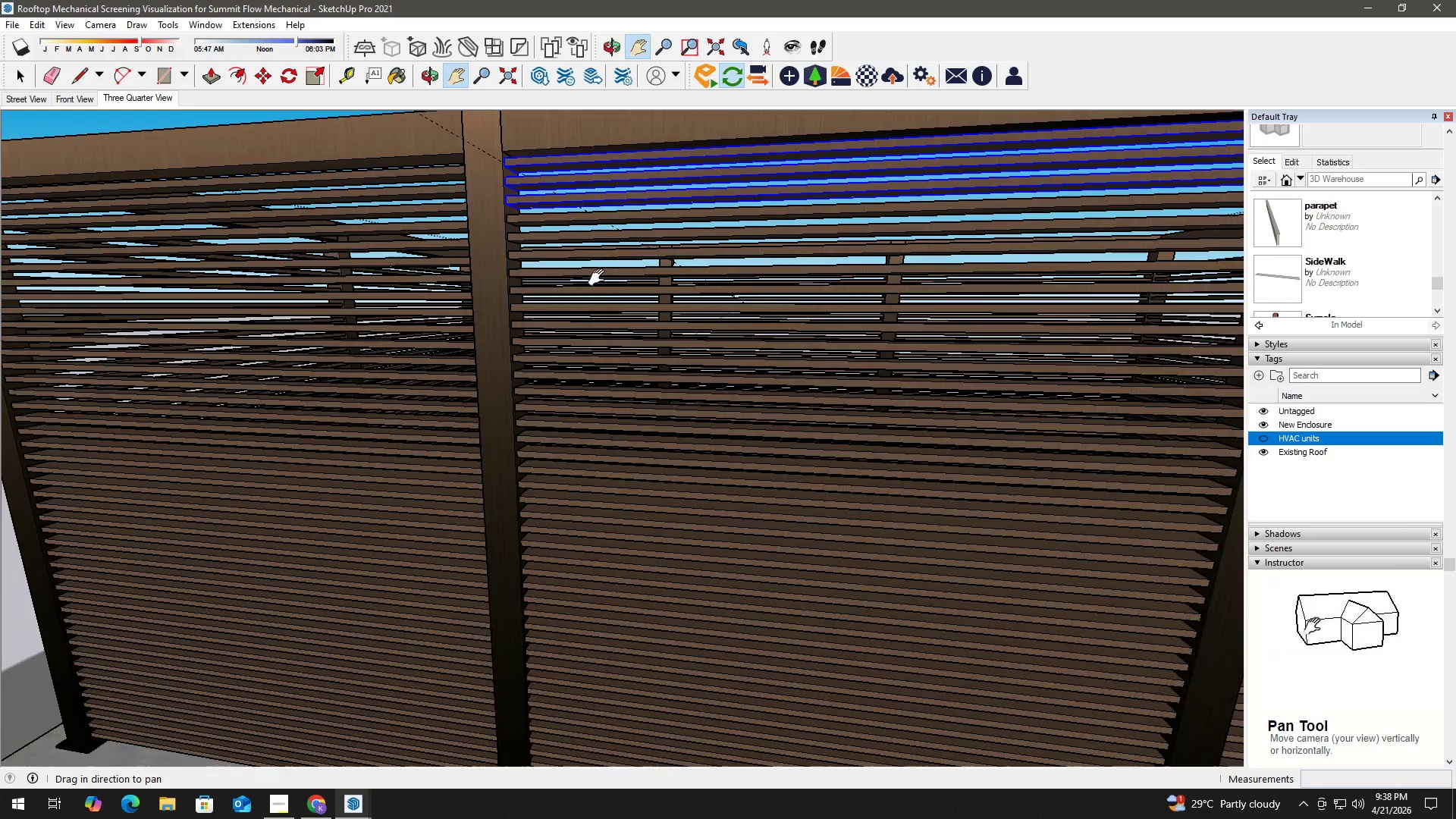 
scroll: coordinate [605, 305], scroll_direction: down, amount: 23.0
 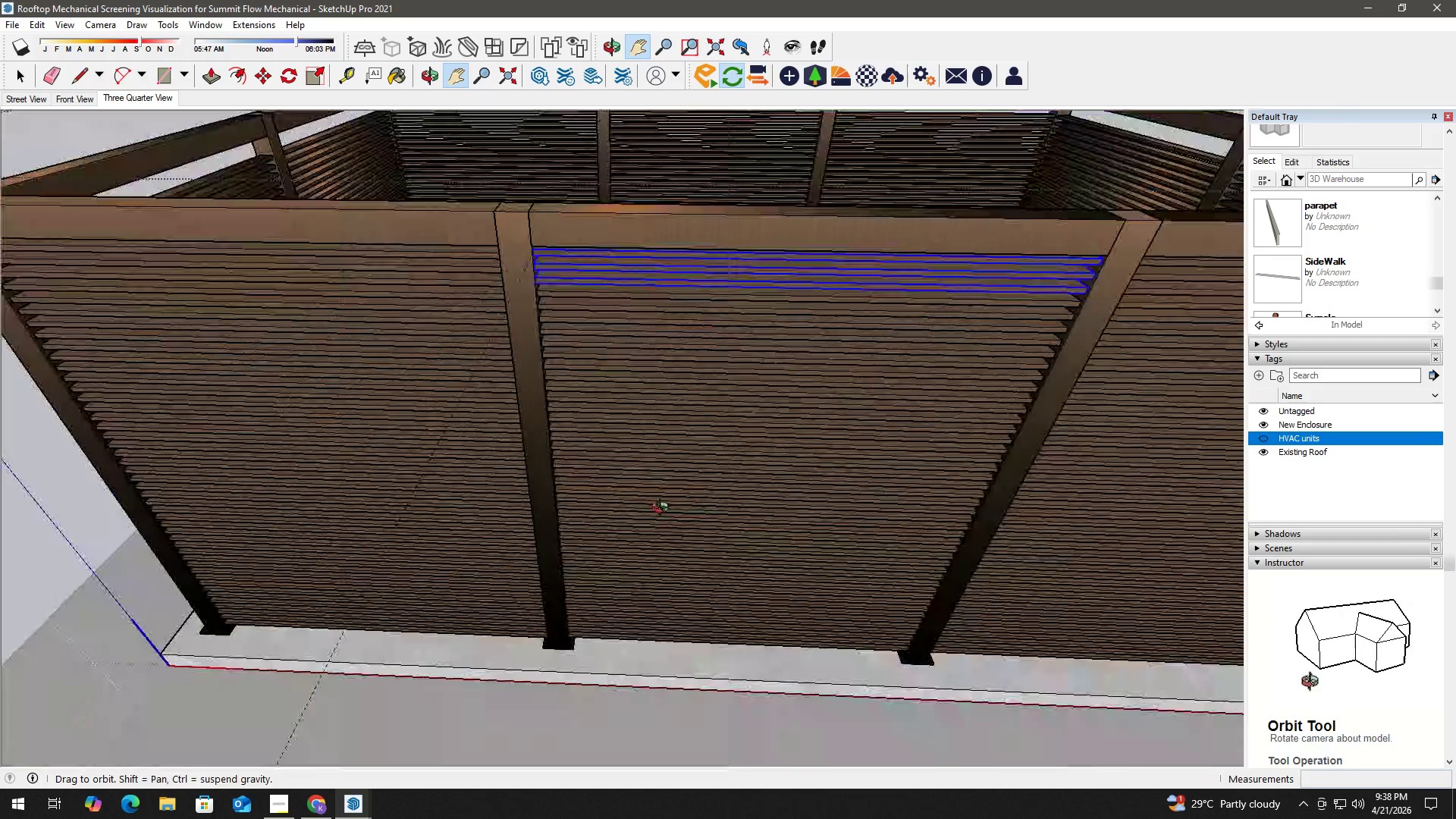 
hold_key(key=ControlLeft, duration=0.44)
 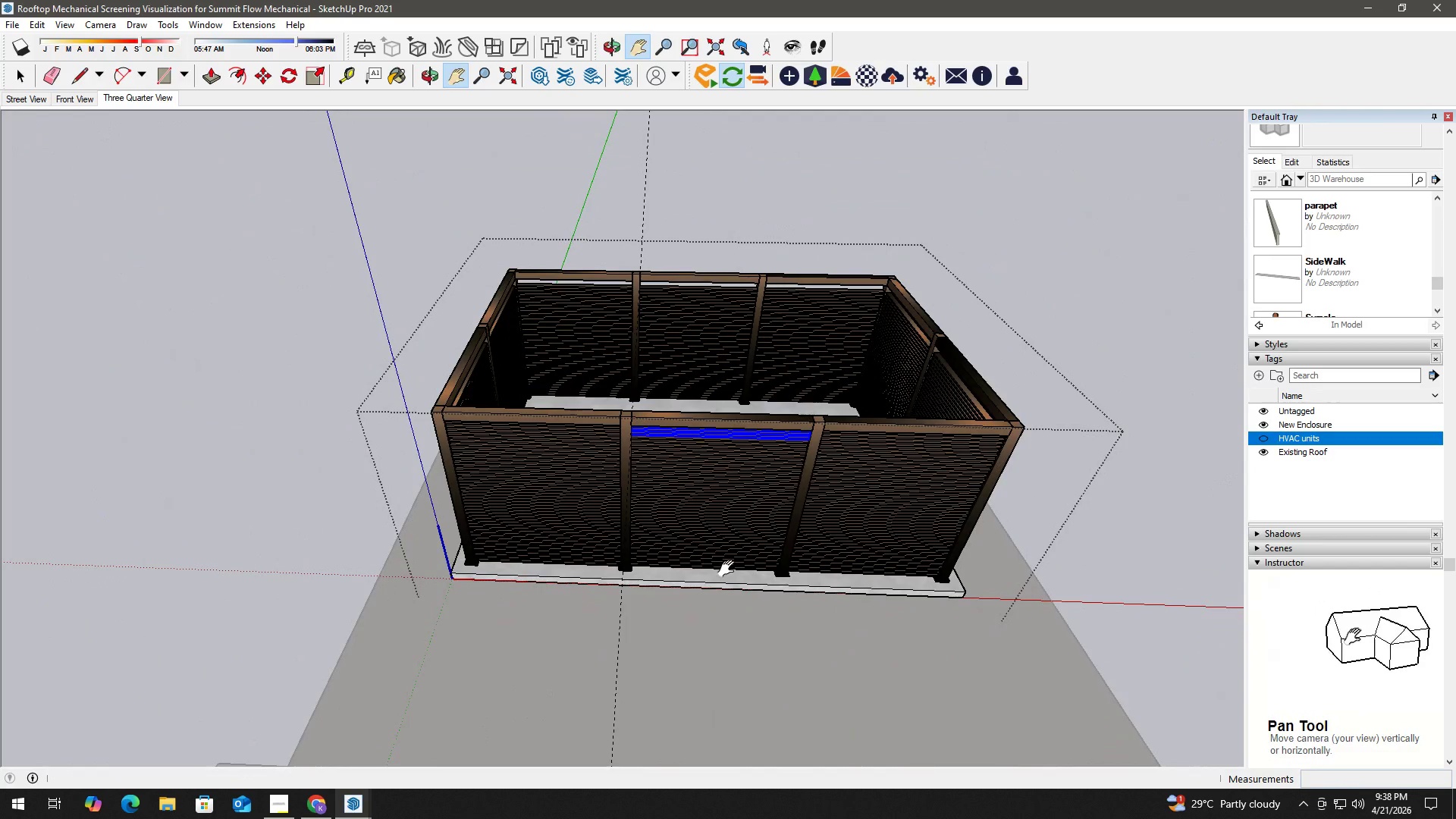 
scroll: coordinate [694, 514], scroll_direction: down, amount: 10.0
 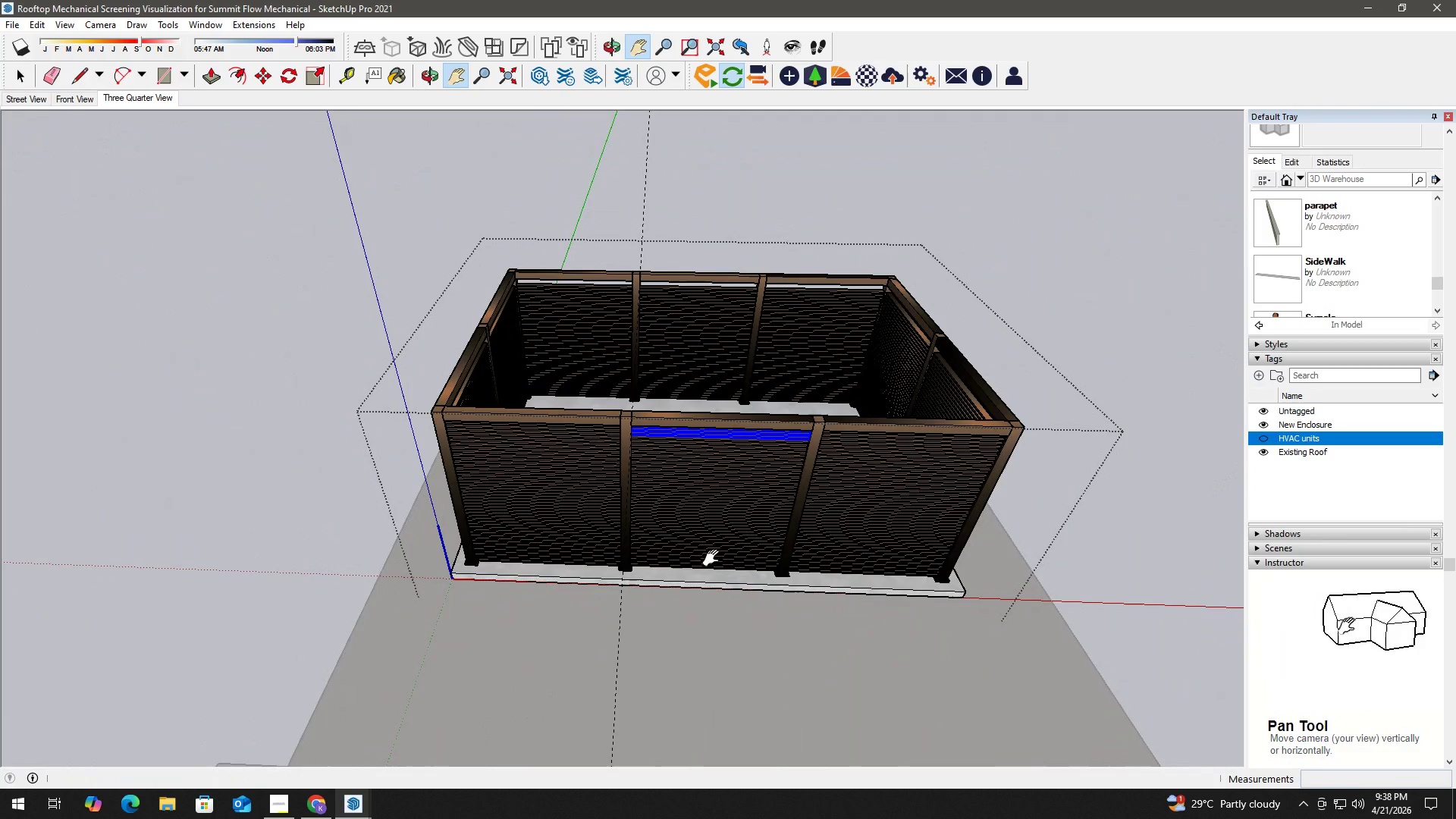 
key(Space)
 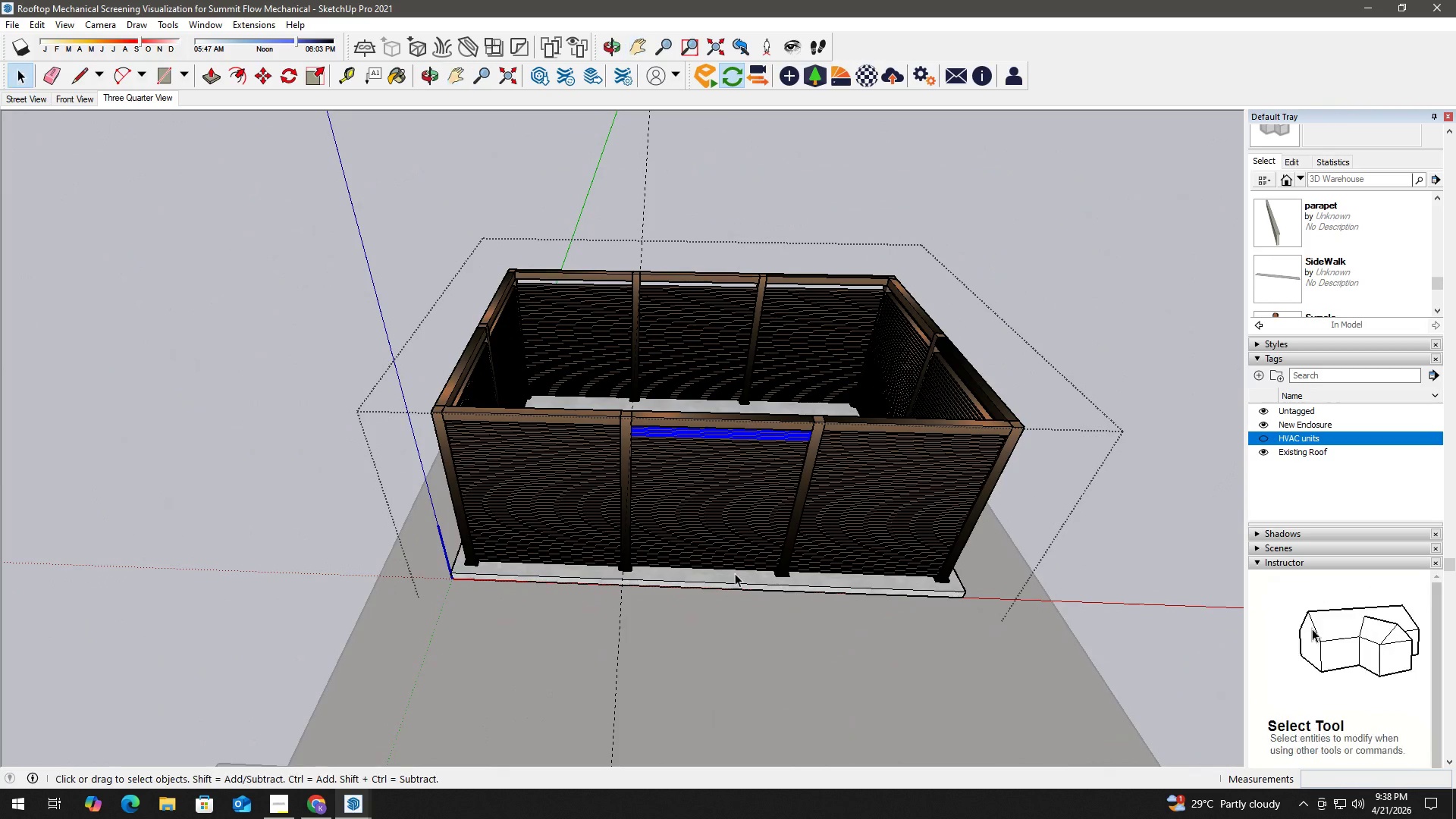 
hold_key(key=ControlLeft, duration=1.52)
left_click_drag(start_coordinate=[737, 573], to_coordinate=[695, 431])
 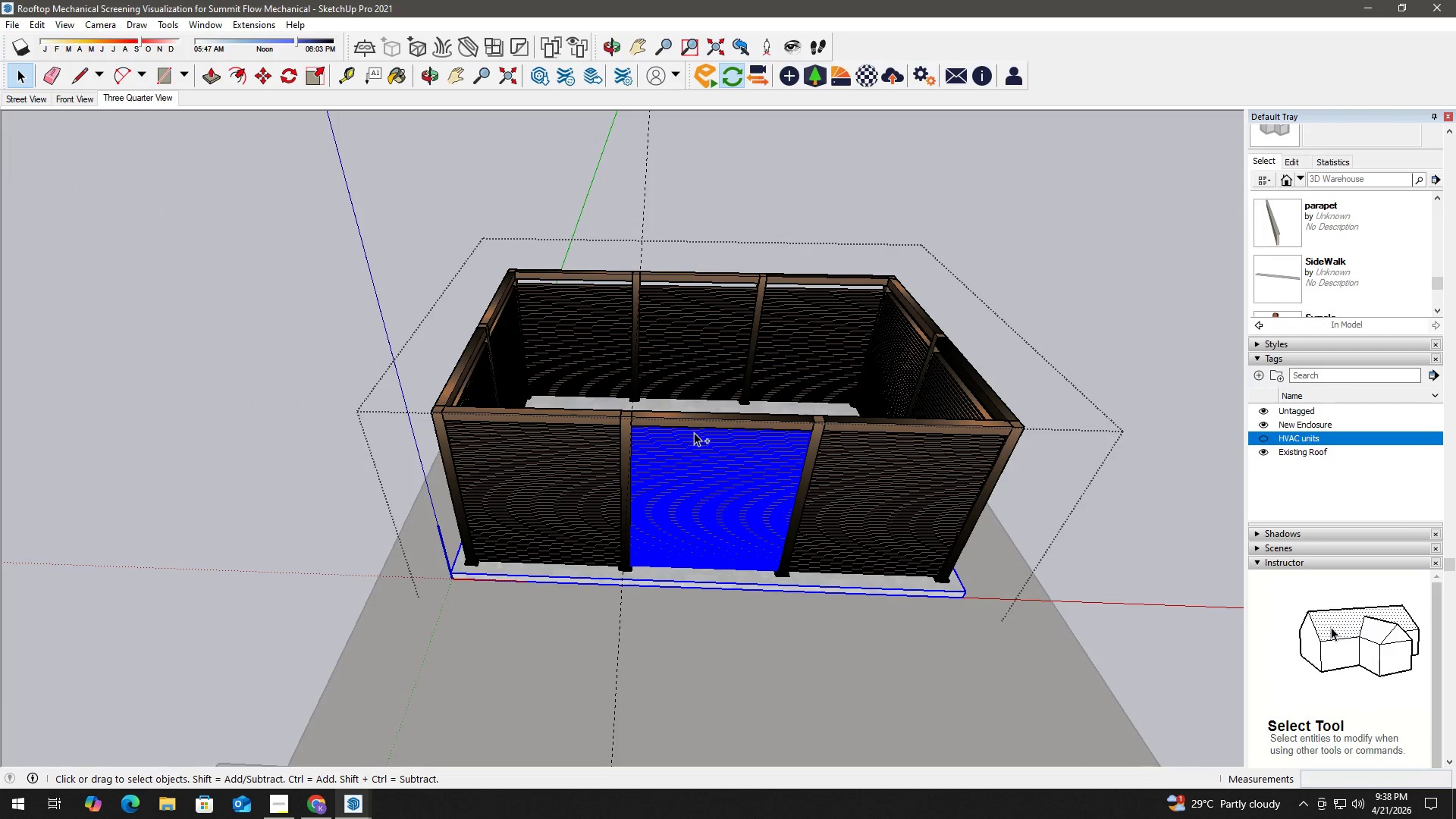 
key(Control+ControlLeft)
 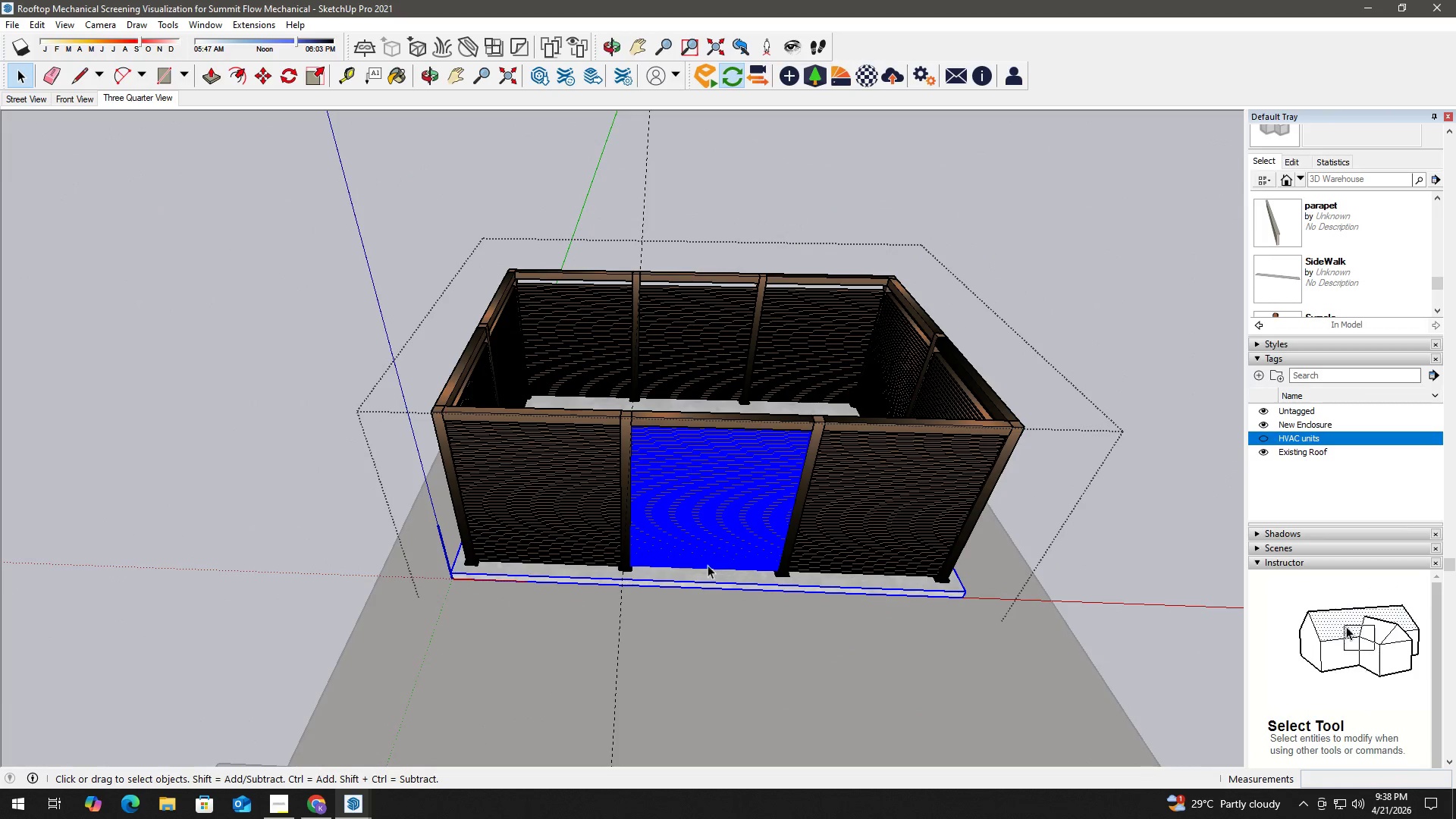 
hold_key(key=ShiftLeft, duration=0.45)
left_click([720, 576])
 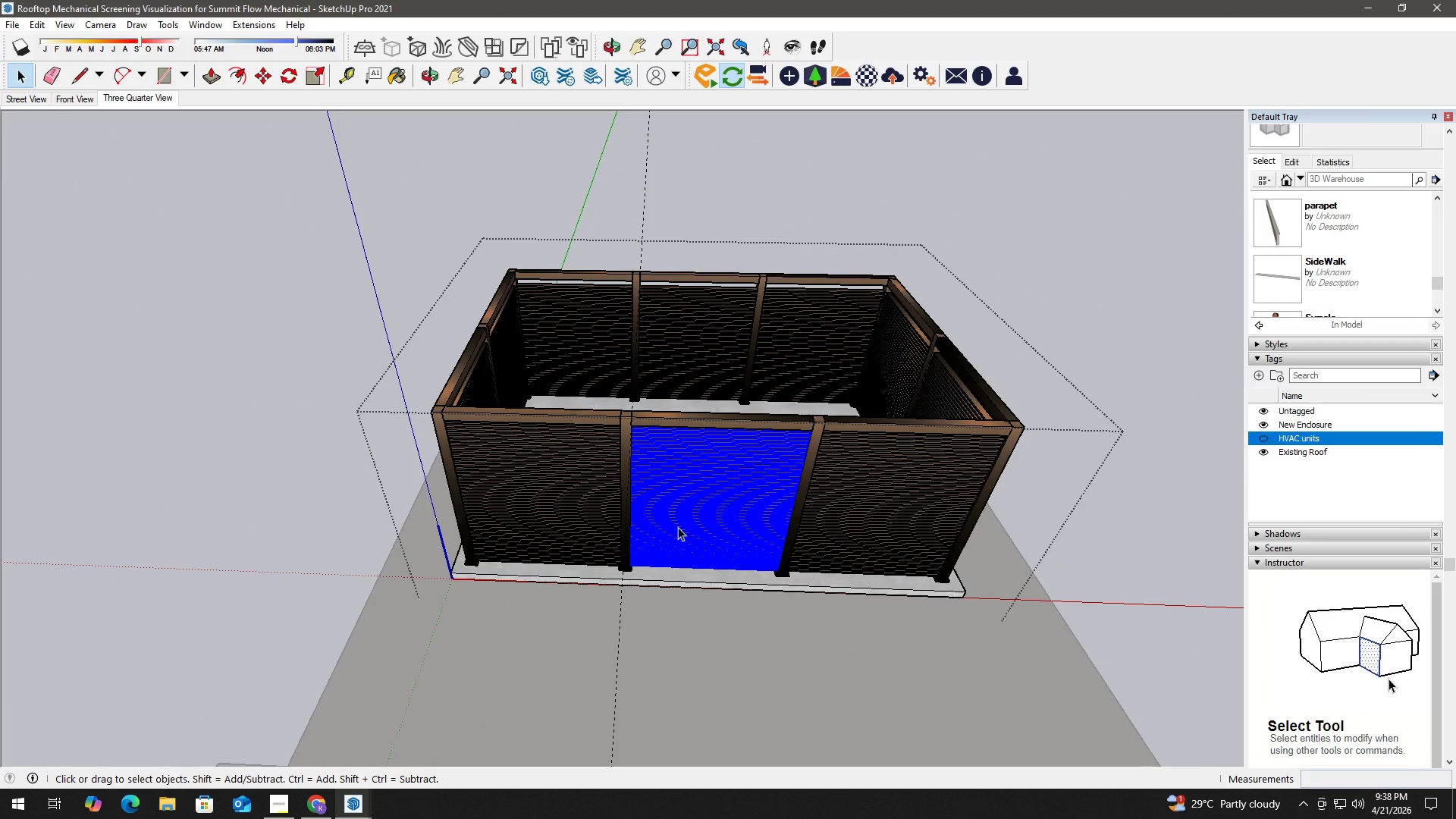 
scroll: coordinate [618, 377], scroll_direction: up, amount: 12.0
 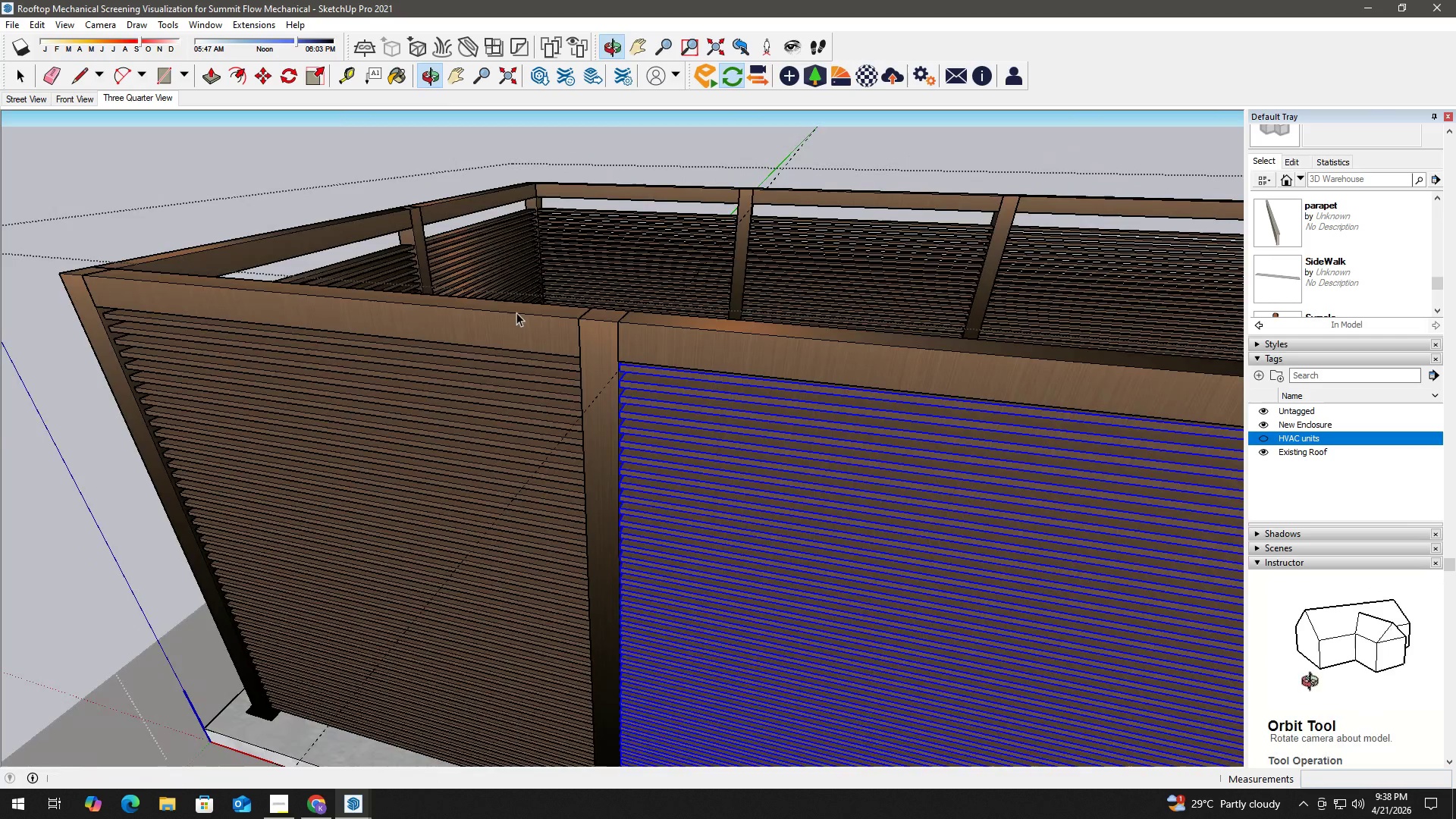 
key(M)
 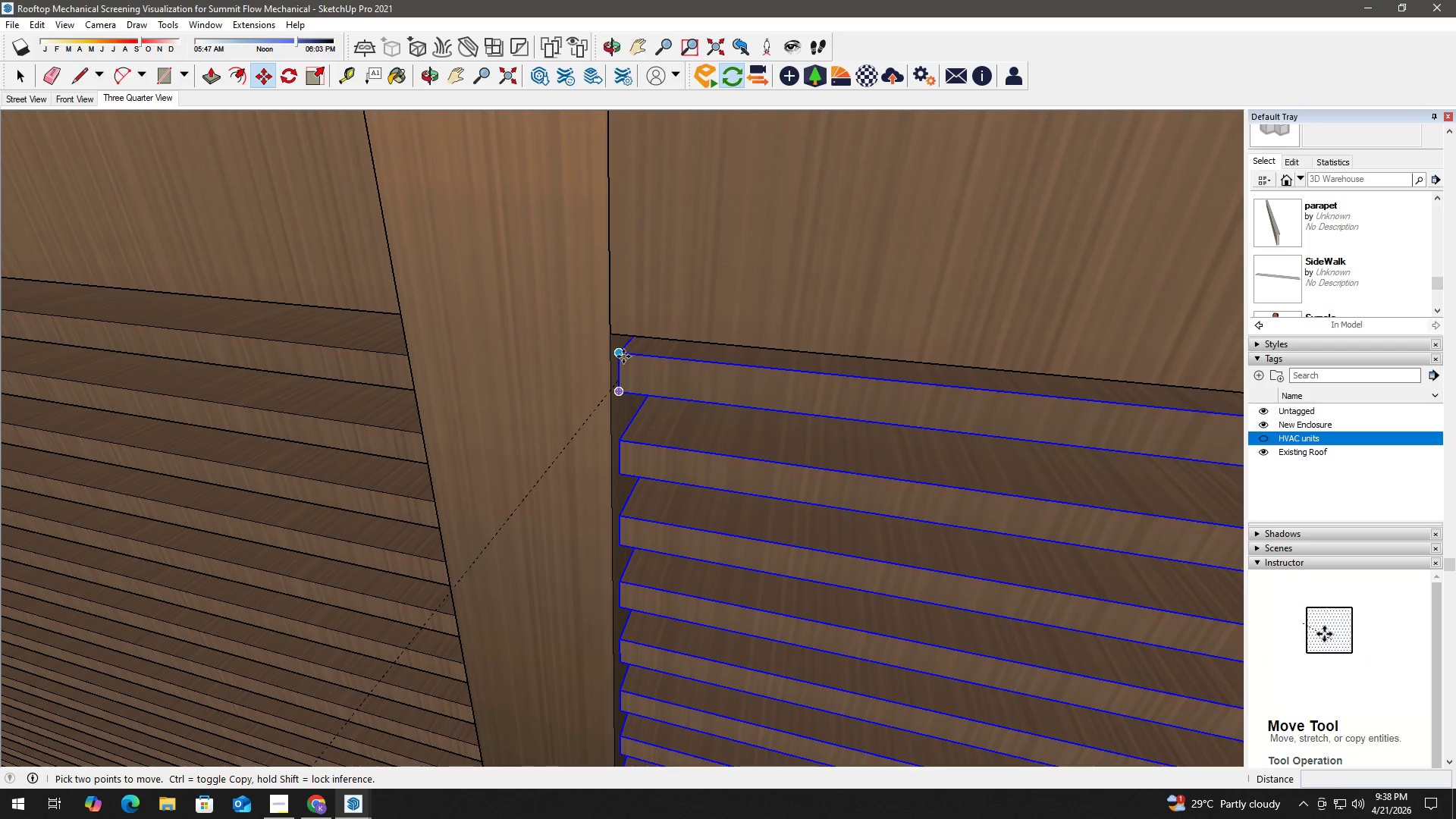 
scroll: coordinate [593, 387], scroll_direction: up, amount: 17.0
 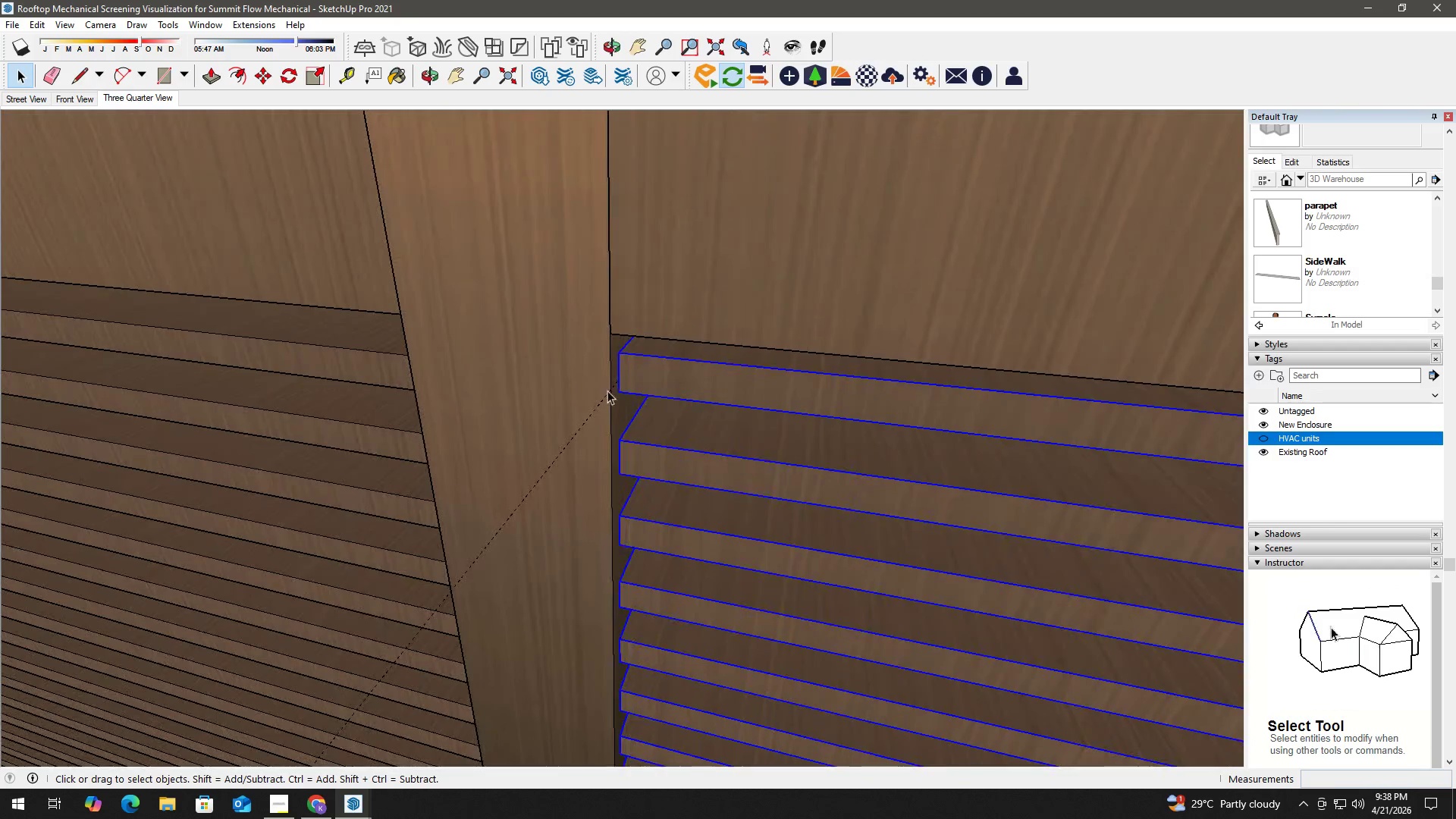 
left_click([623, 356])
 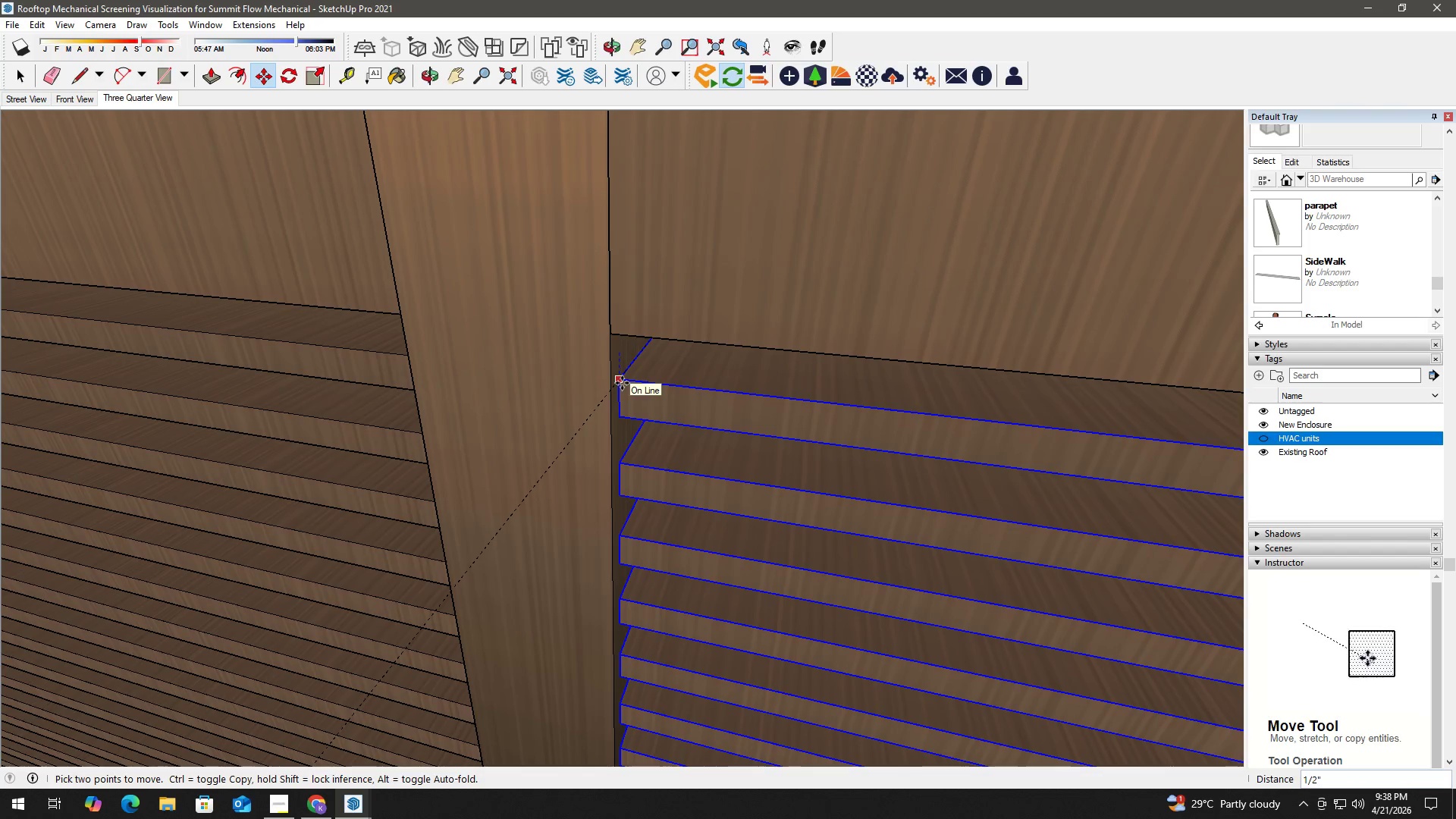 
left_click([622, 383])
 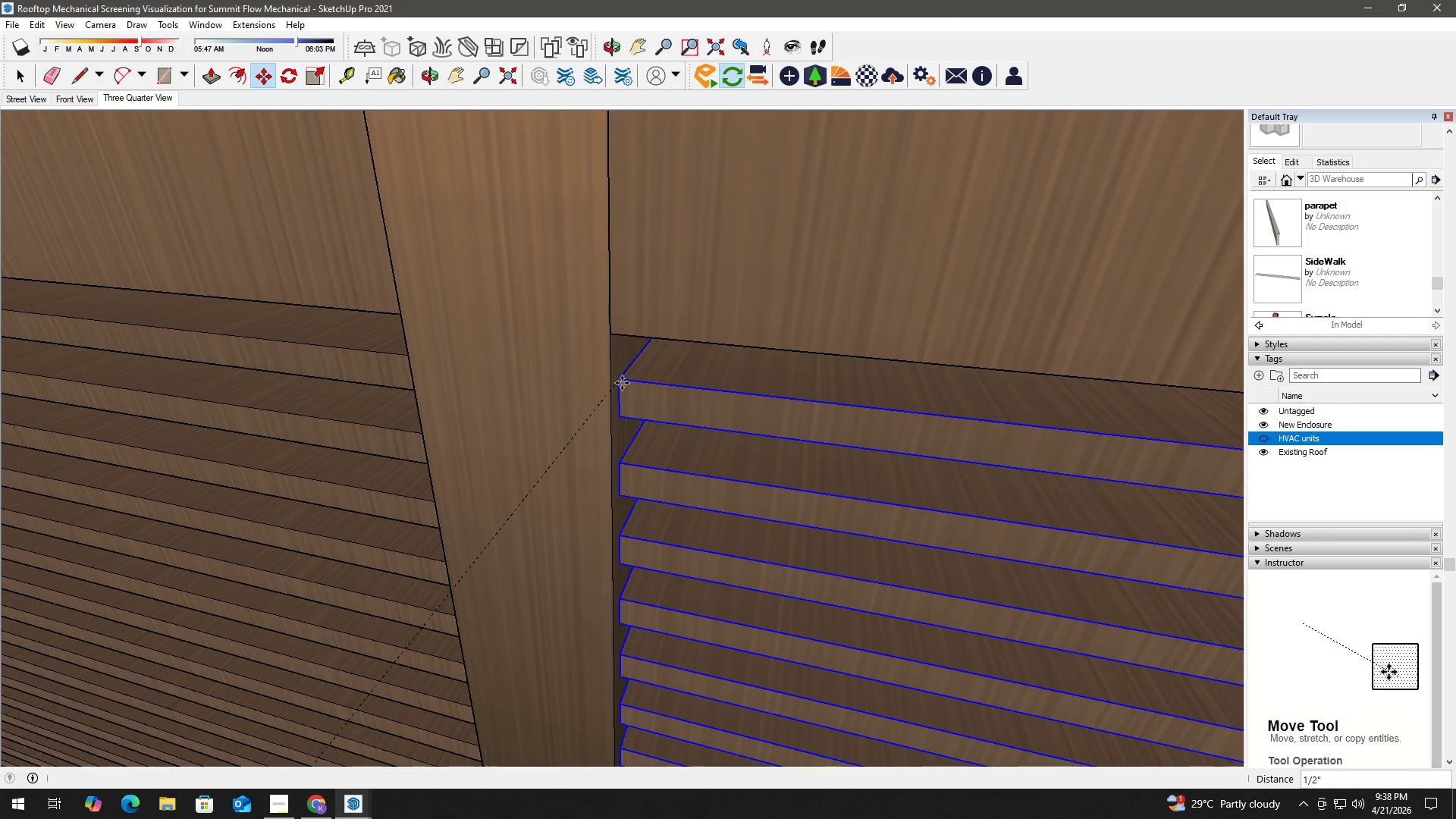 
key(Space)
 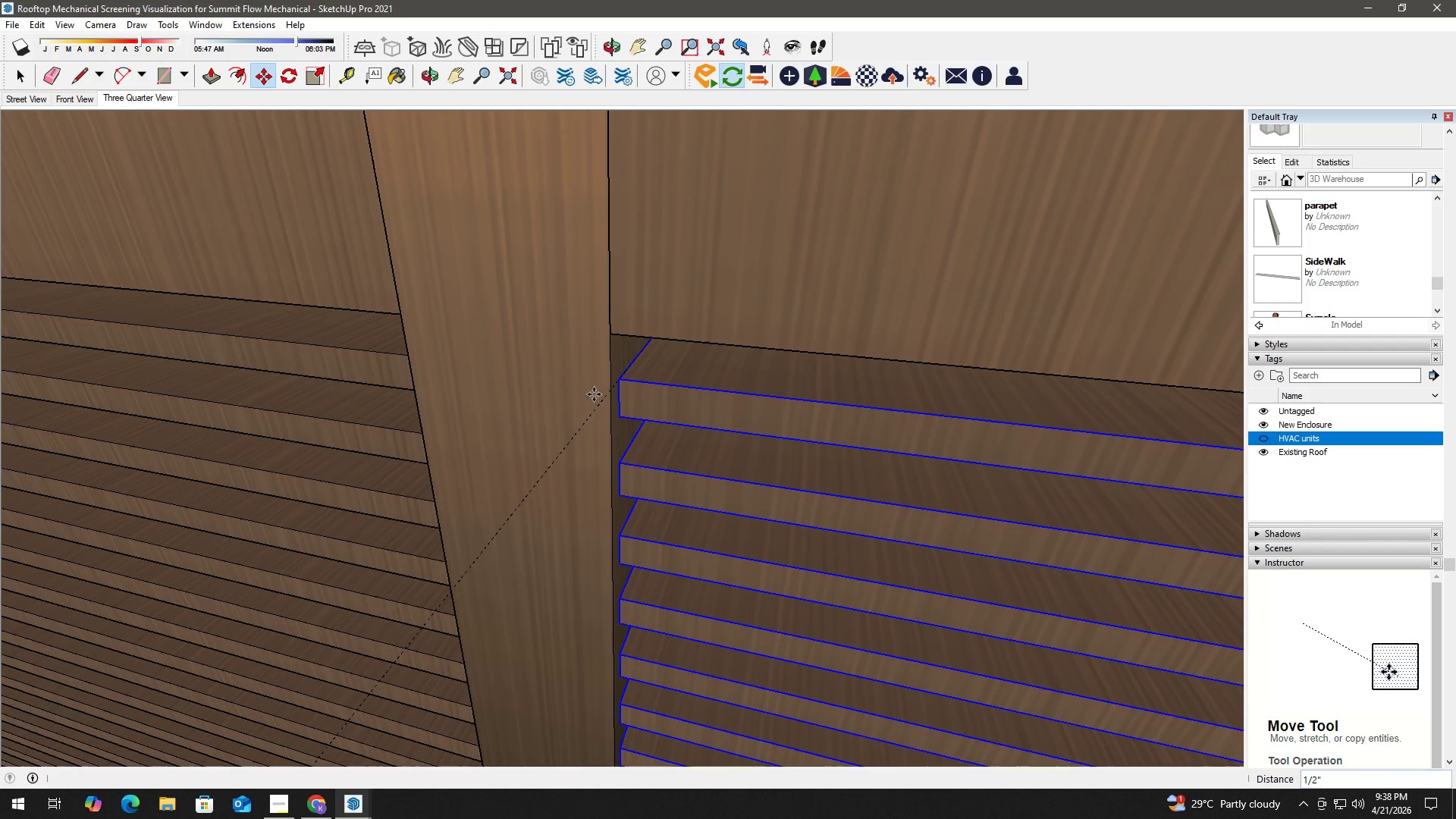 
key(Space)
 